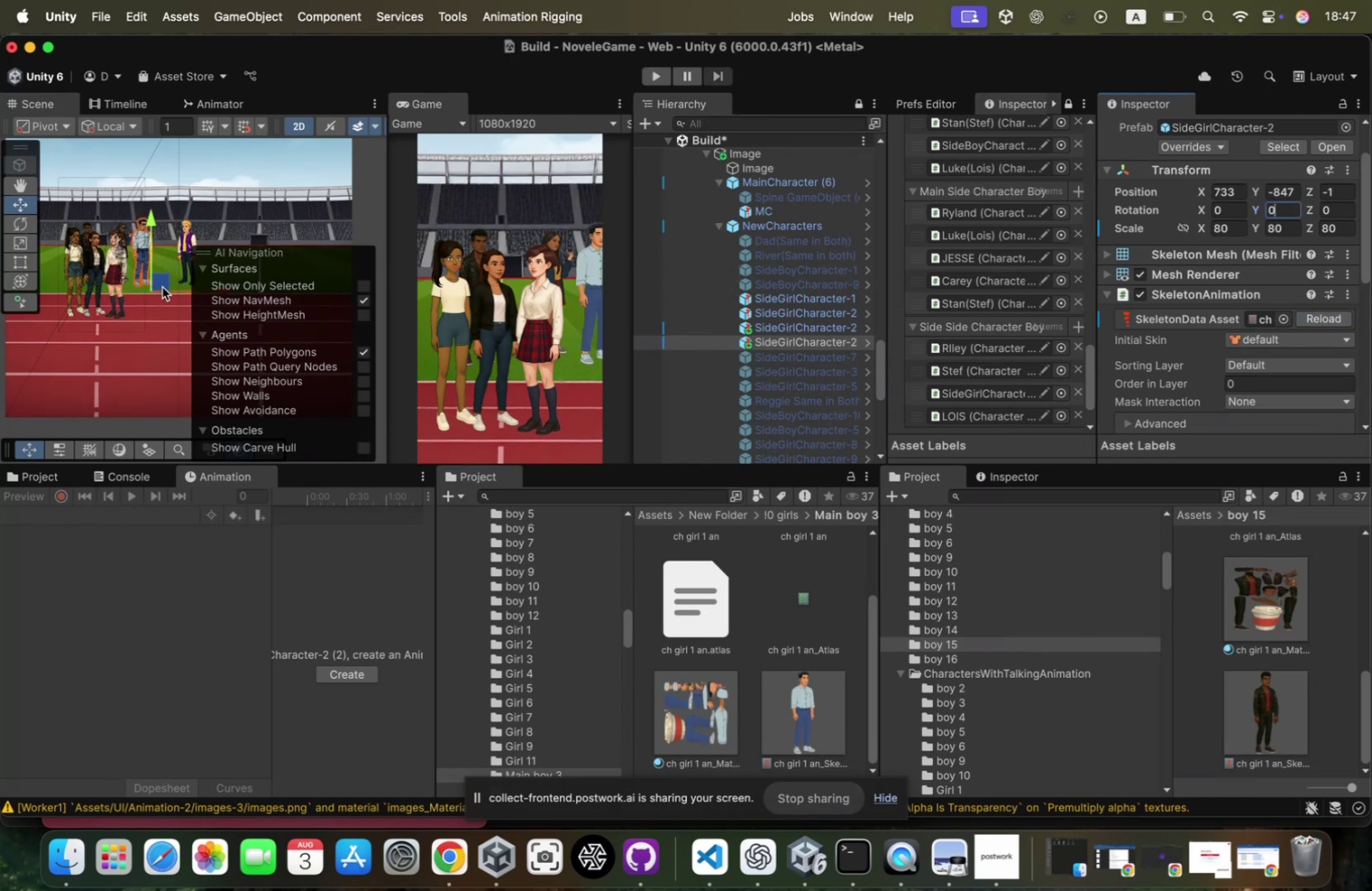 
left_click_drag(start_coordinate=[177, 289], to_coordinate=[191, 298])
 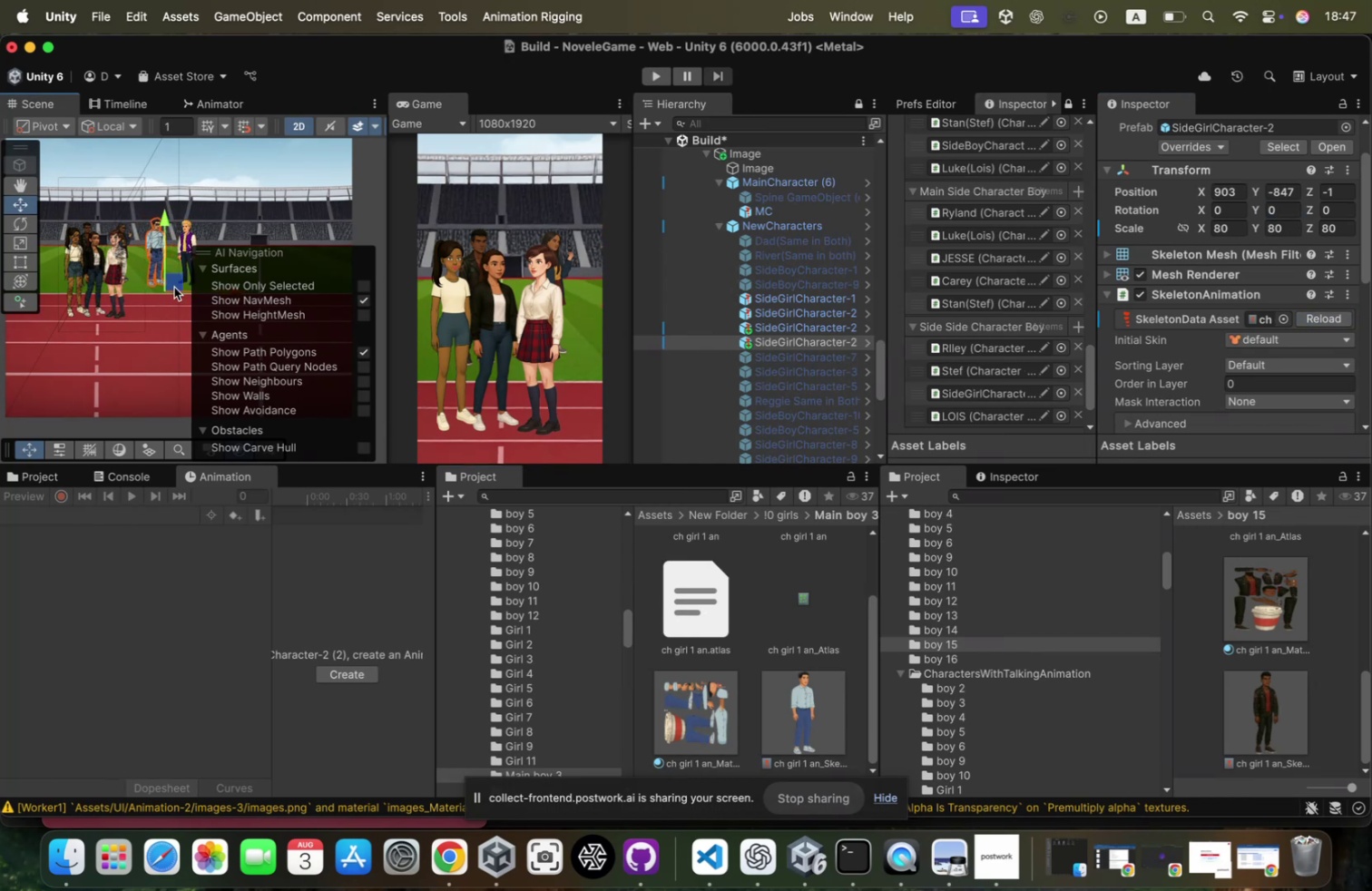 
left_click_drag(start_coordinate=[172, 284], to_coordinate=[179, 288])
 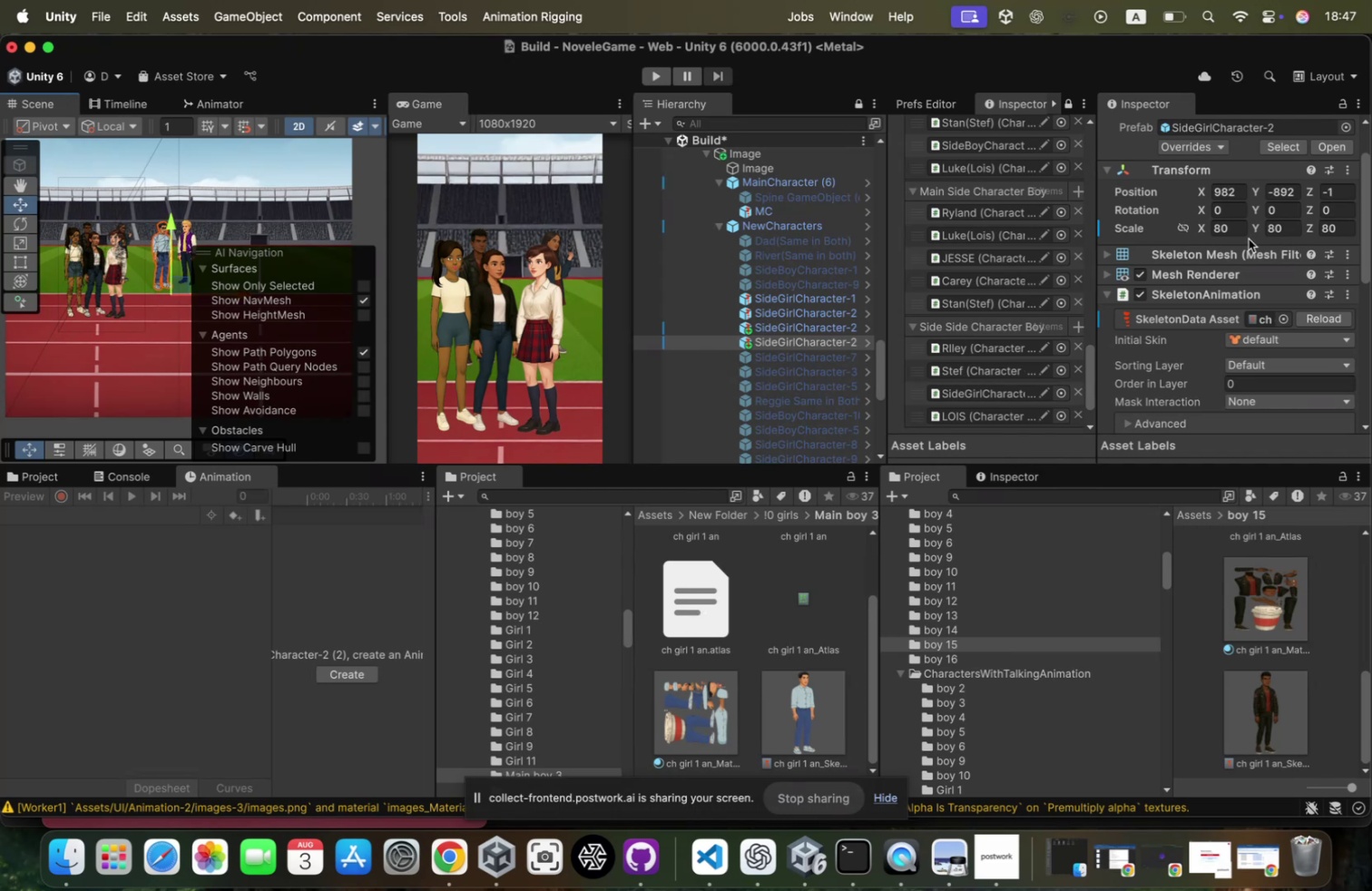 
left_click([1240, 237])
 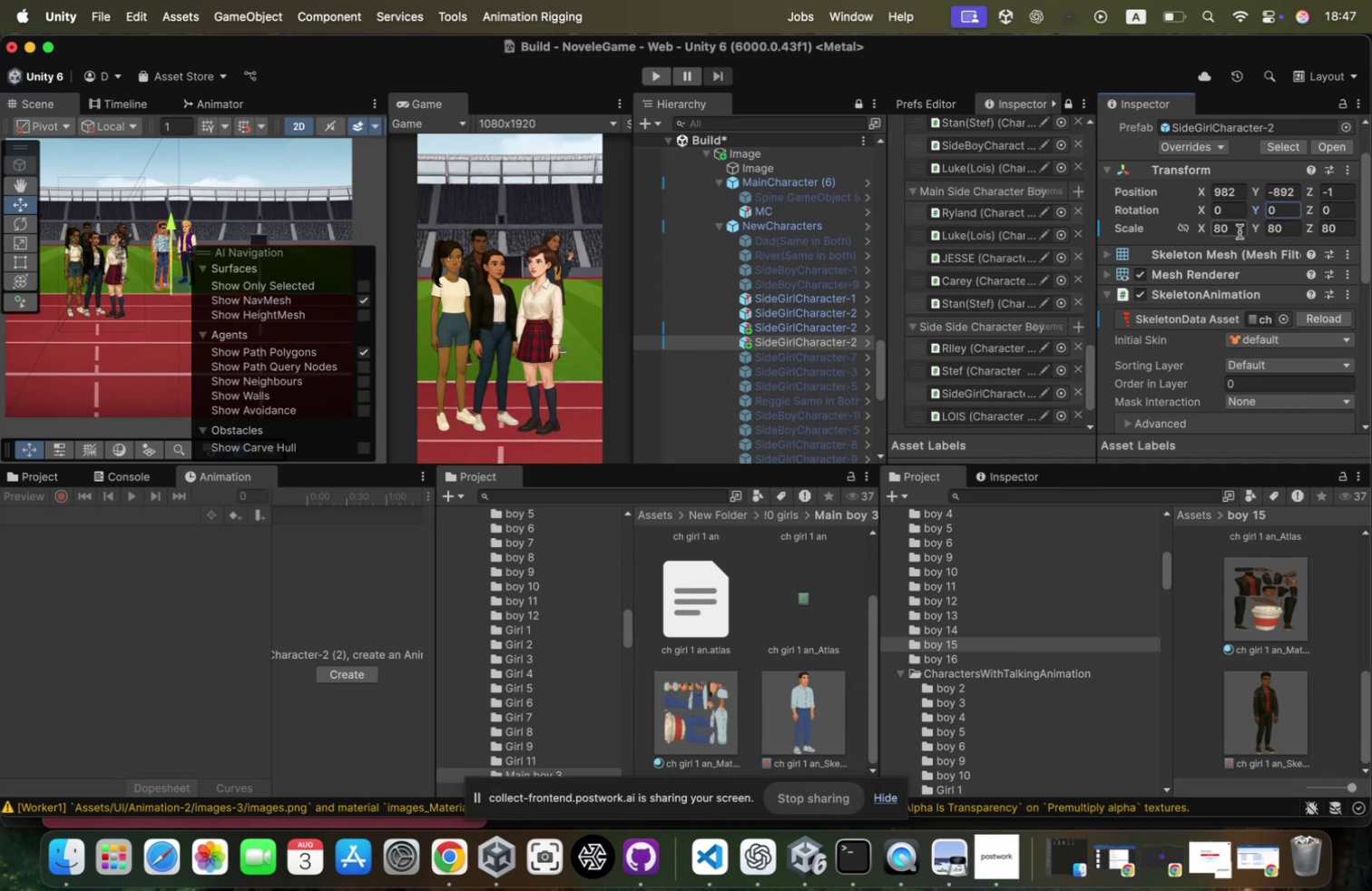 
left_click([1240, 230])
 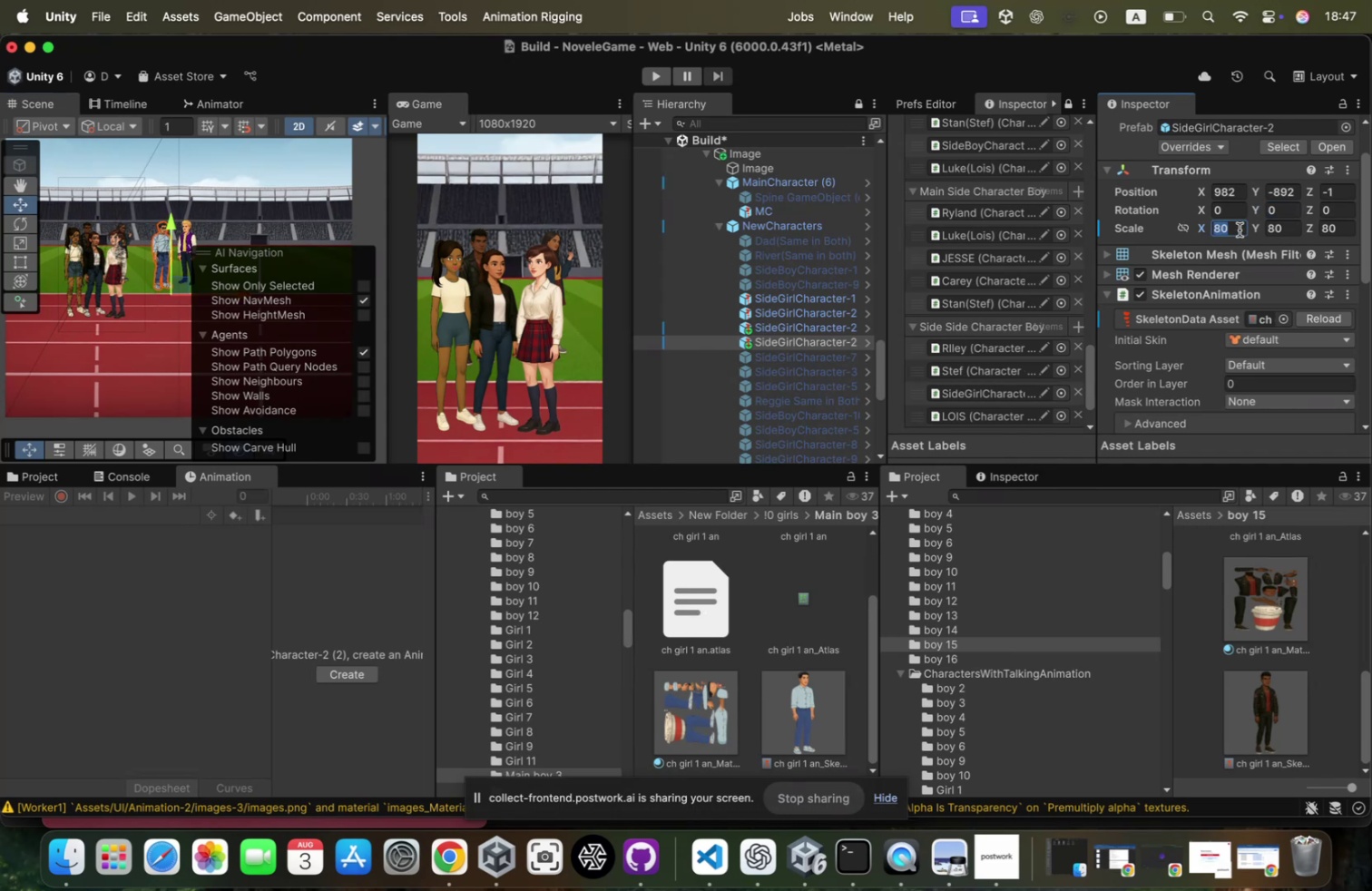 
type(70)
key(Tab)
type(70)
key(Tab)
type(70)
 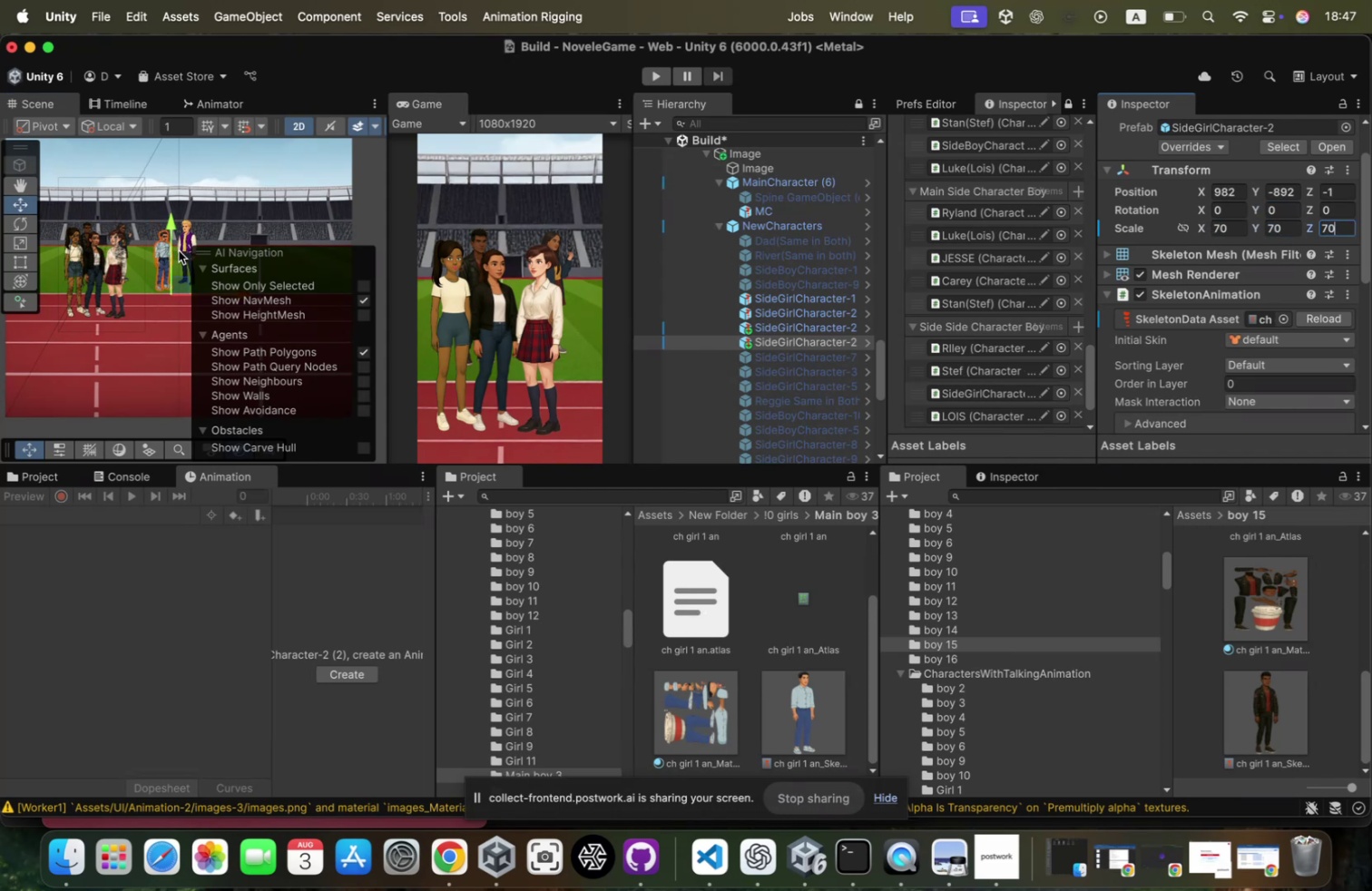 
left_click_drag(start_coordinate=[179, 285], to_coordinate=[169, 272])
 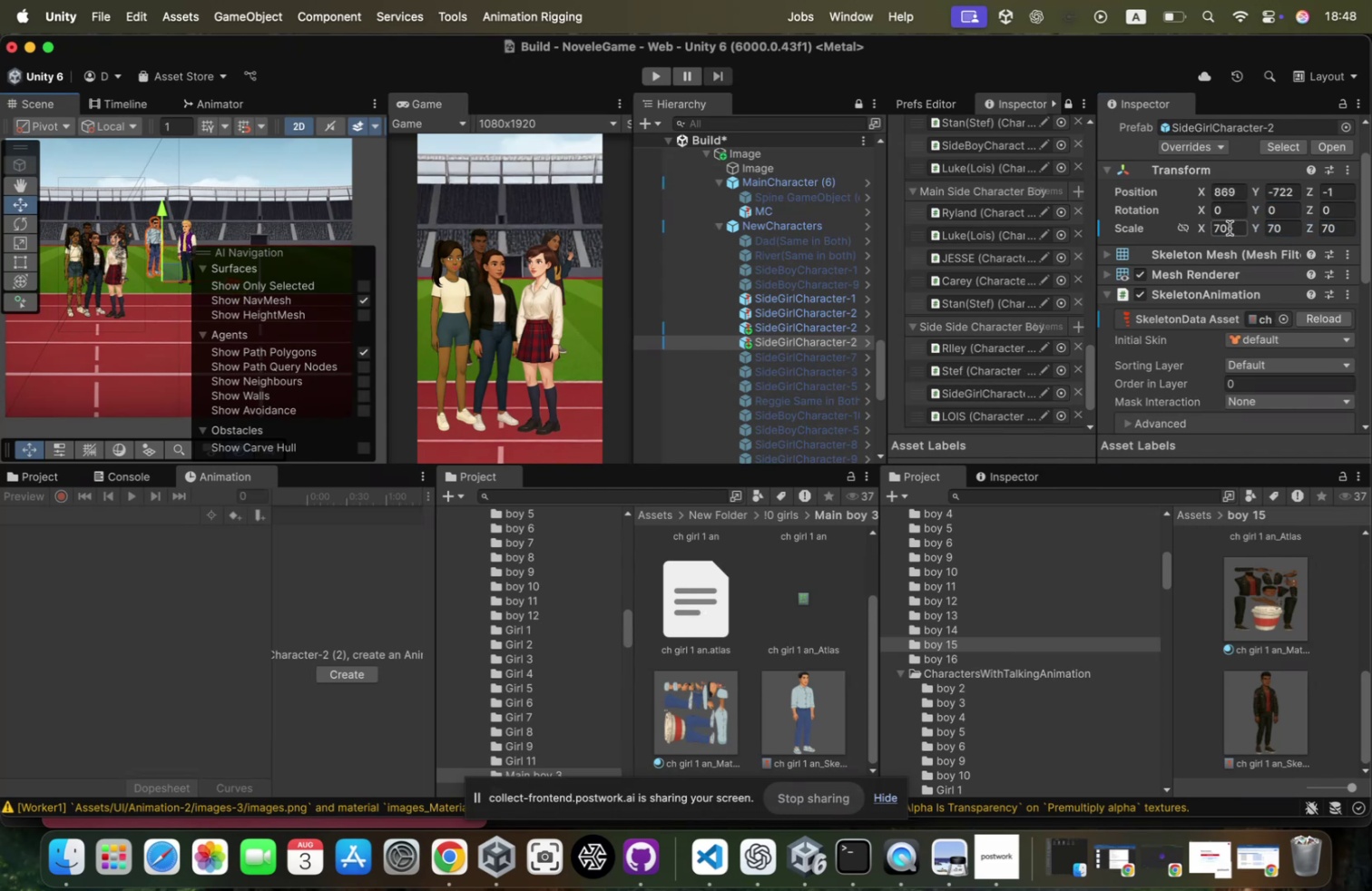 
left_click([1230, 233])
 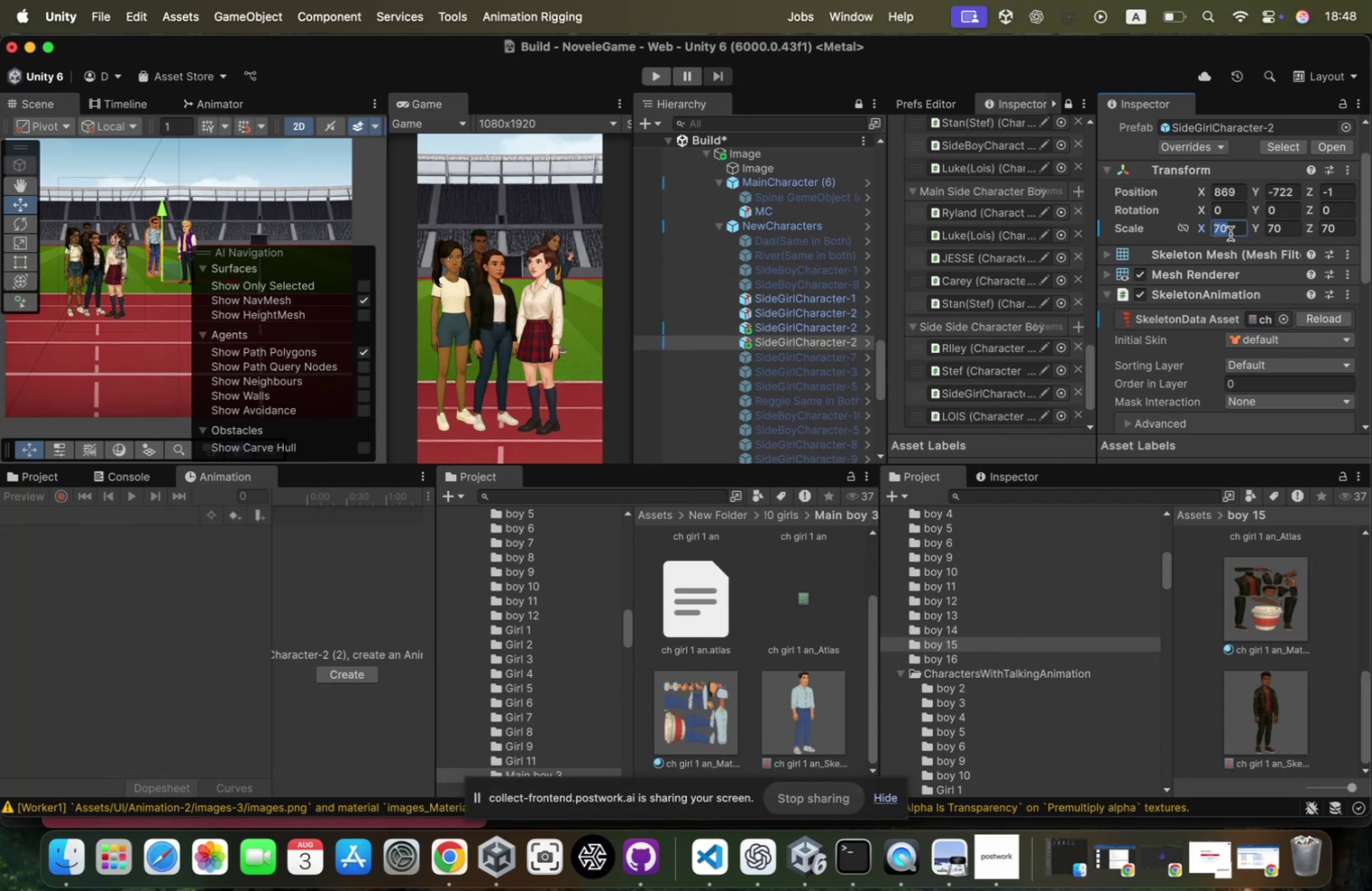 
type(75)
 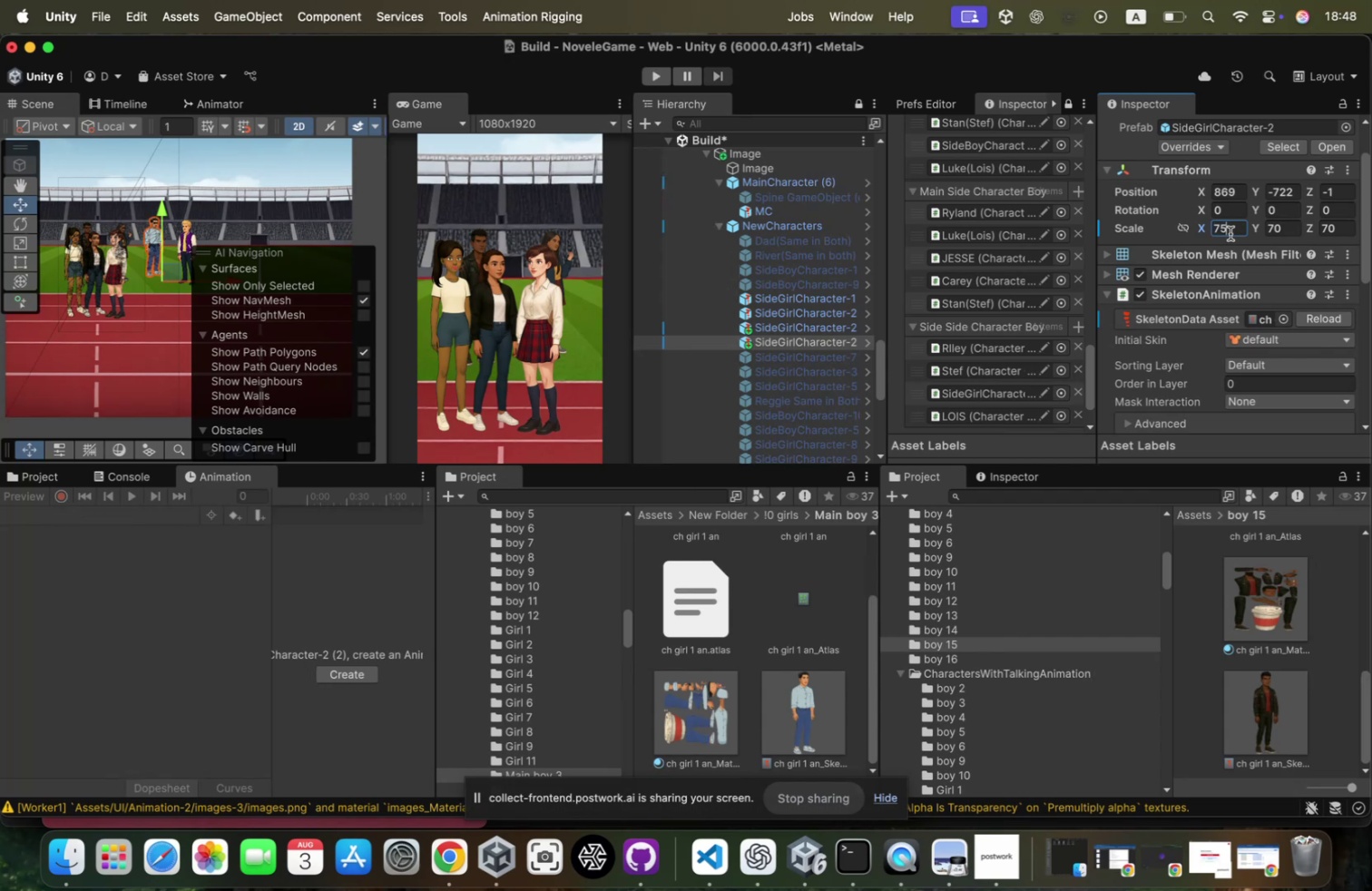 
key(Meta+A)
 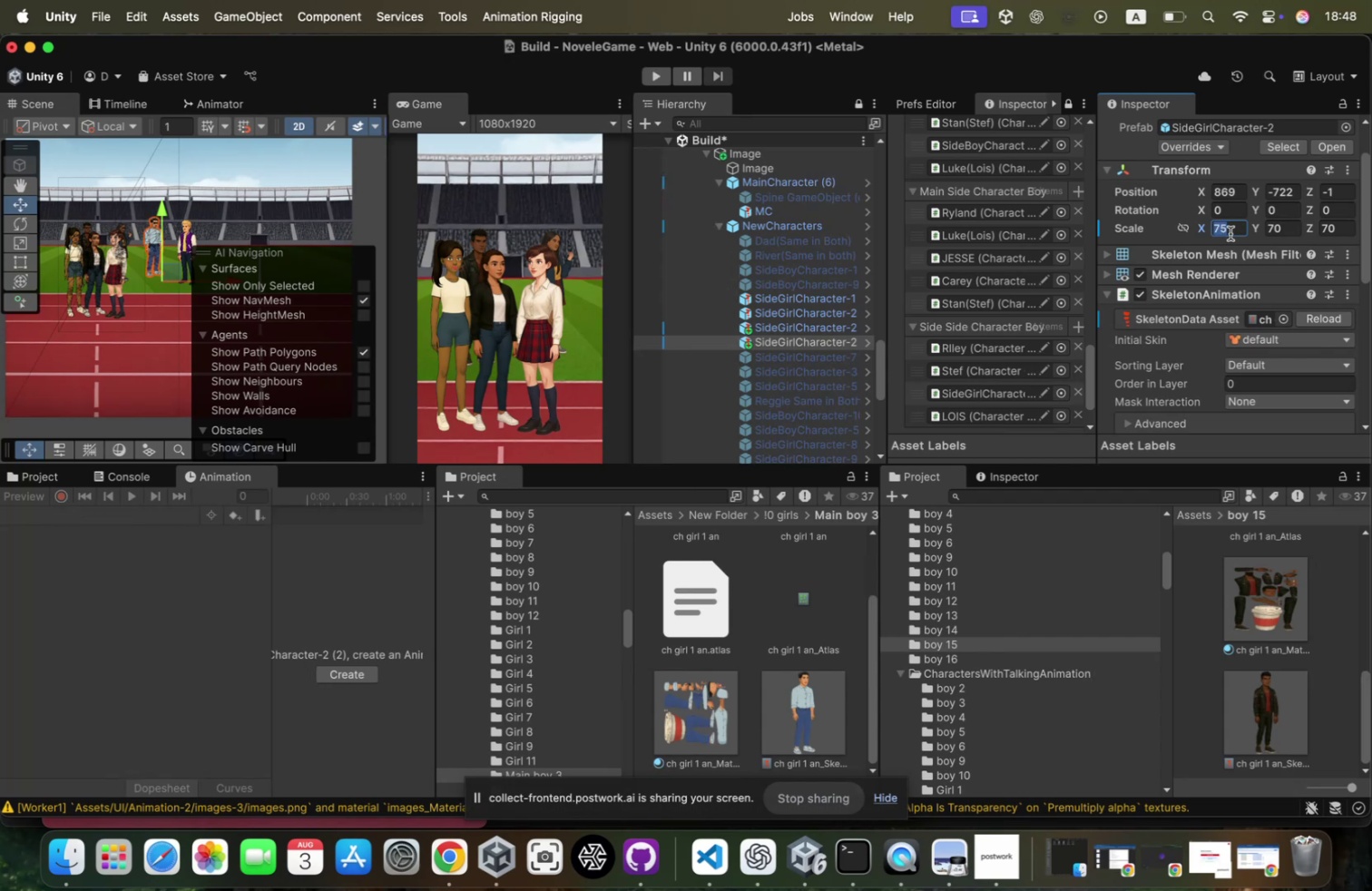 
key(Meta+C)
 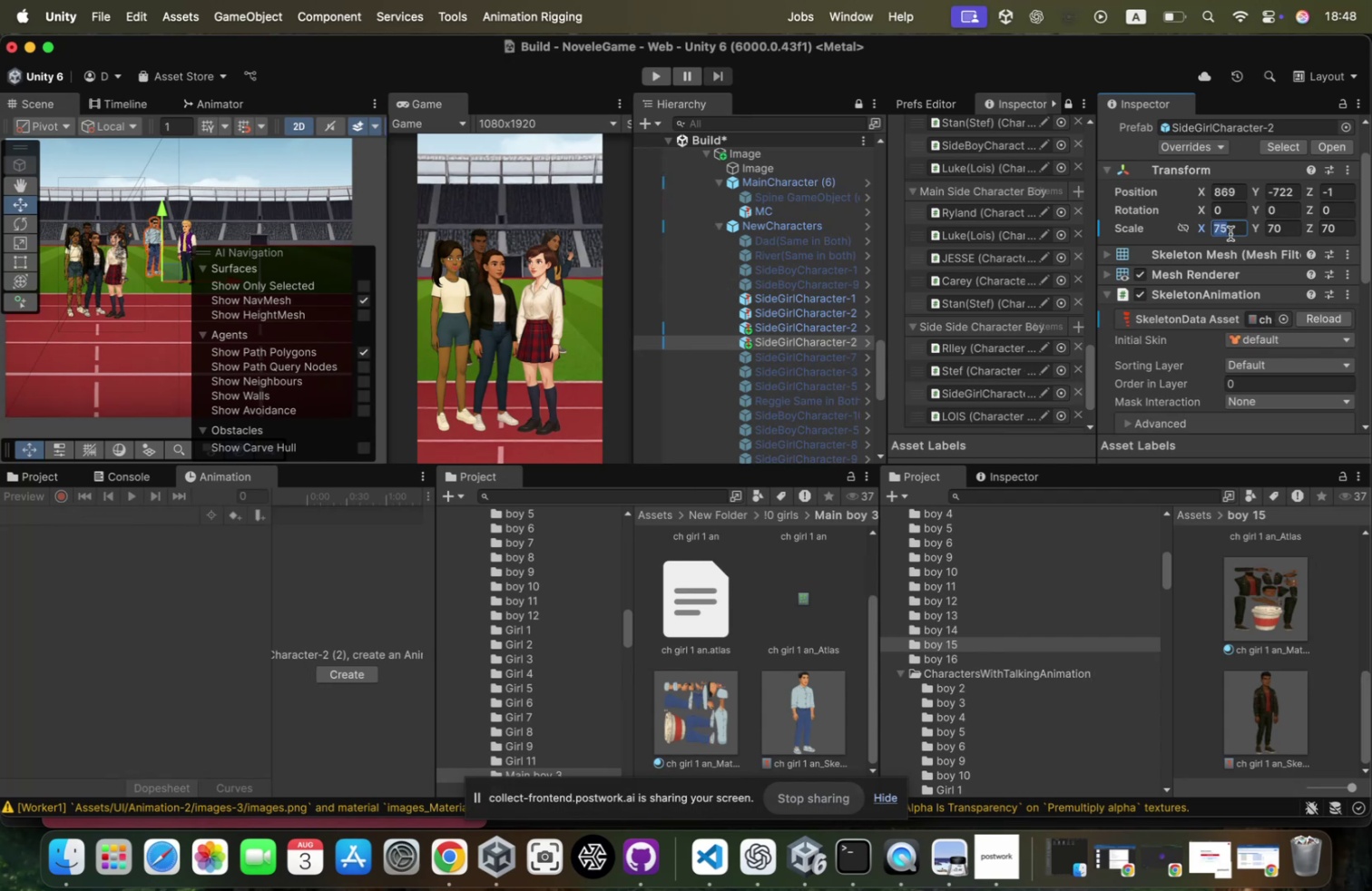 
key(Tab)
 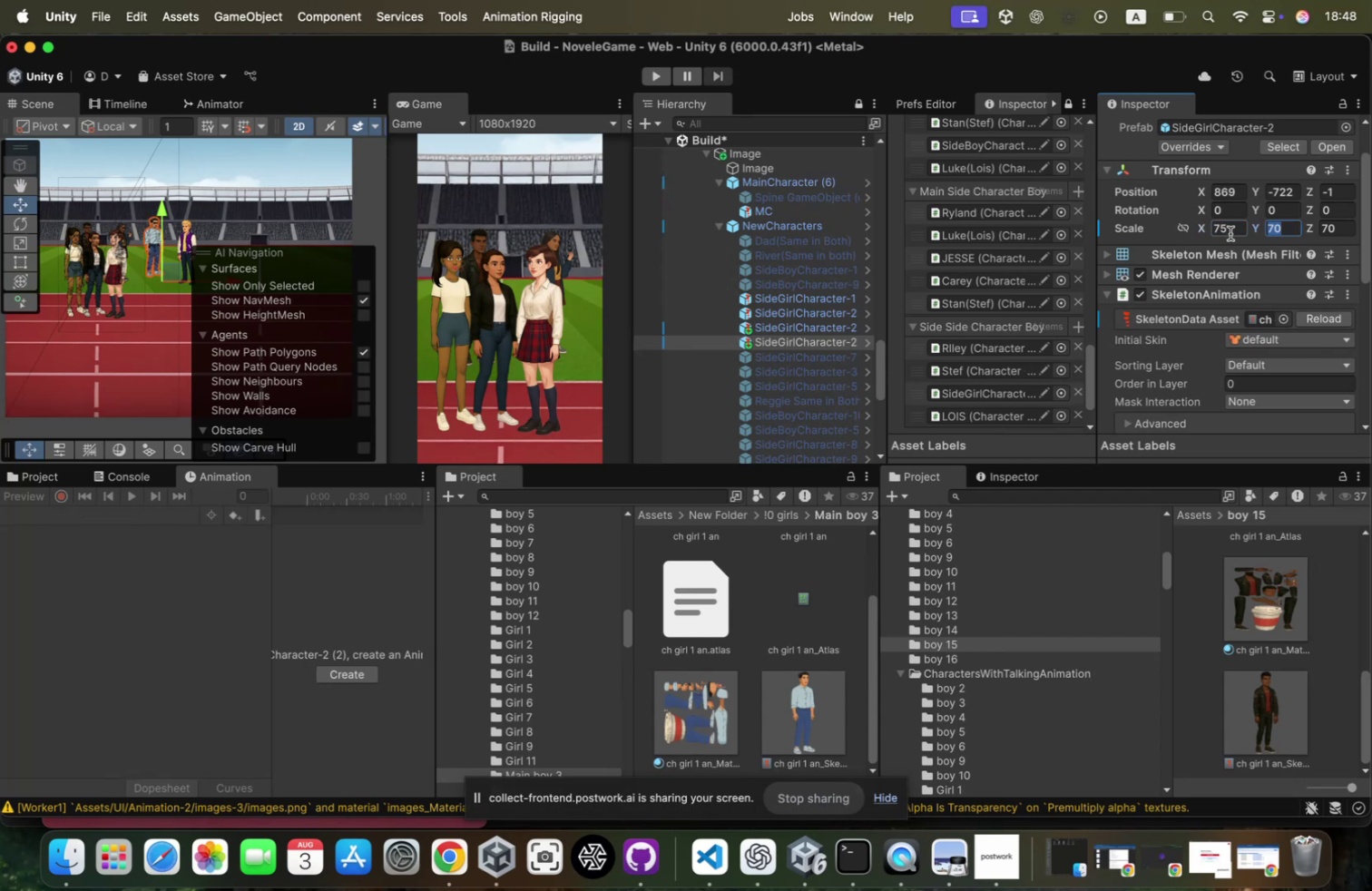 
key(Meta+CommandLeft)
 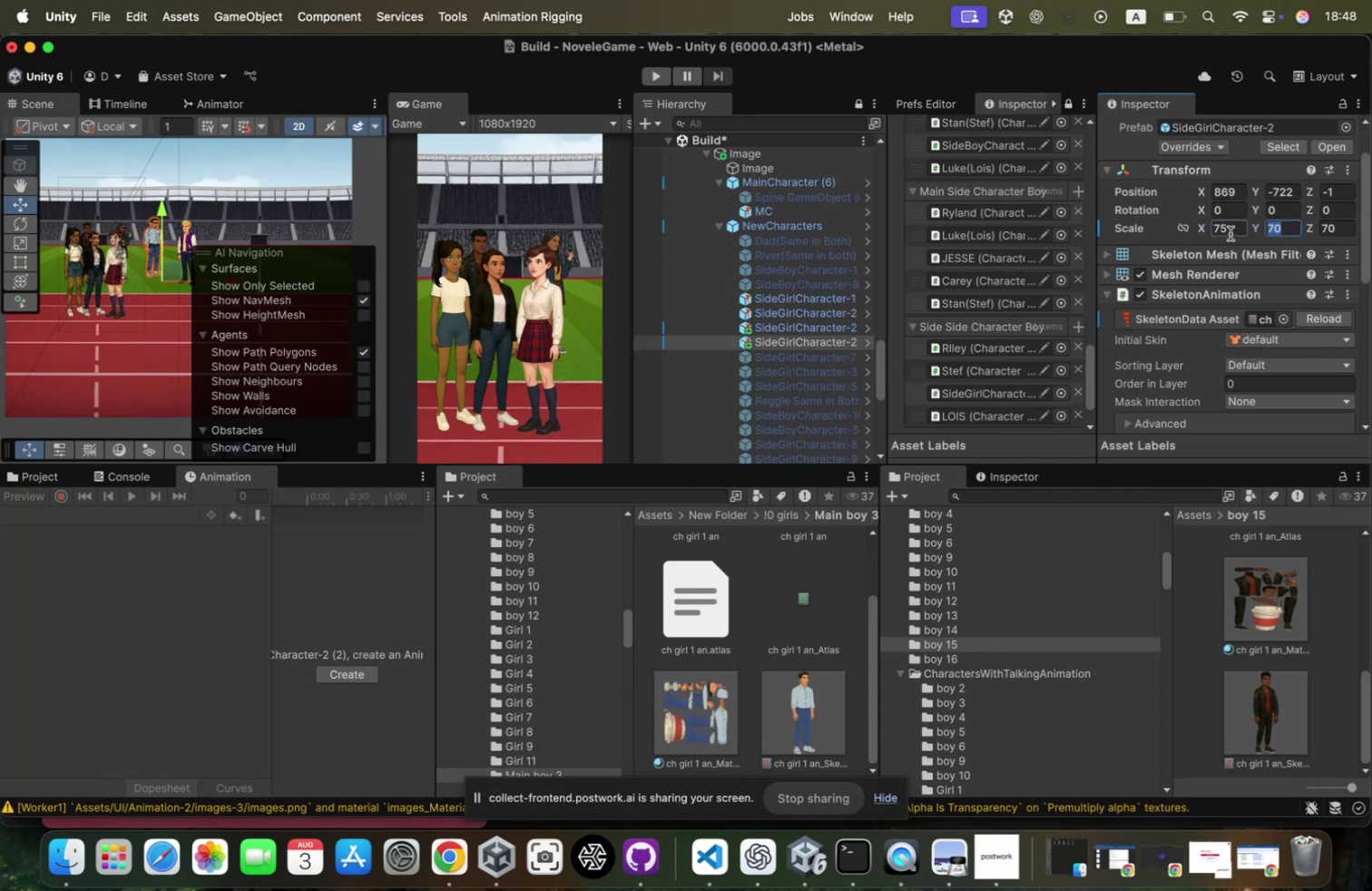 
key(Meta+V)
 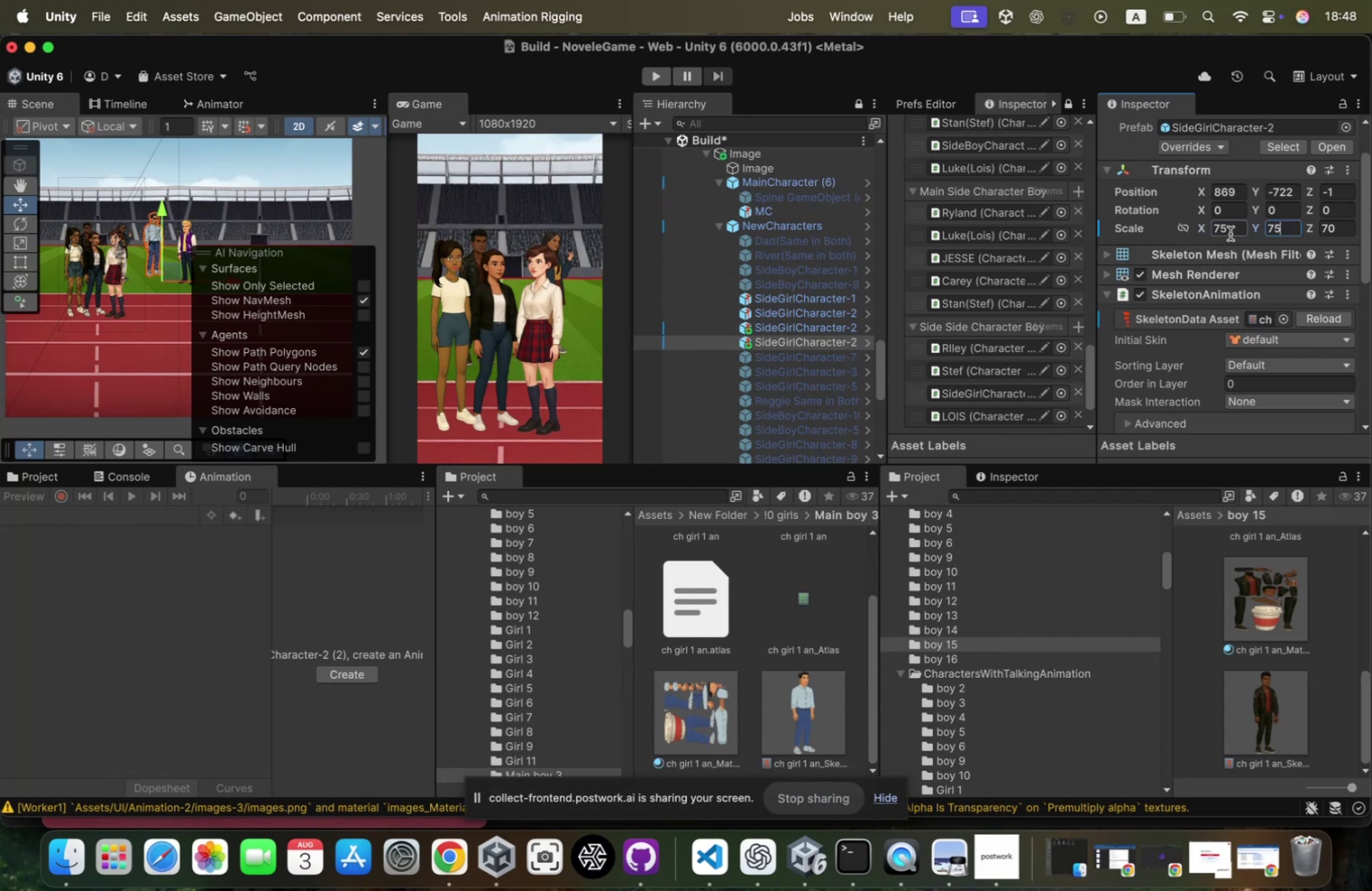 
key(Tab)
 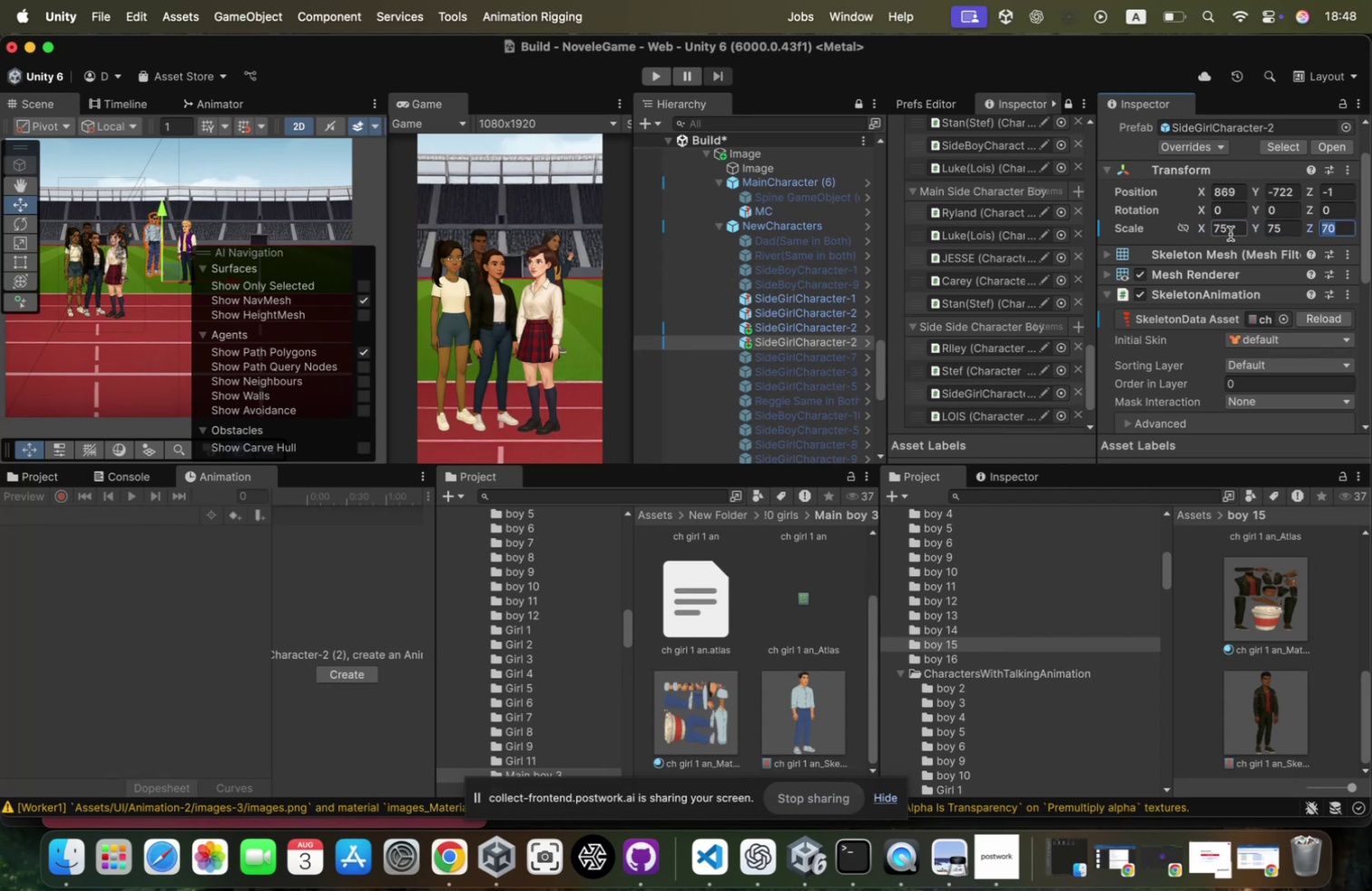 
key(Meta+CommandLeft)
 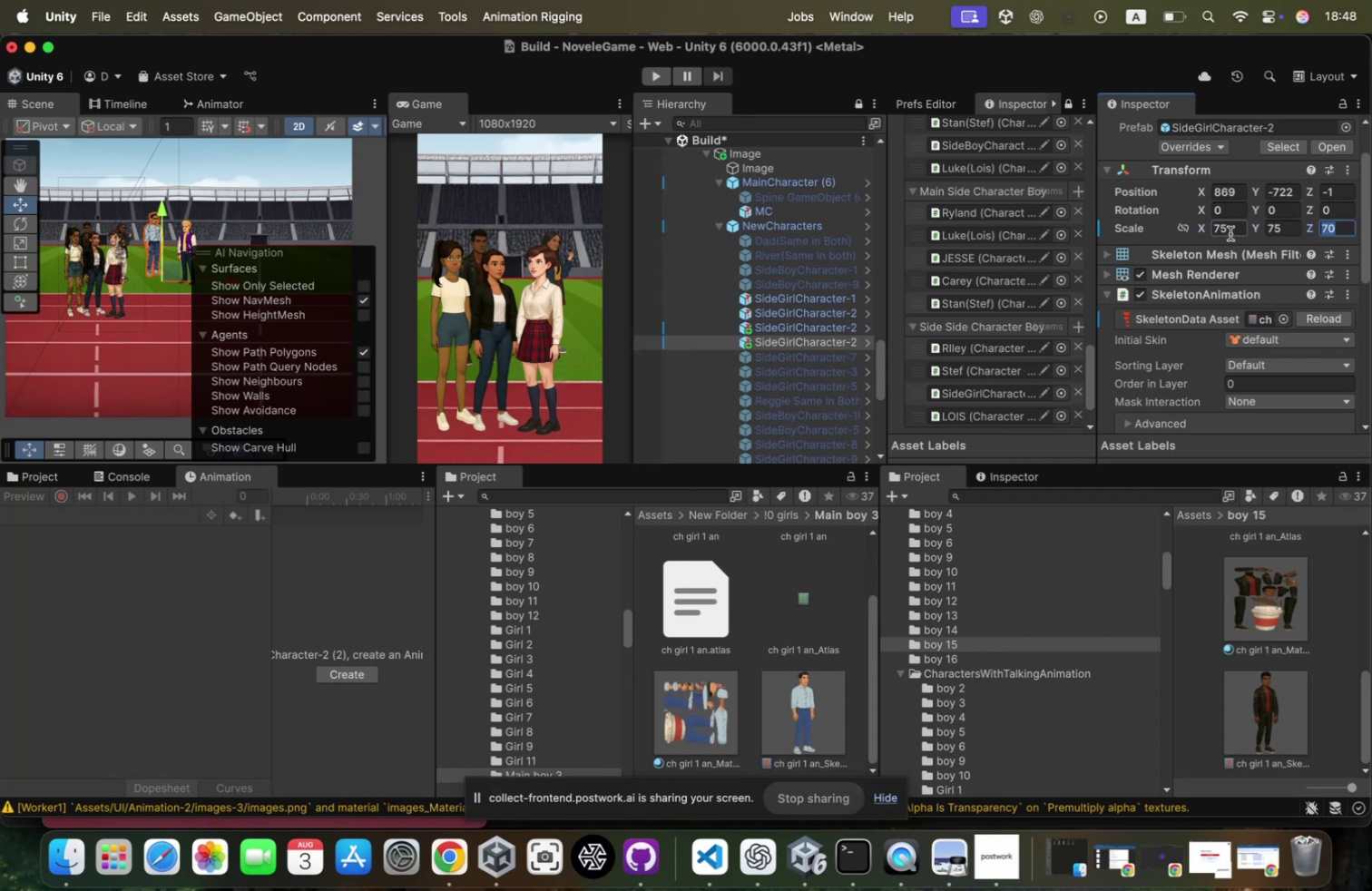 
key(Meta+V)
 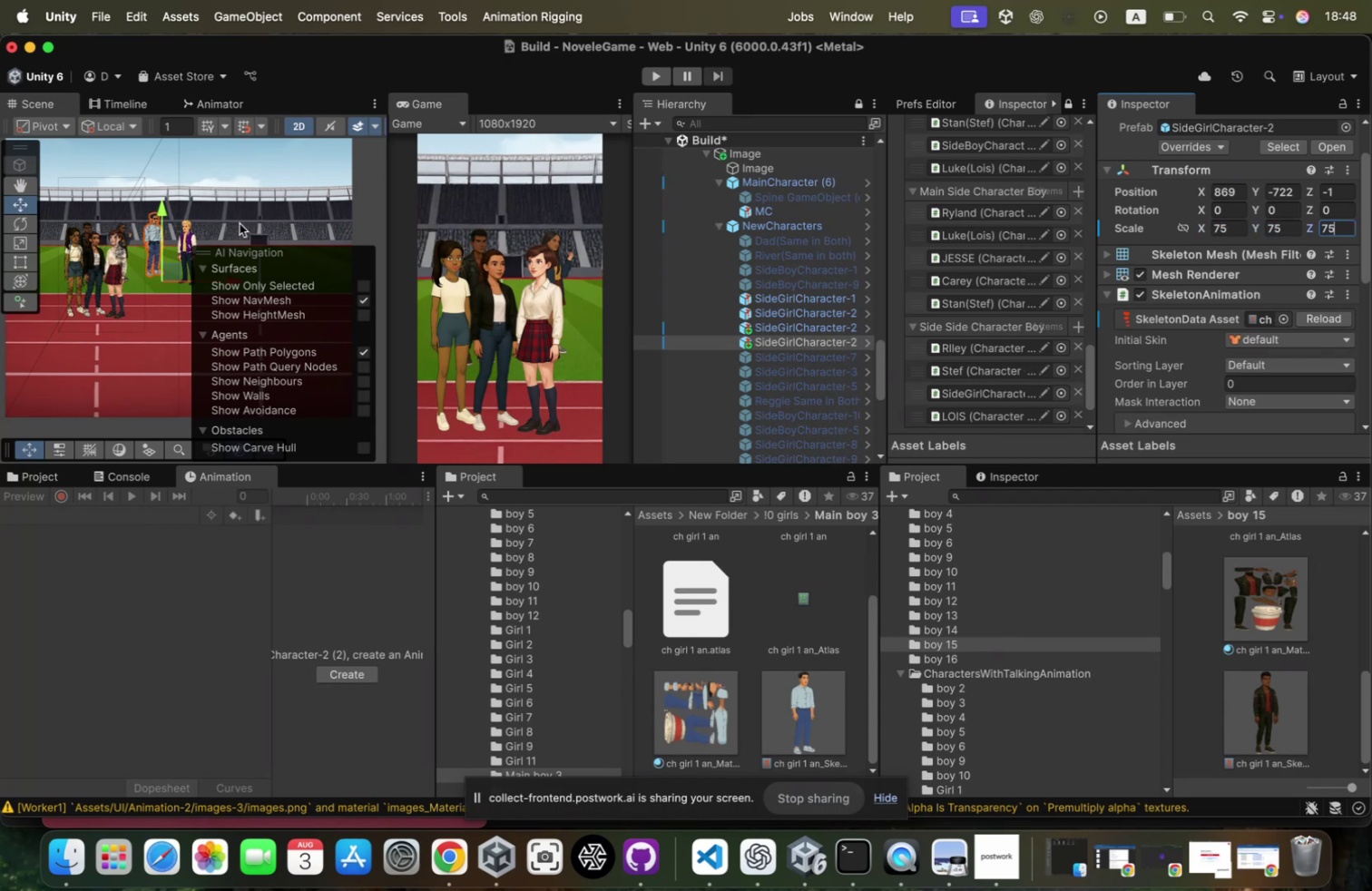 
left_click_drag(start_coordinate=[170, 213], to_coordinate=[170, 218])
 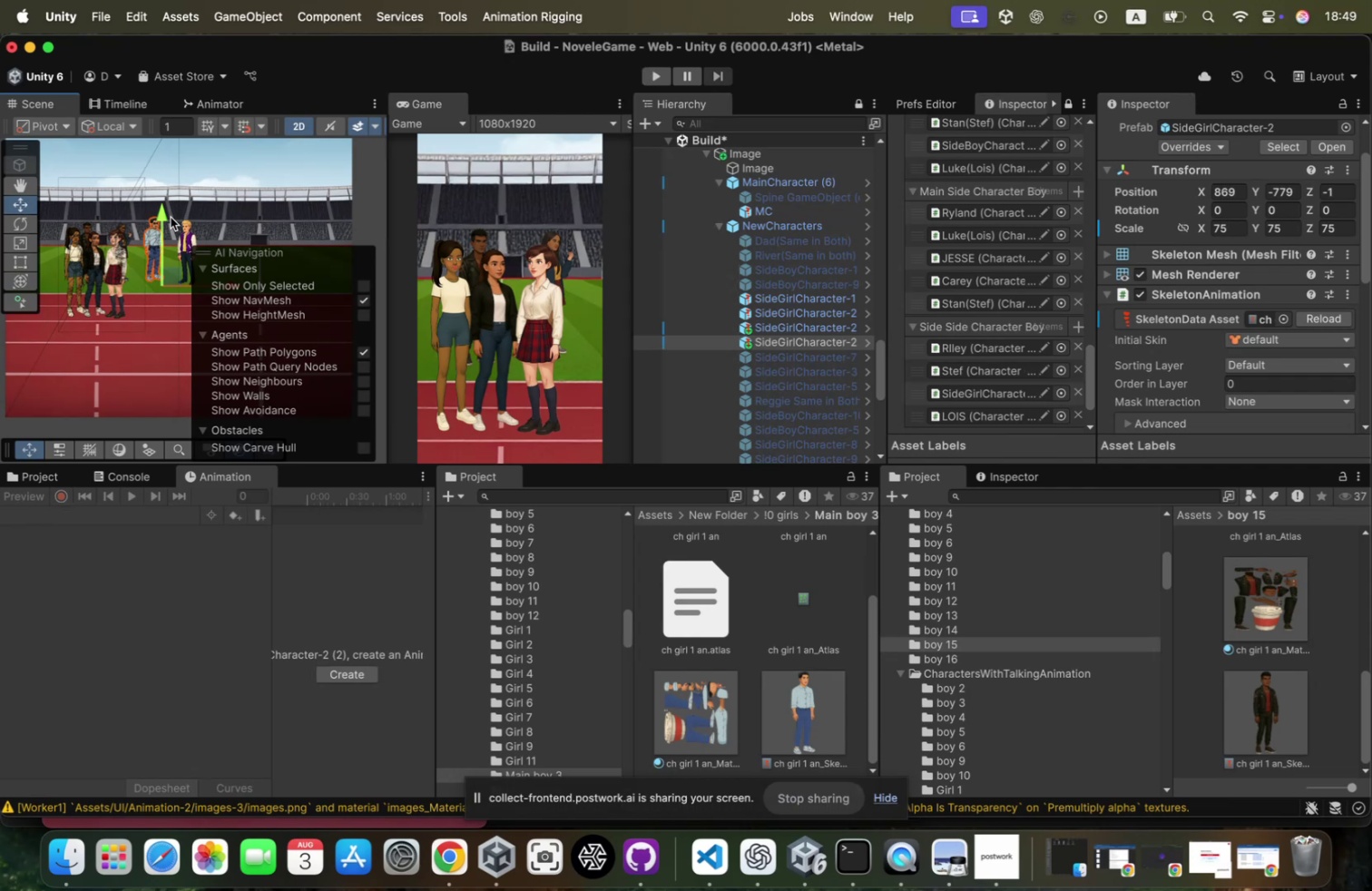 
wait(60.4)
 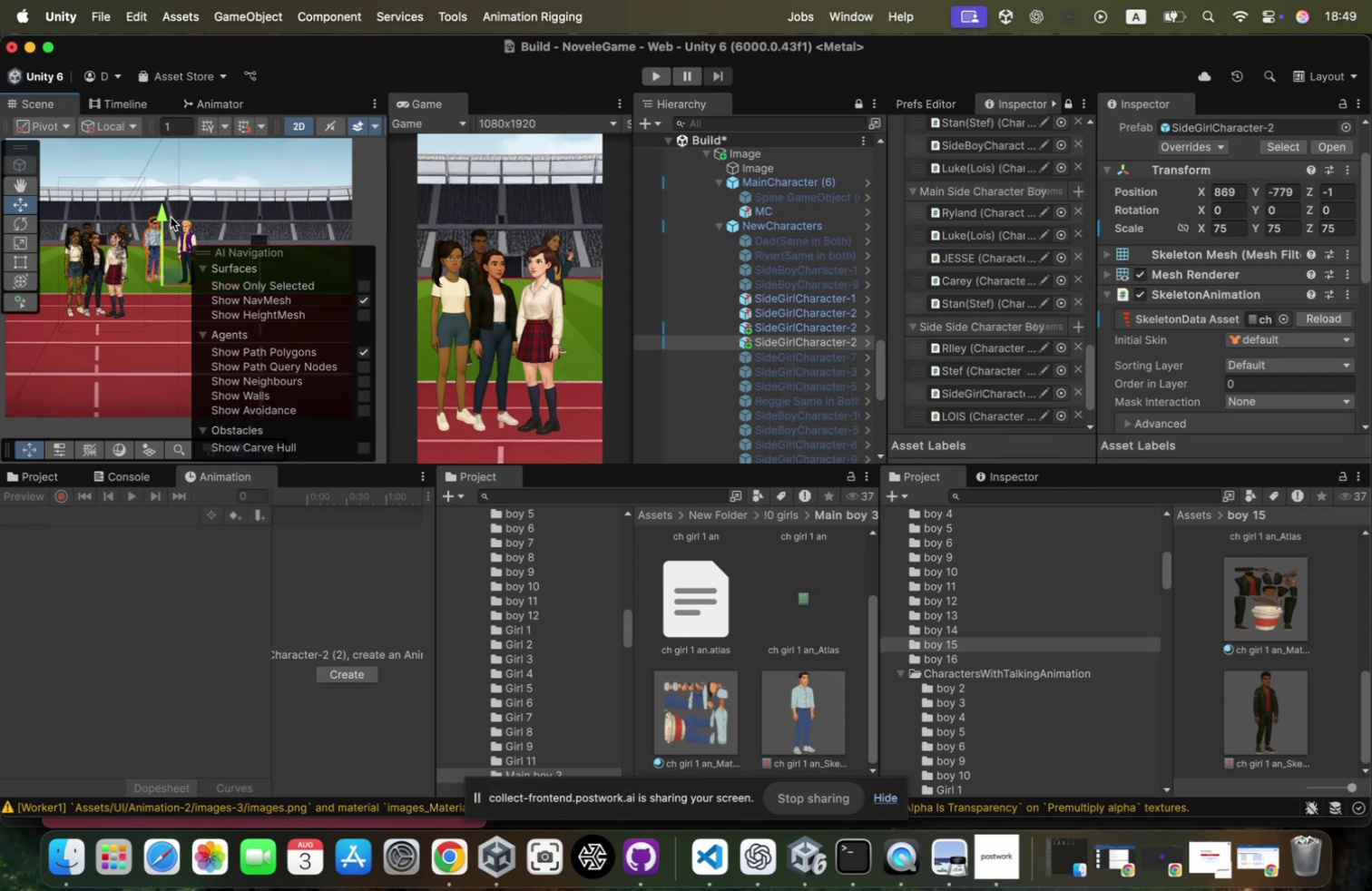 
left_click_drag(start_coordinate=[162, 260], to_coordinate=[83, 273])
 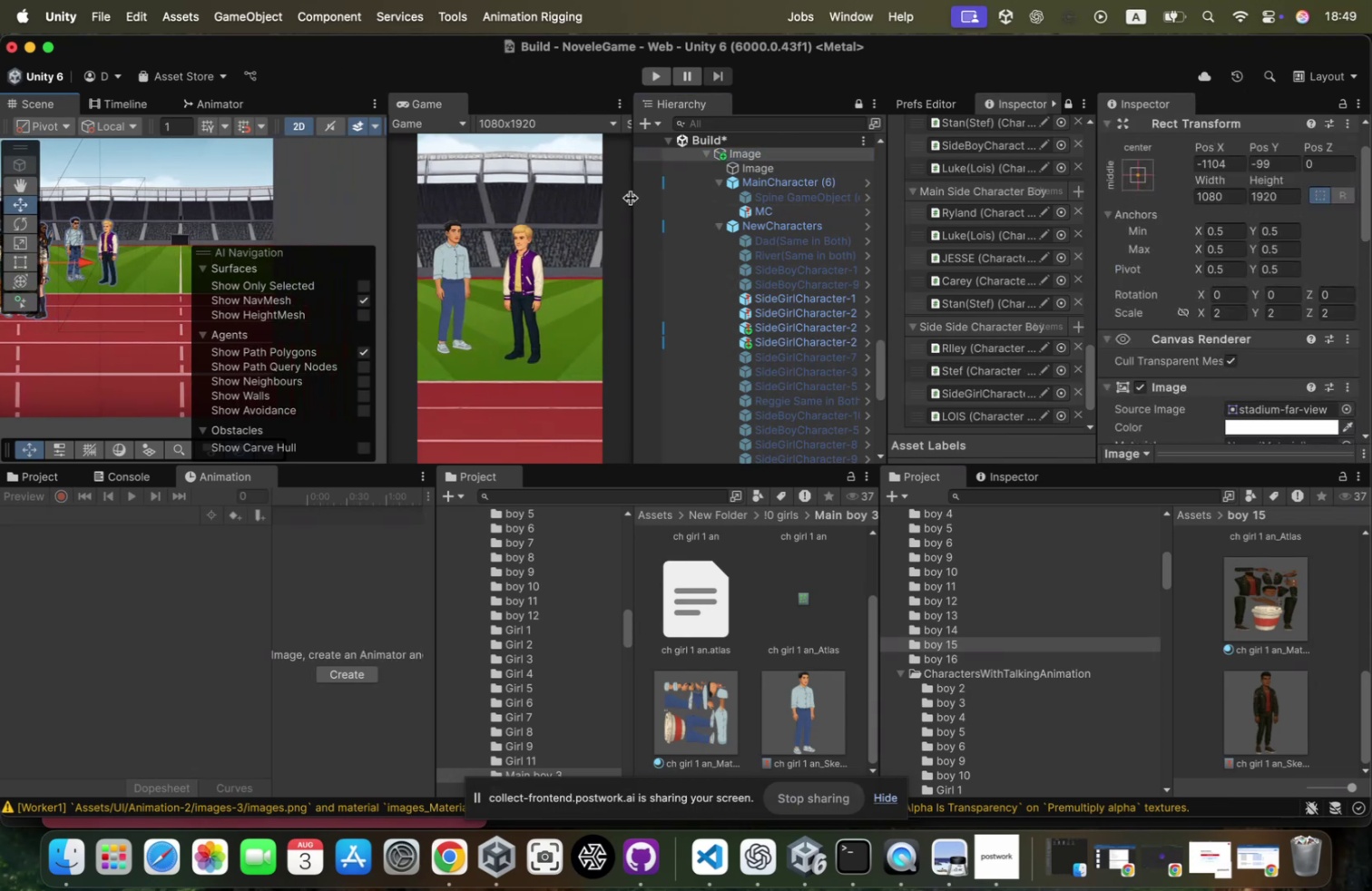 
key(Meta+Tab)
 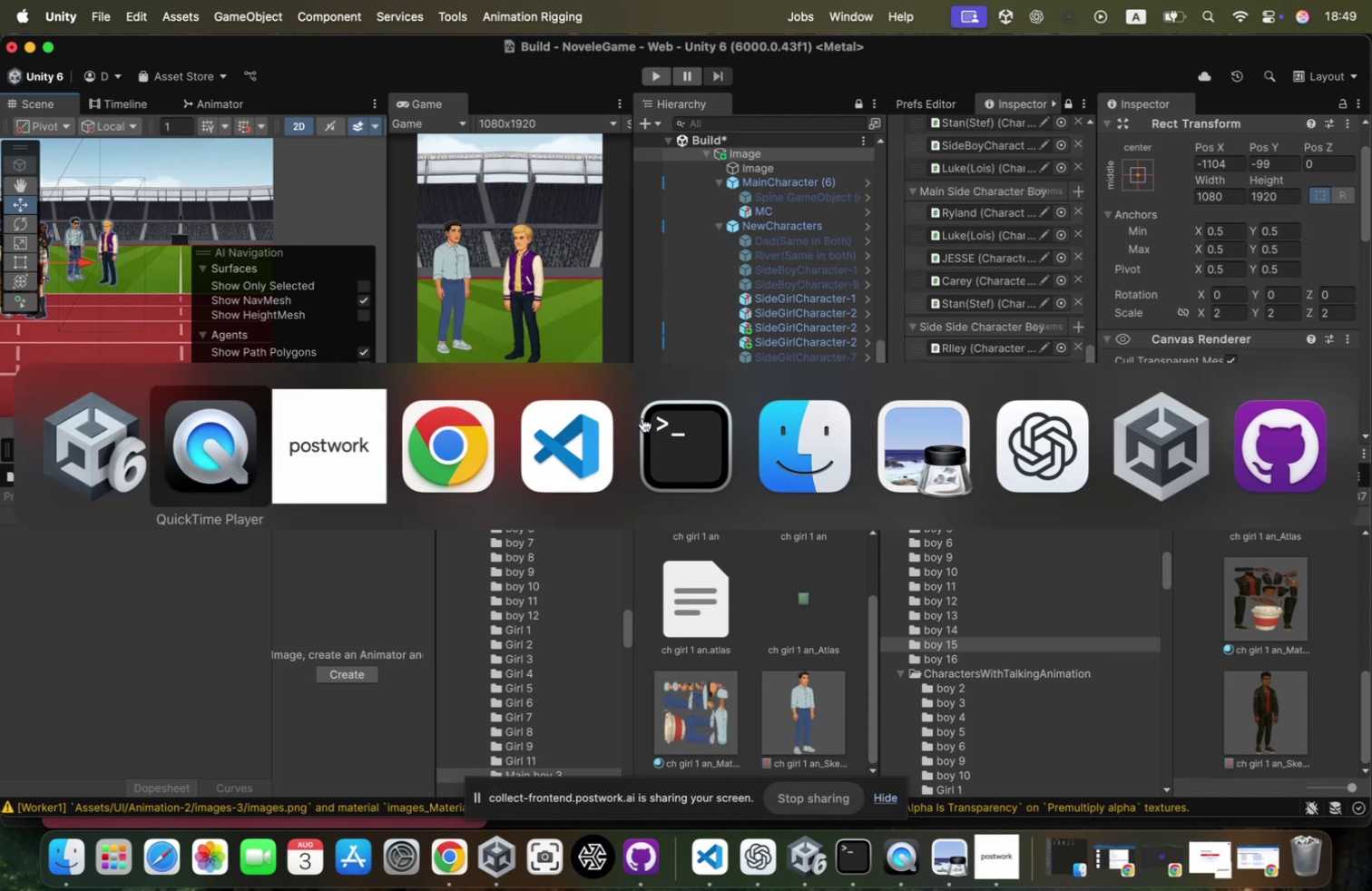 
key(Meta+Tab)
 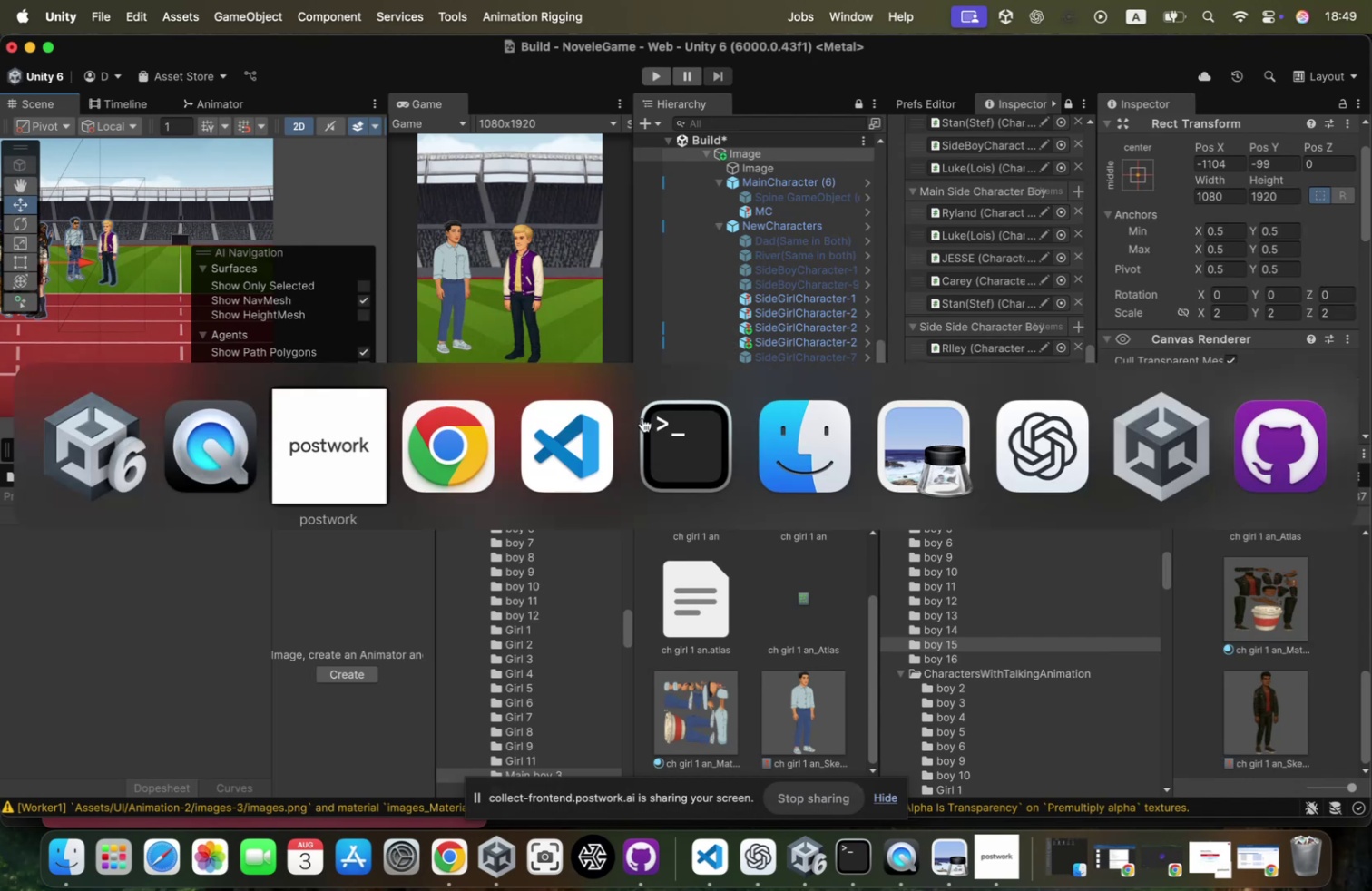 
key(Meta+Tab)
 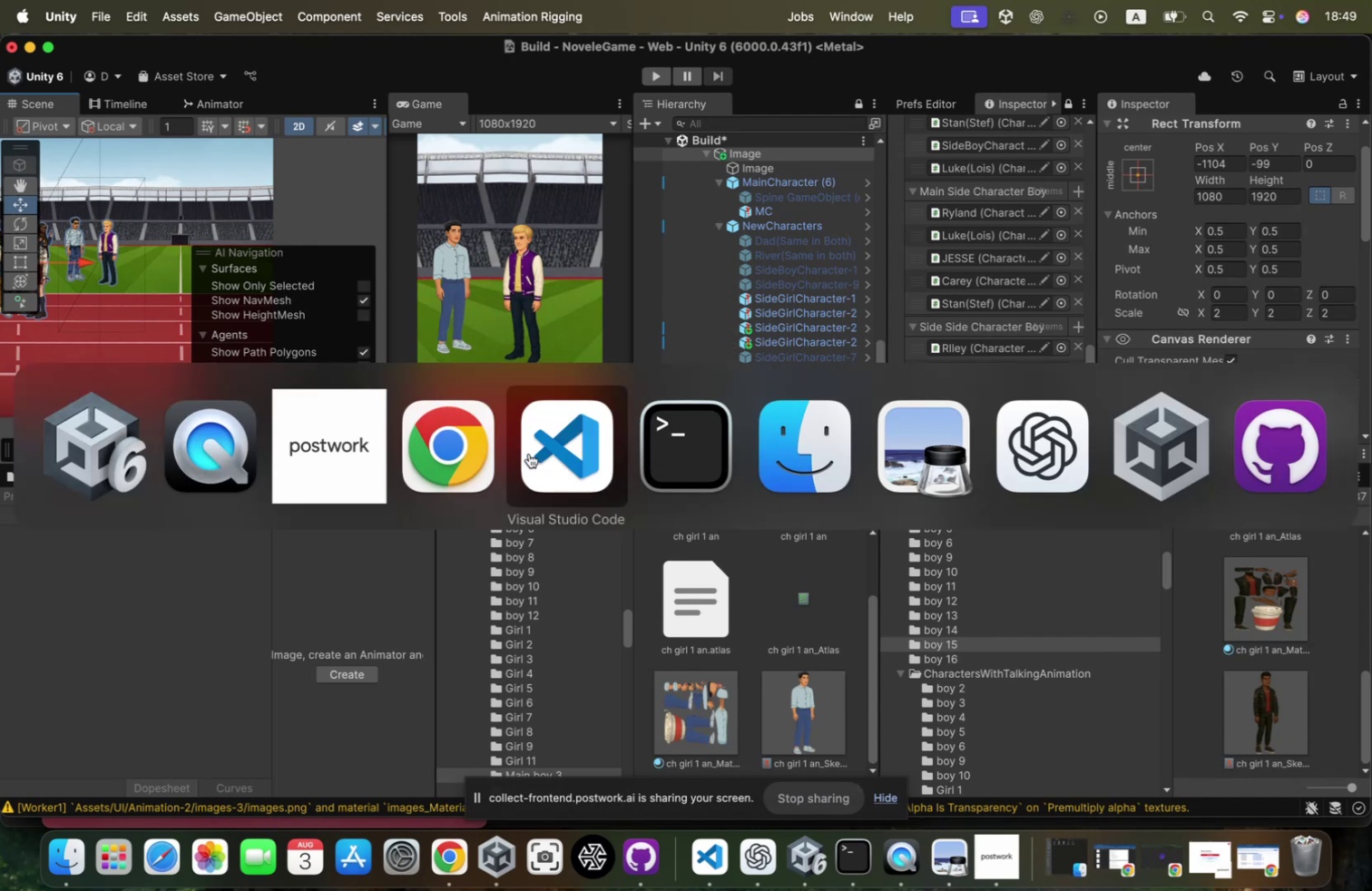 
key(Meta+Tab)
 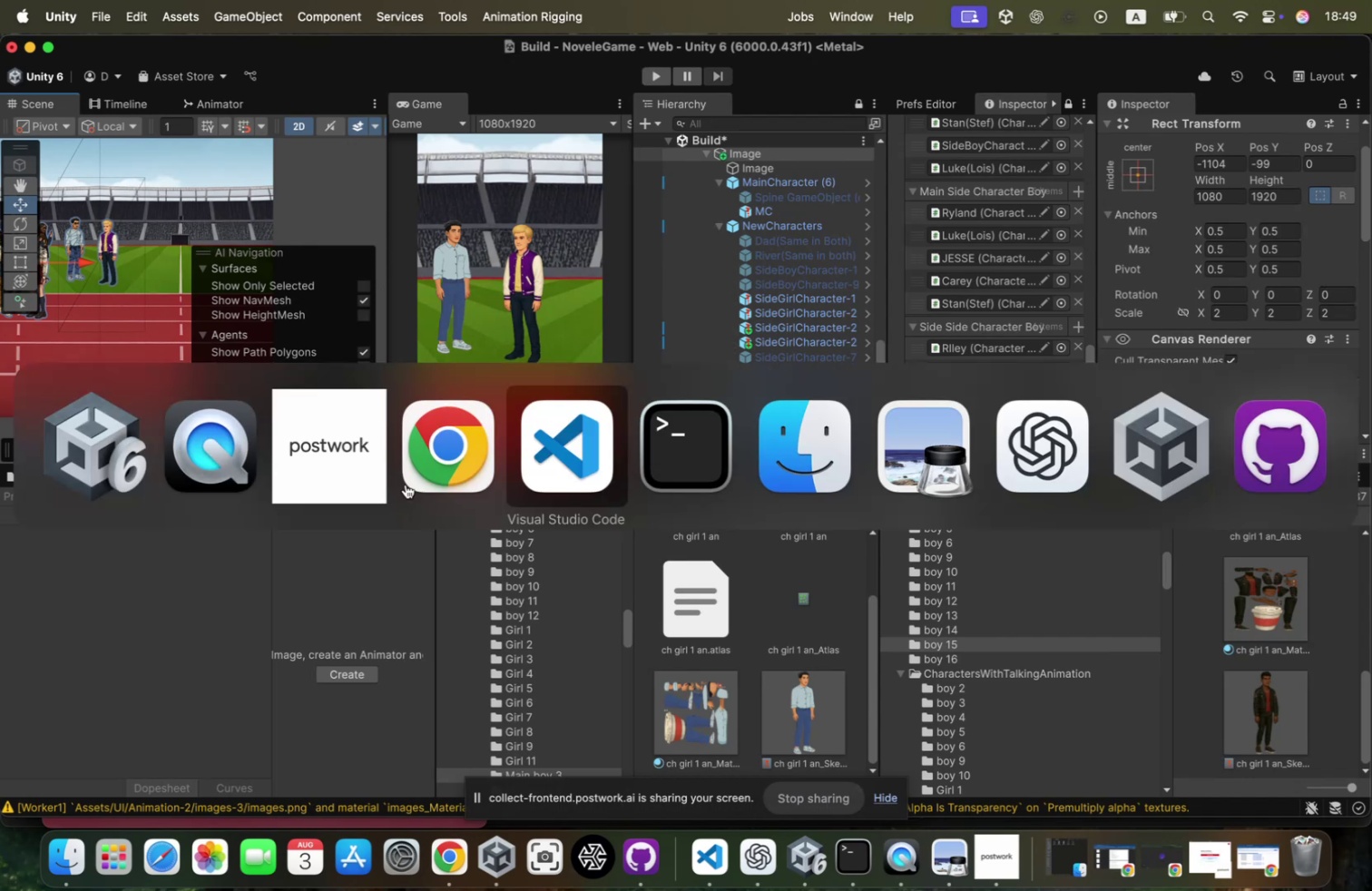 
key(Meta+Tab)
 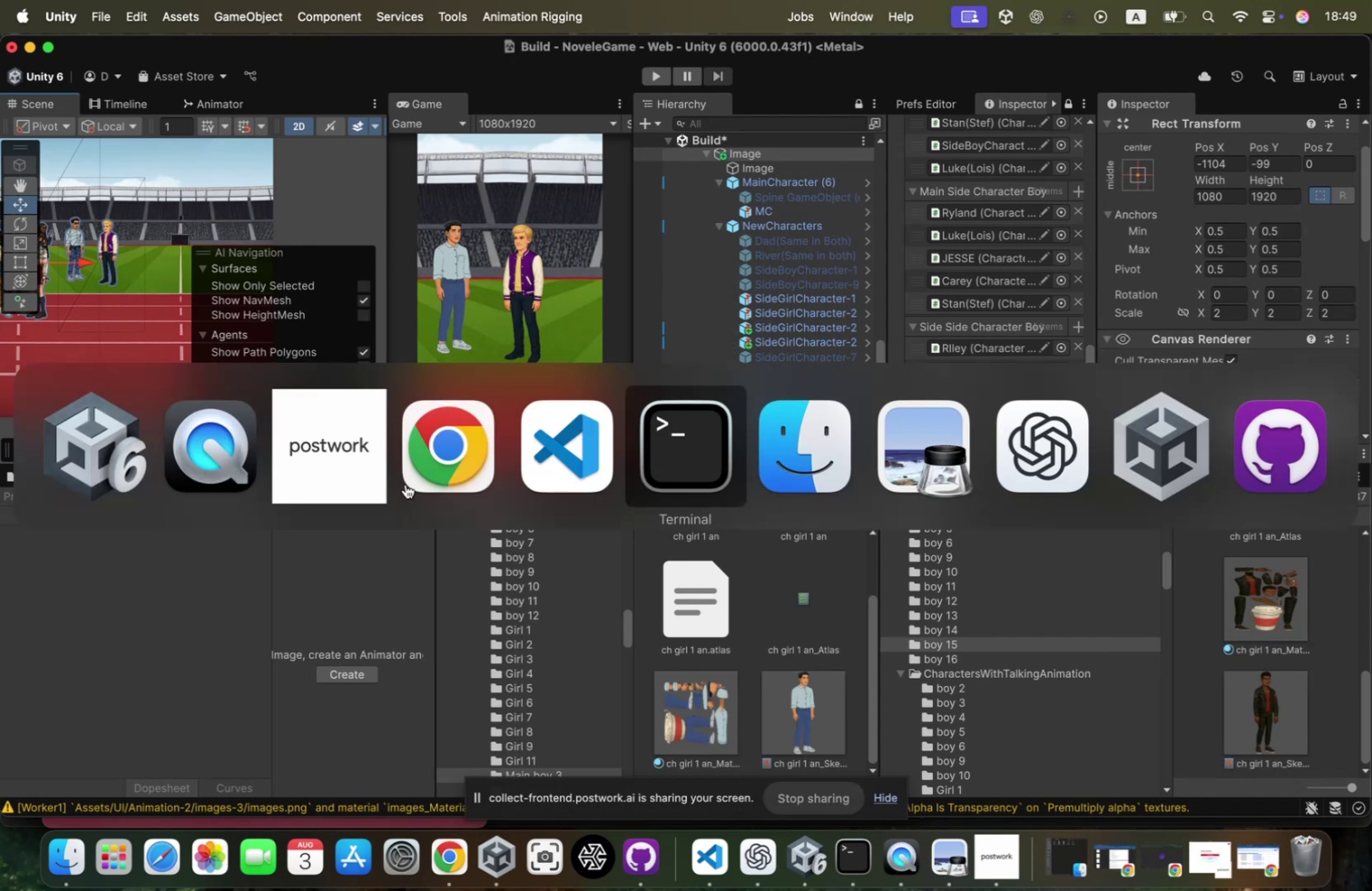 
key(Meta+Tab)
 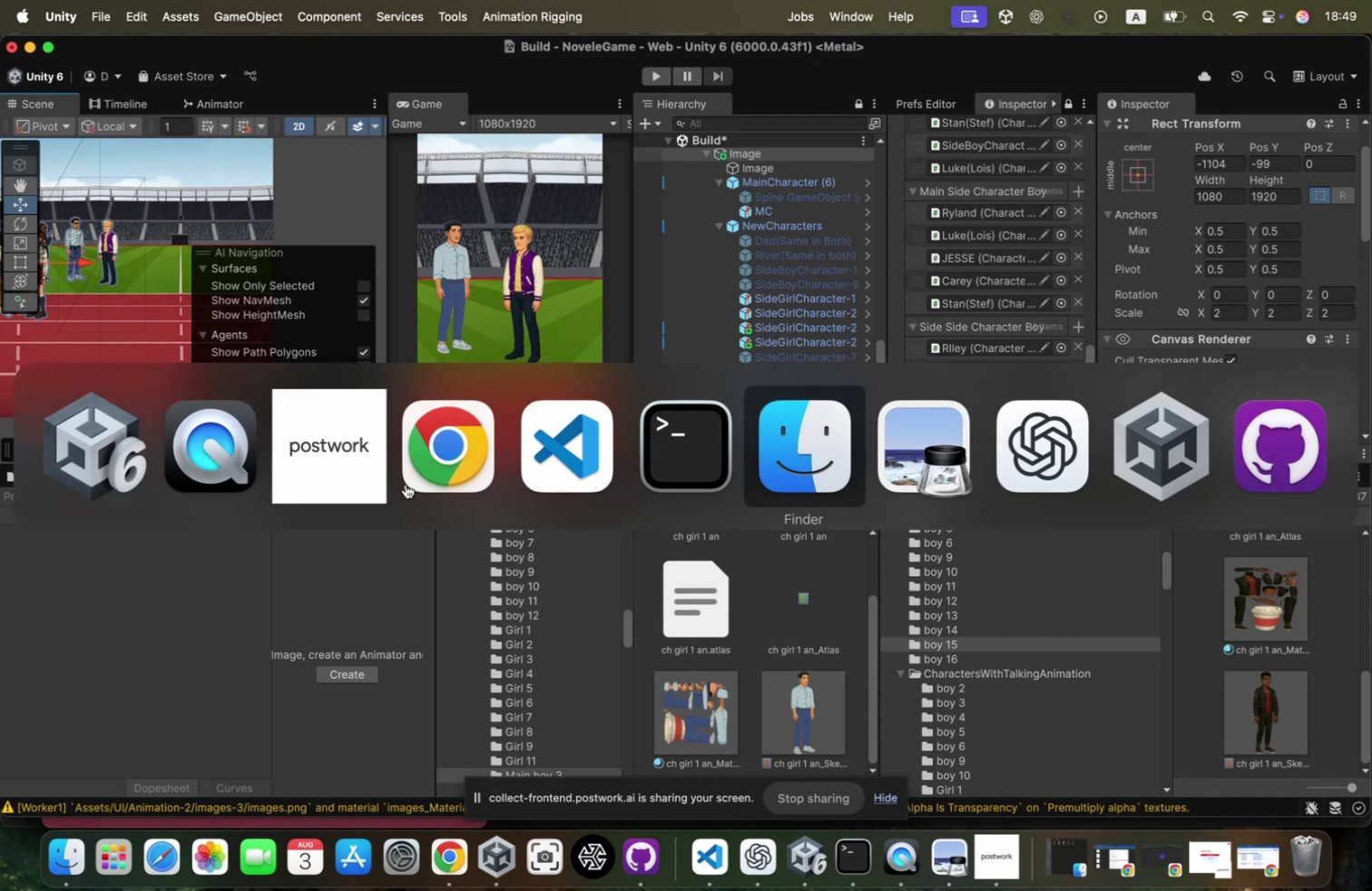 
key(Meta+Tab)
 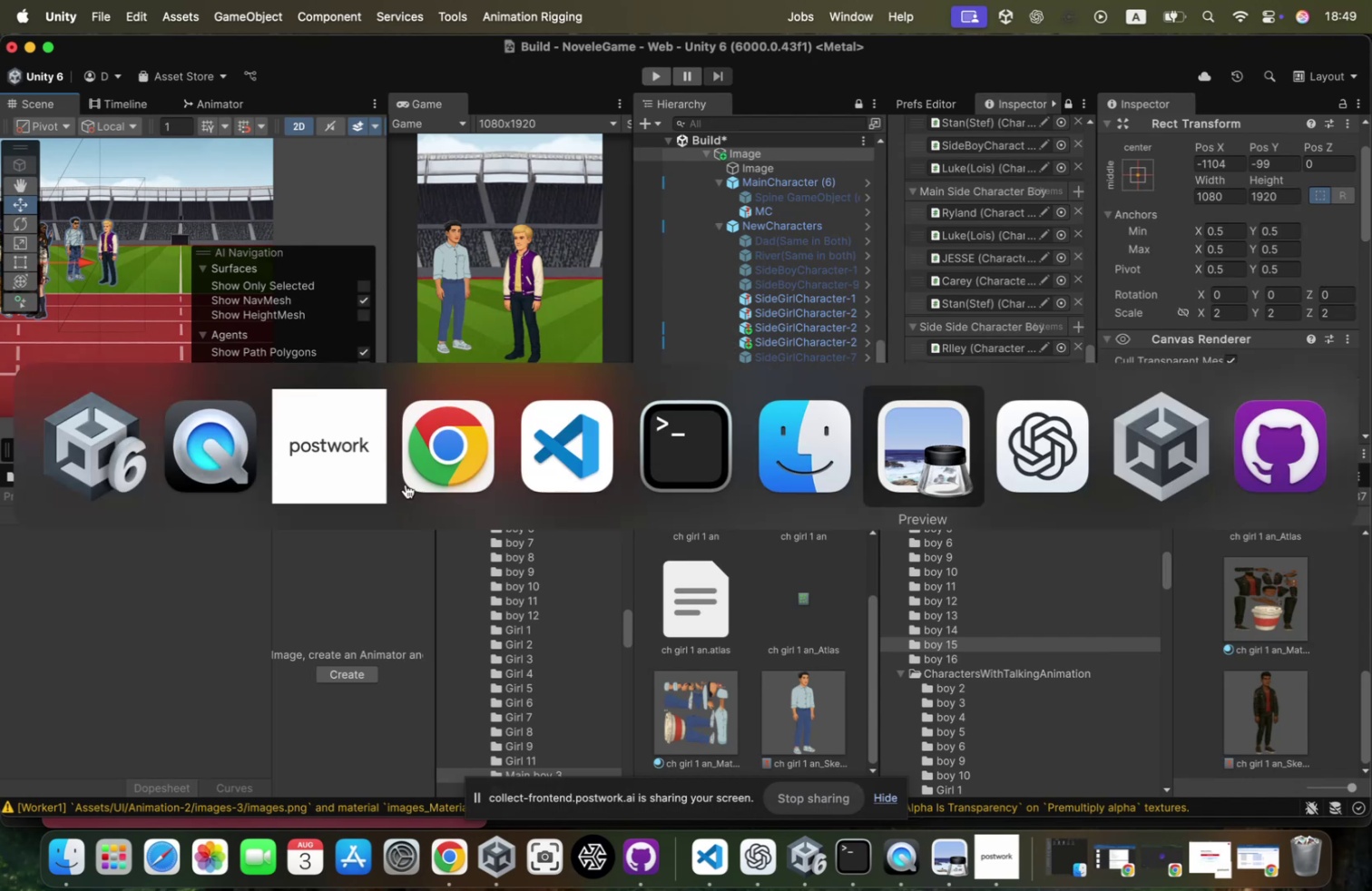 
key(Meta+Tab)
 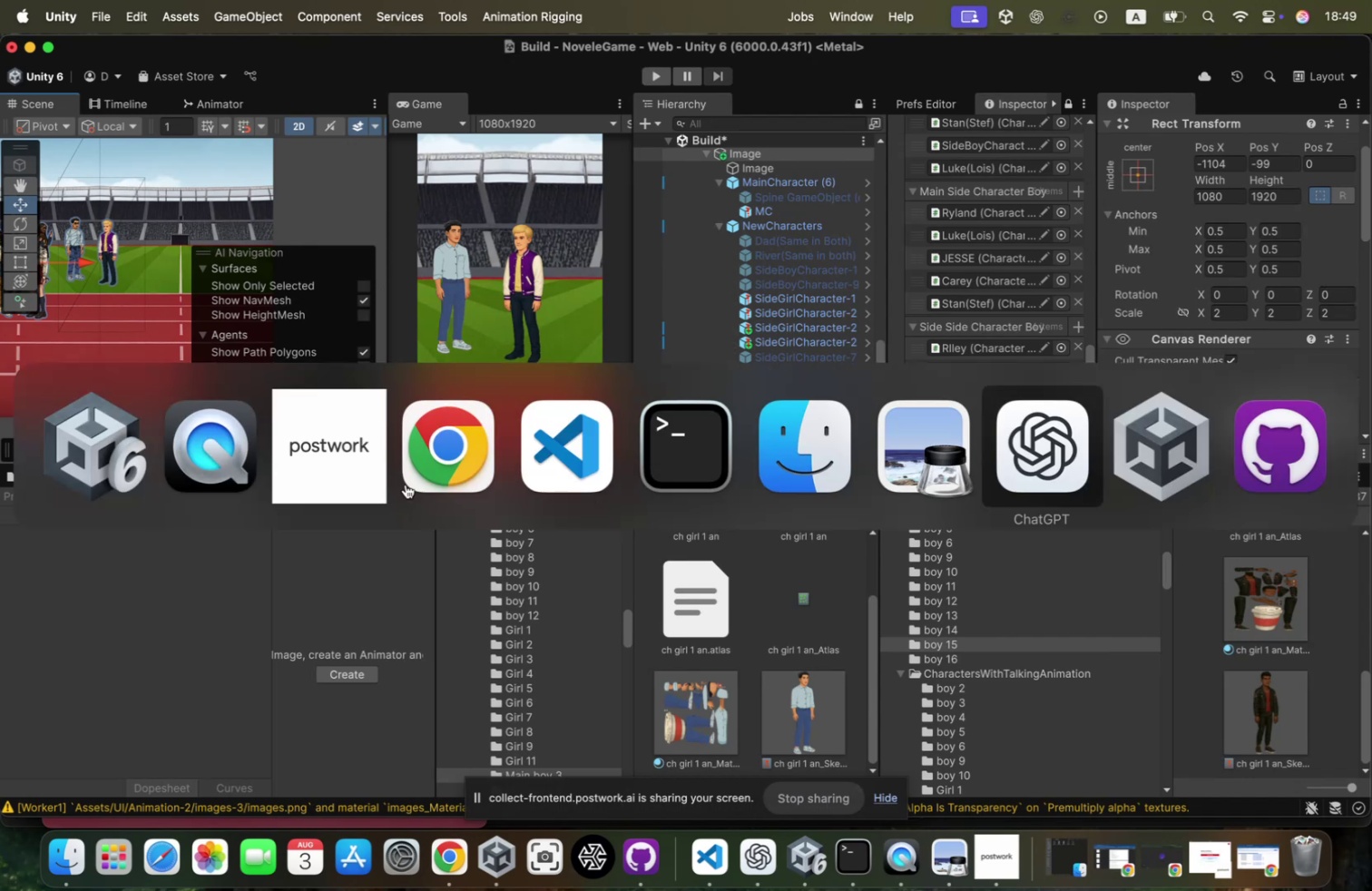 
key(Meta+Tab)
 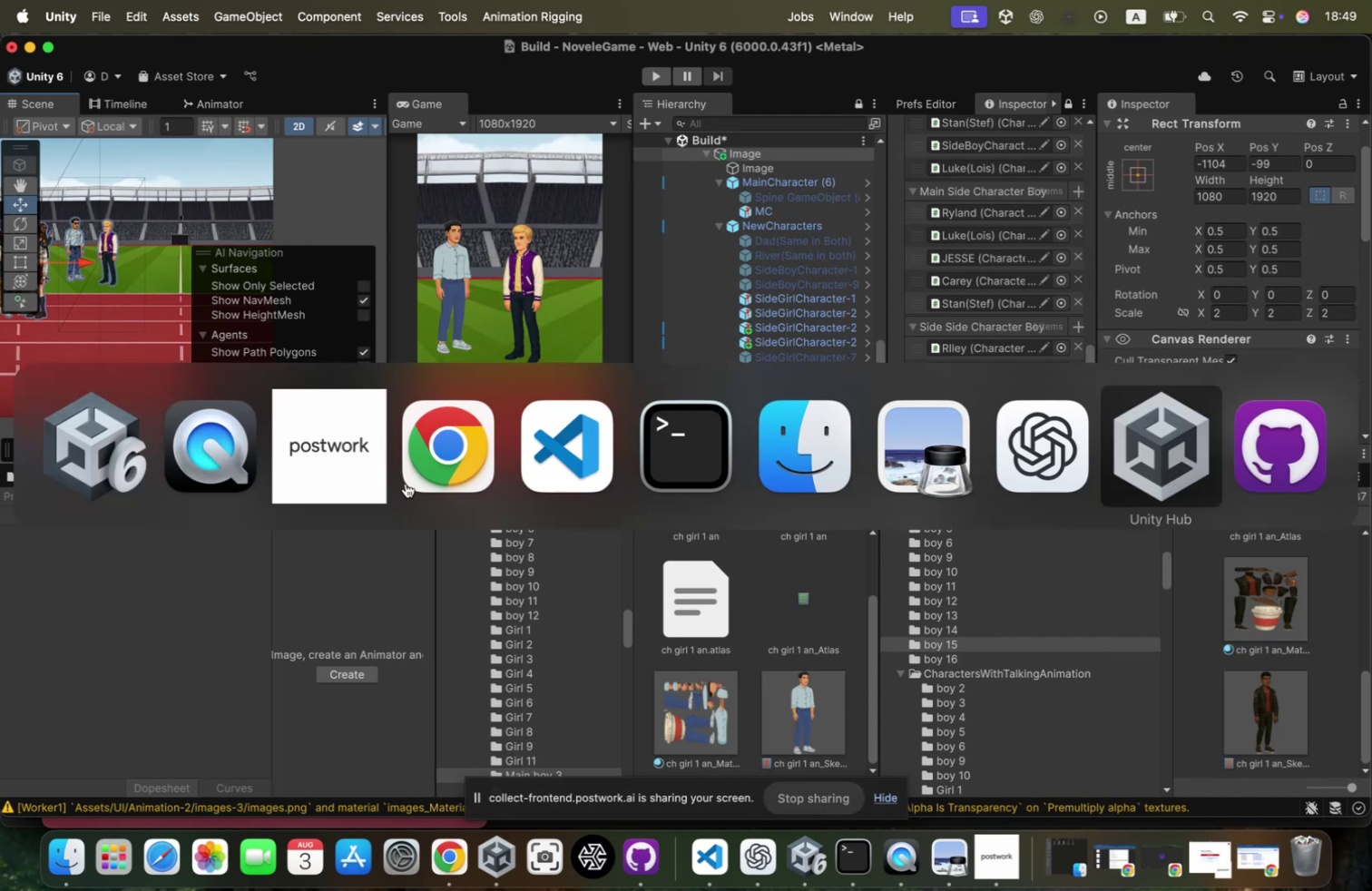 
key(Meta+Tab)
 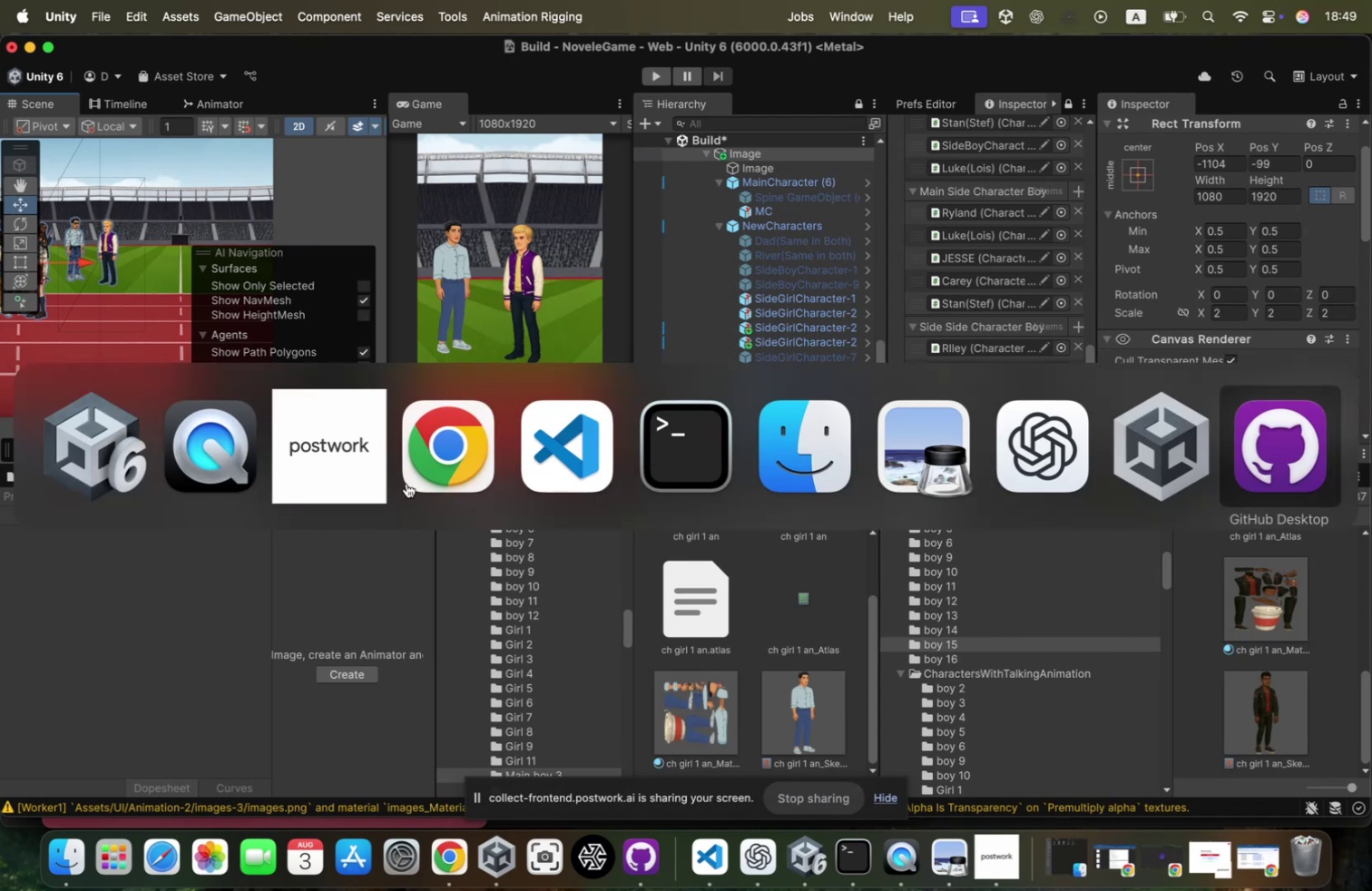 
key(Meta+Tab)
 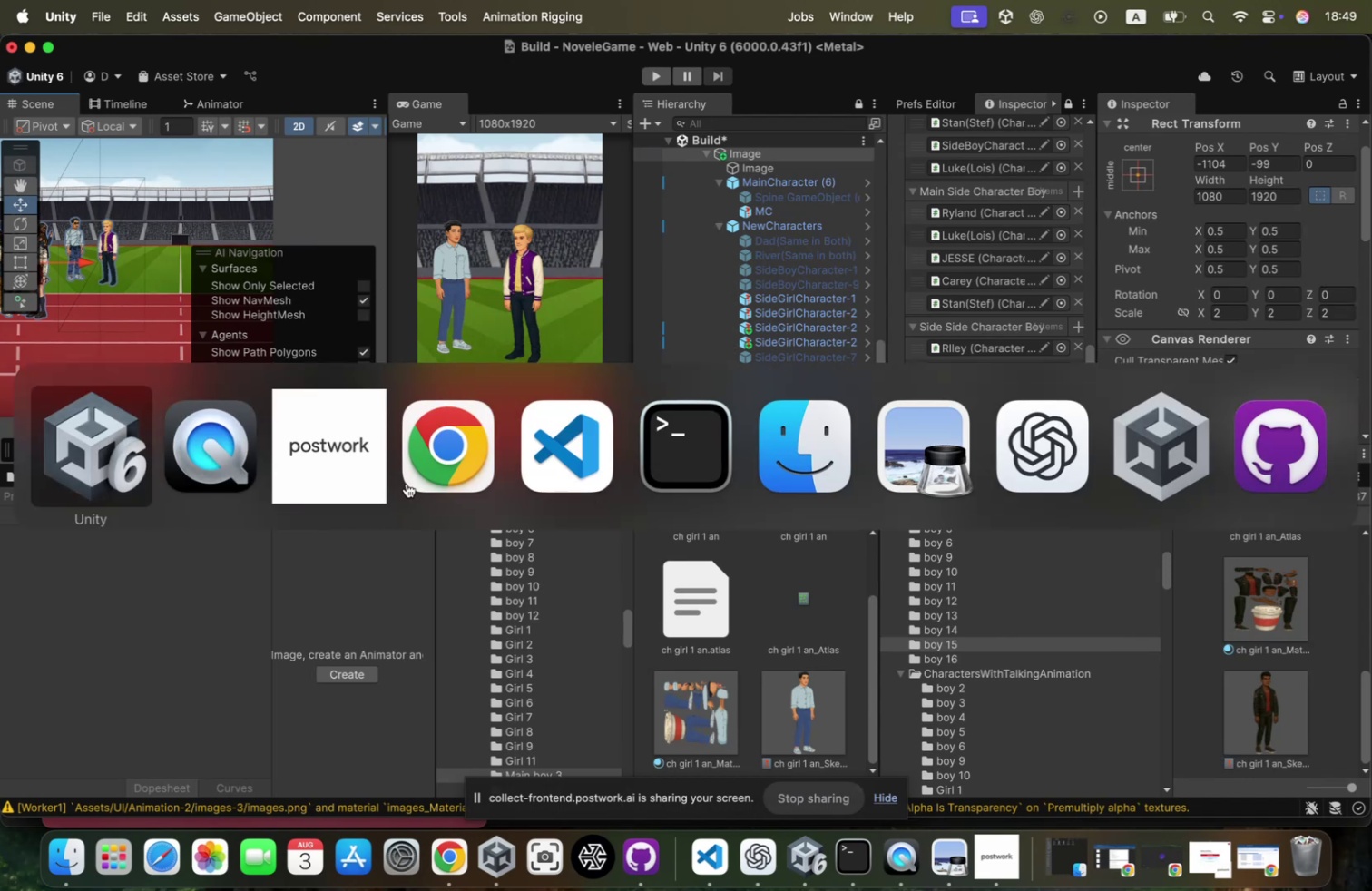 
key(Meta+Tab)
 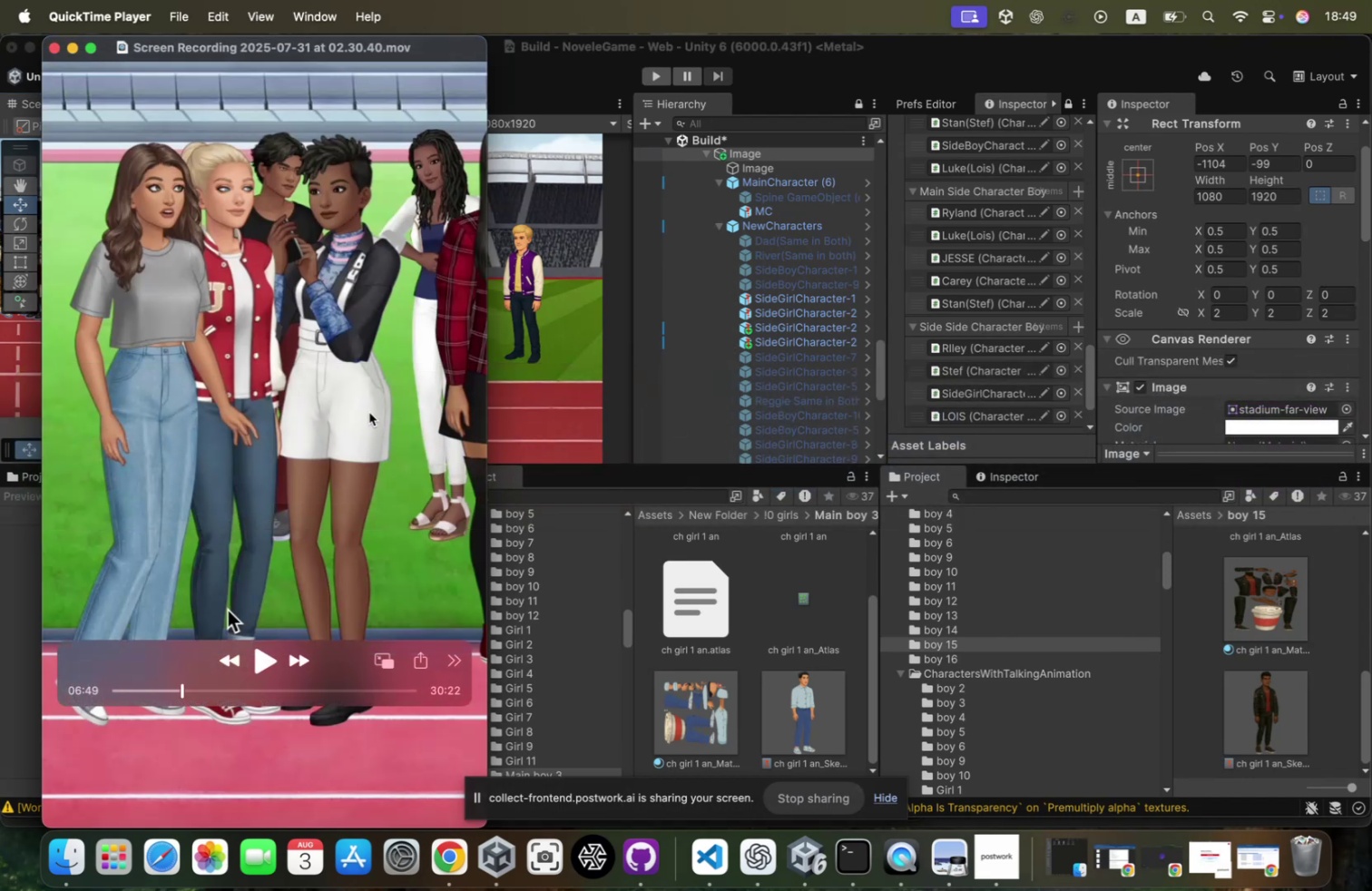 
key(Space)
 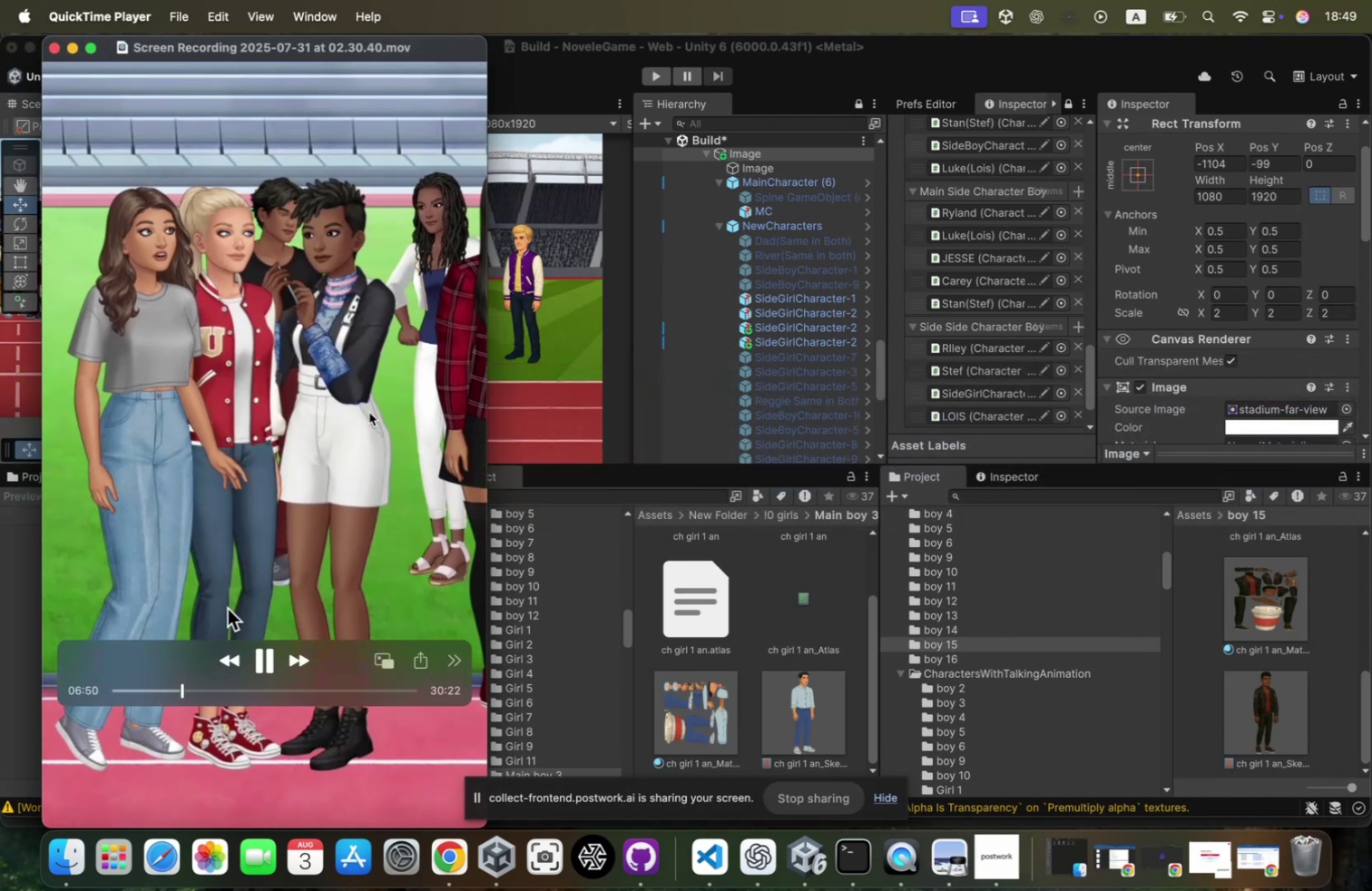 
key(Space)
 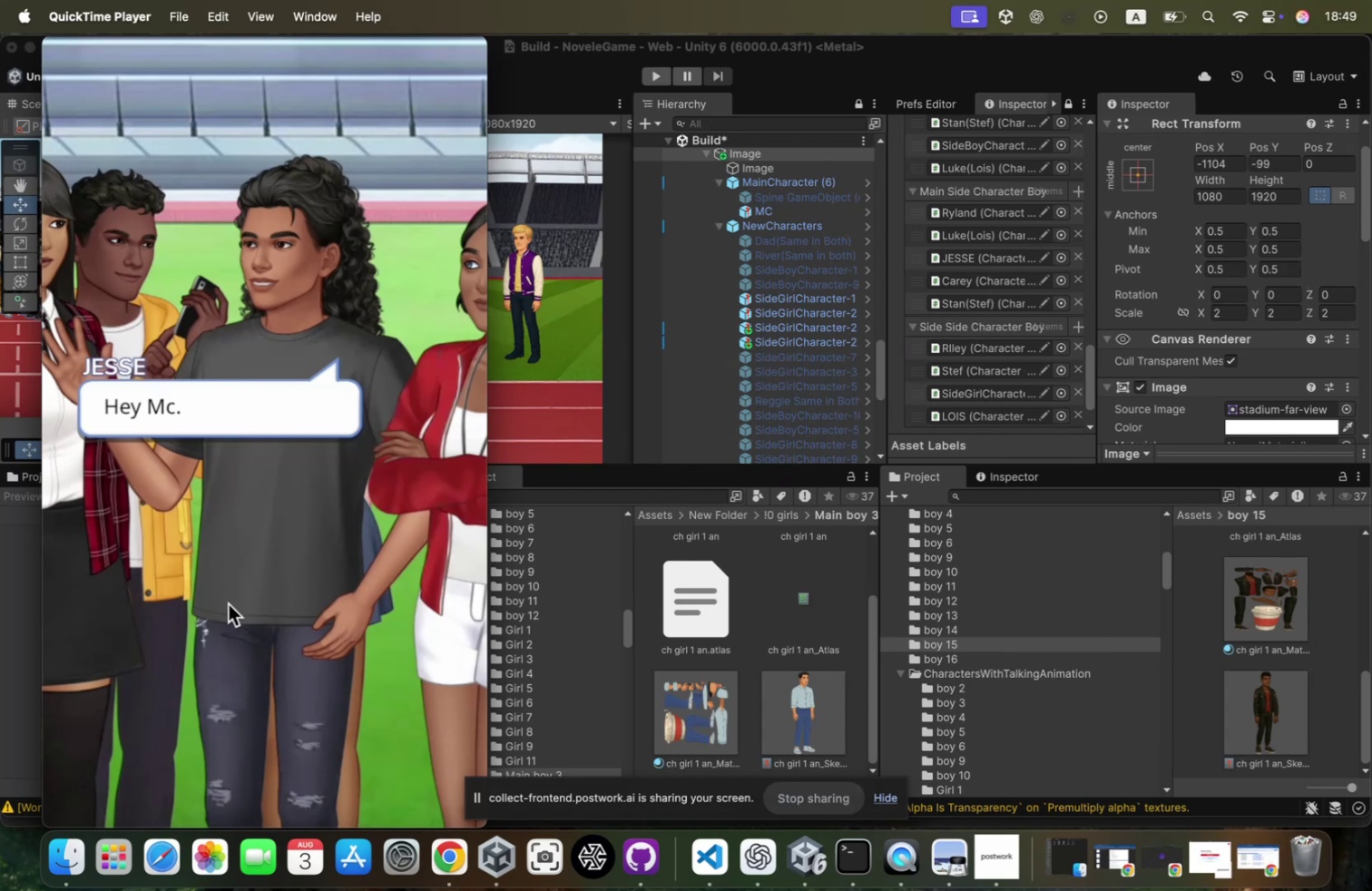 
wait(27.48)
 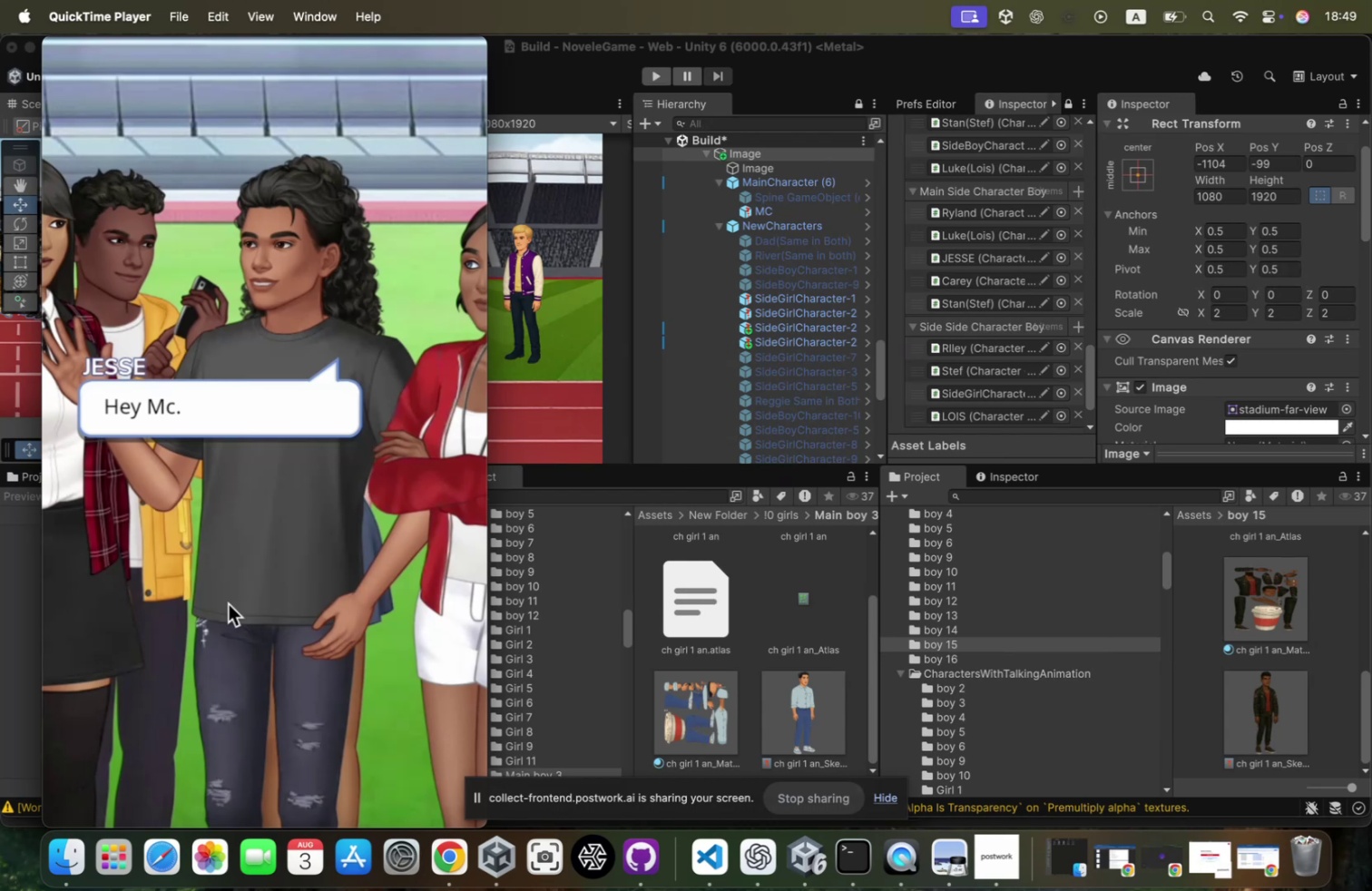 
key(Meta+D)
 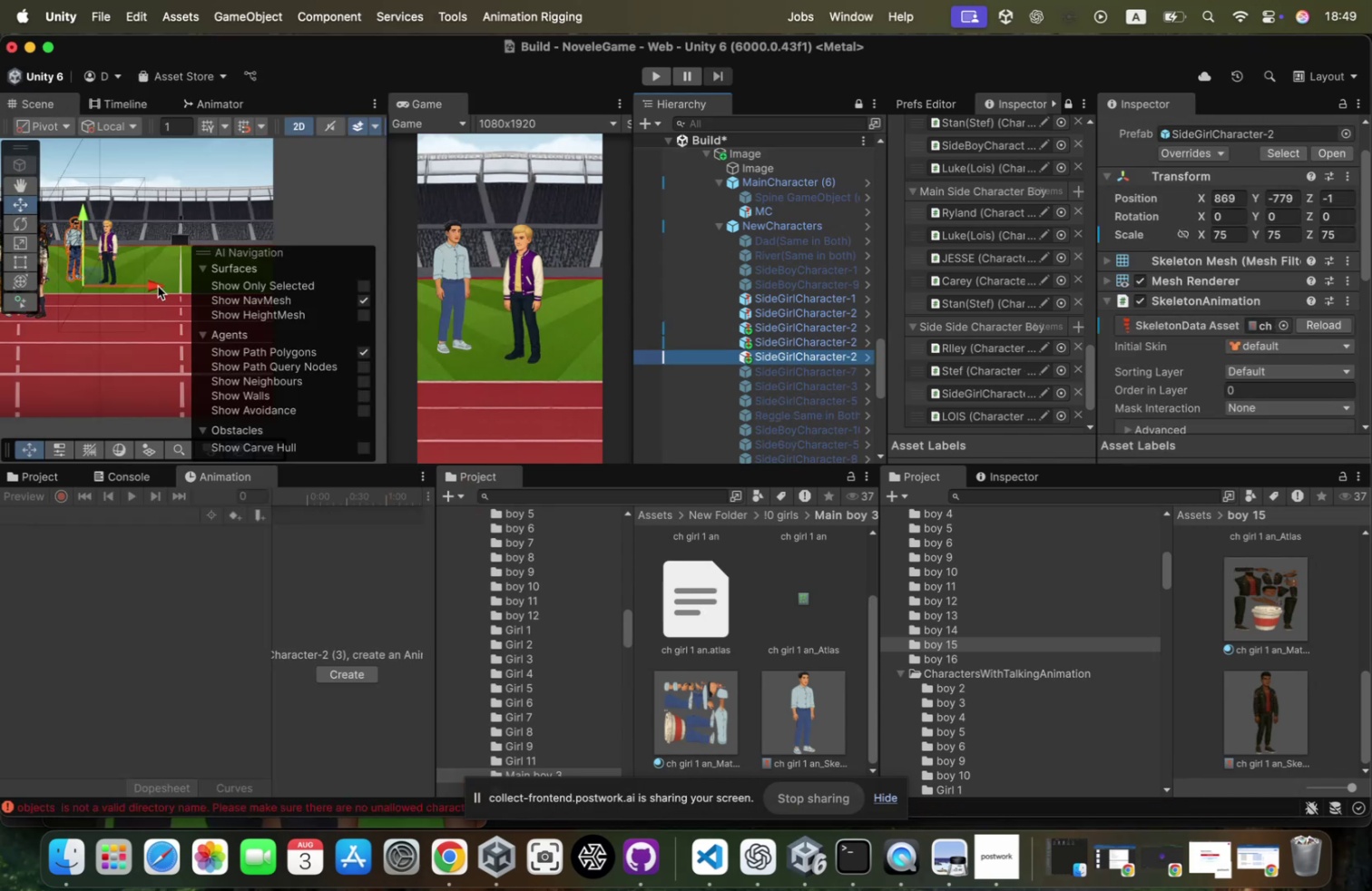 
left_click_drag(start_coordinate=[152, 284], to_coordinate=[142, 289])
 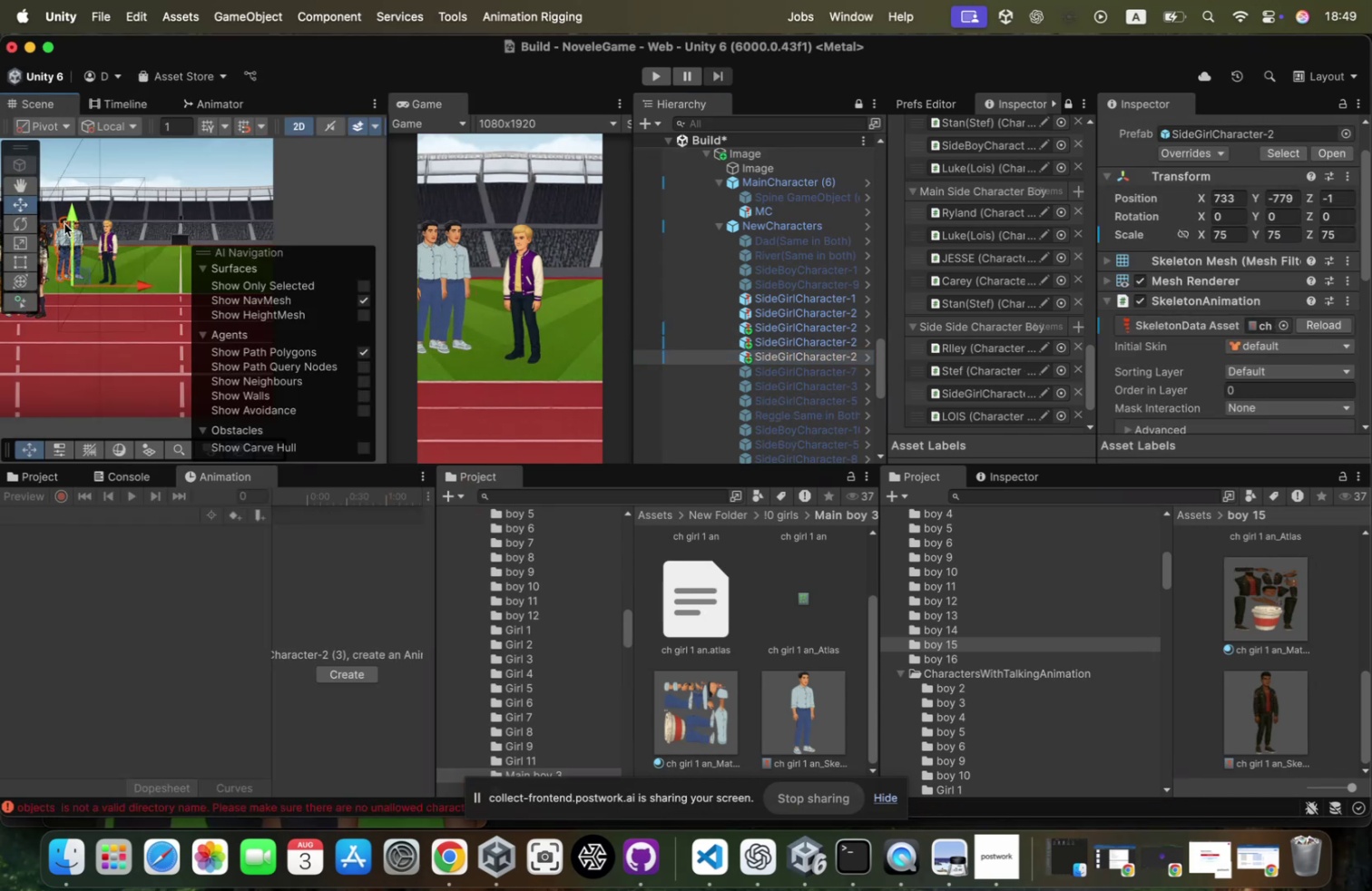 
left_click_drag(start_coordinate=[70, 223], to_coordinate=[68, 232])
 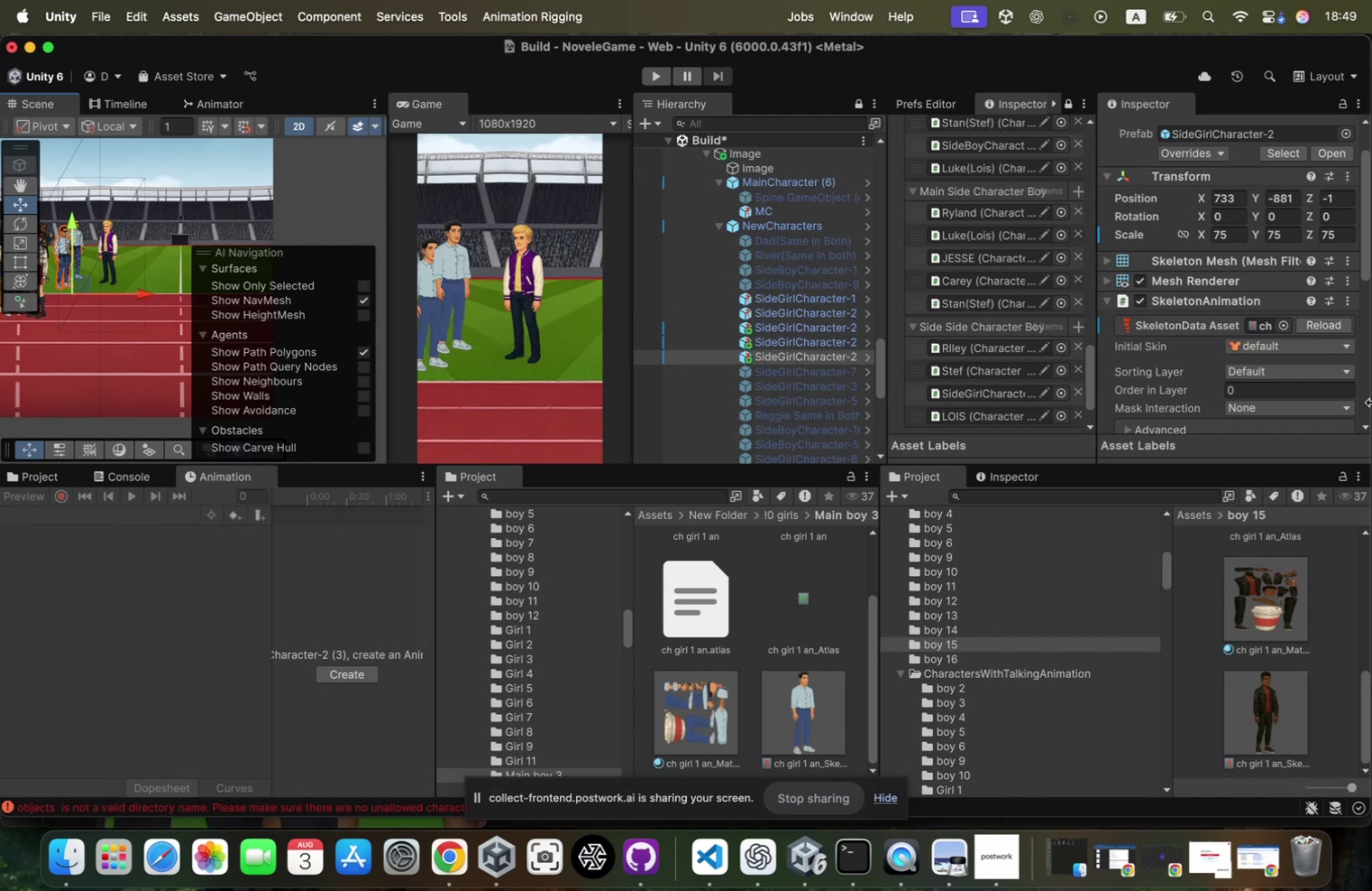 
left_click([1269, 394])
 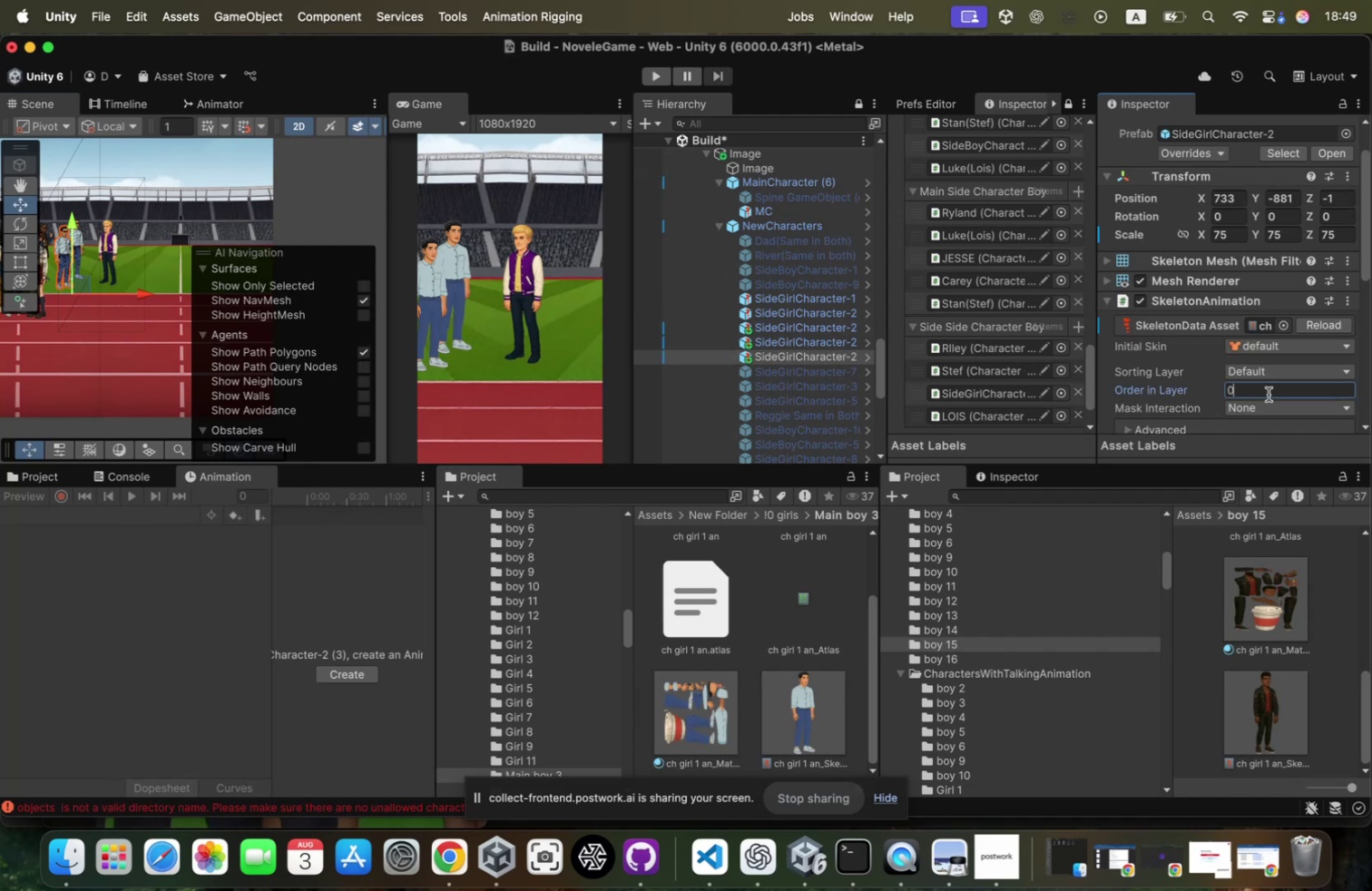 
key(1)
 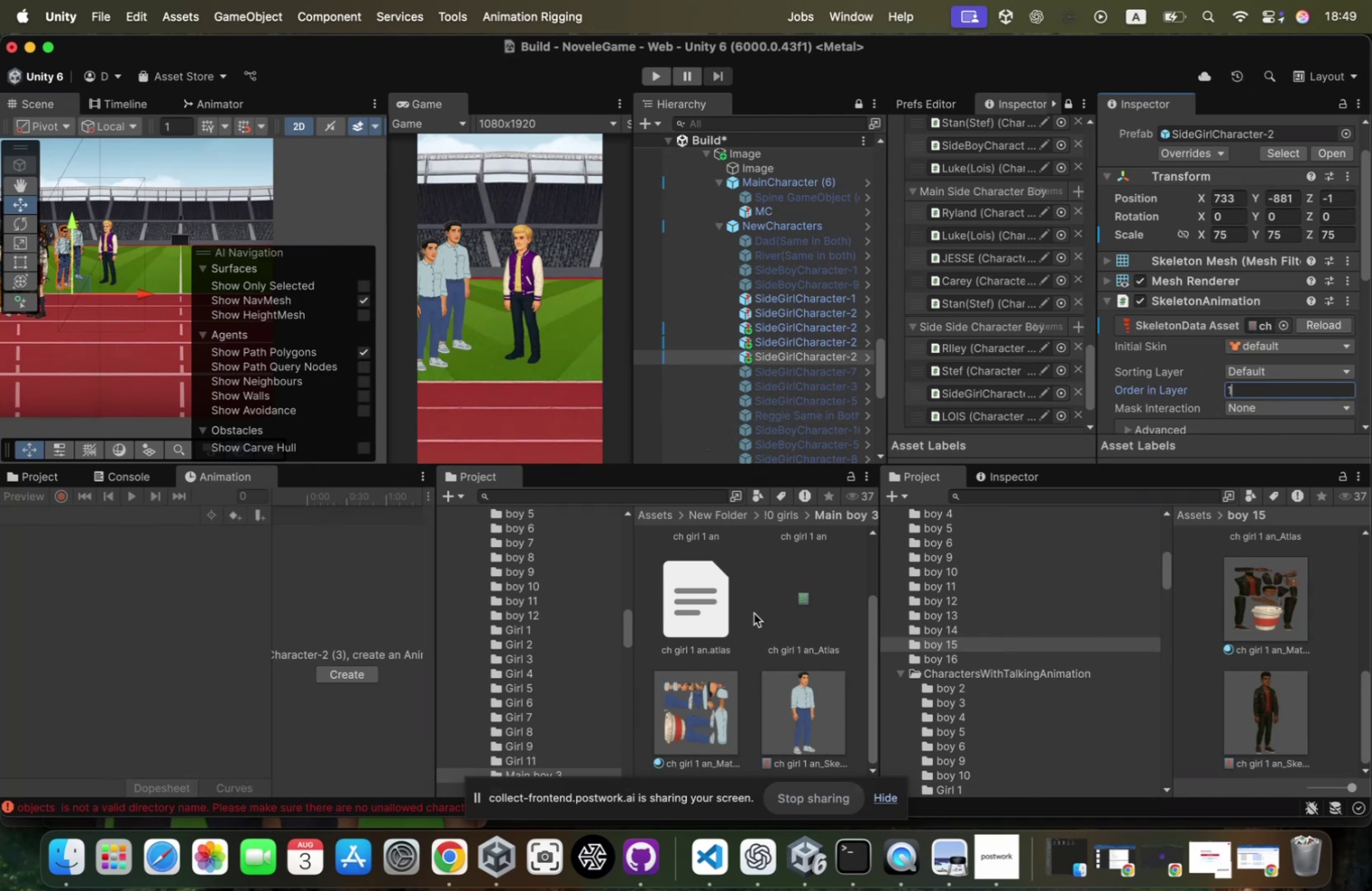 
scroll: coordinate [557, 695], scroll_direction: down, amount: 4.0
 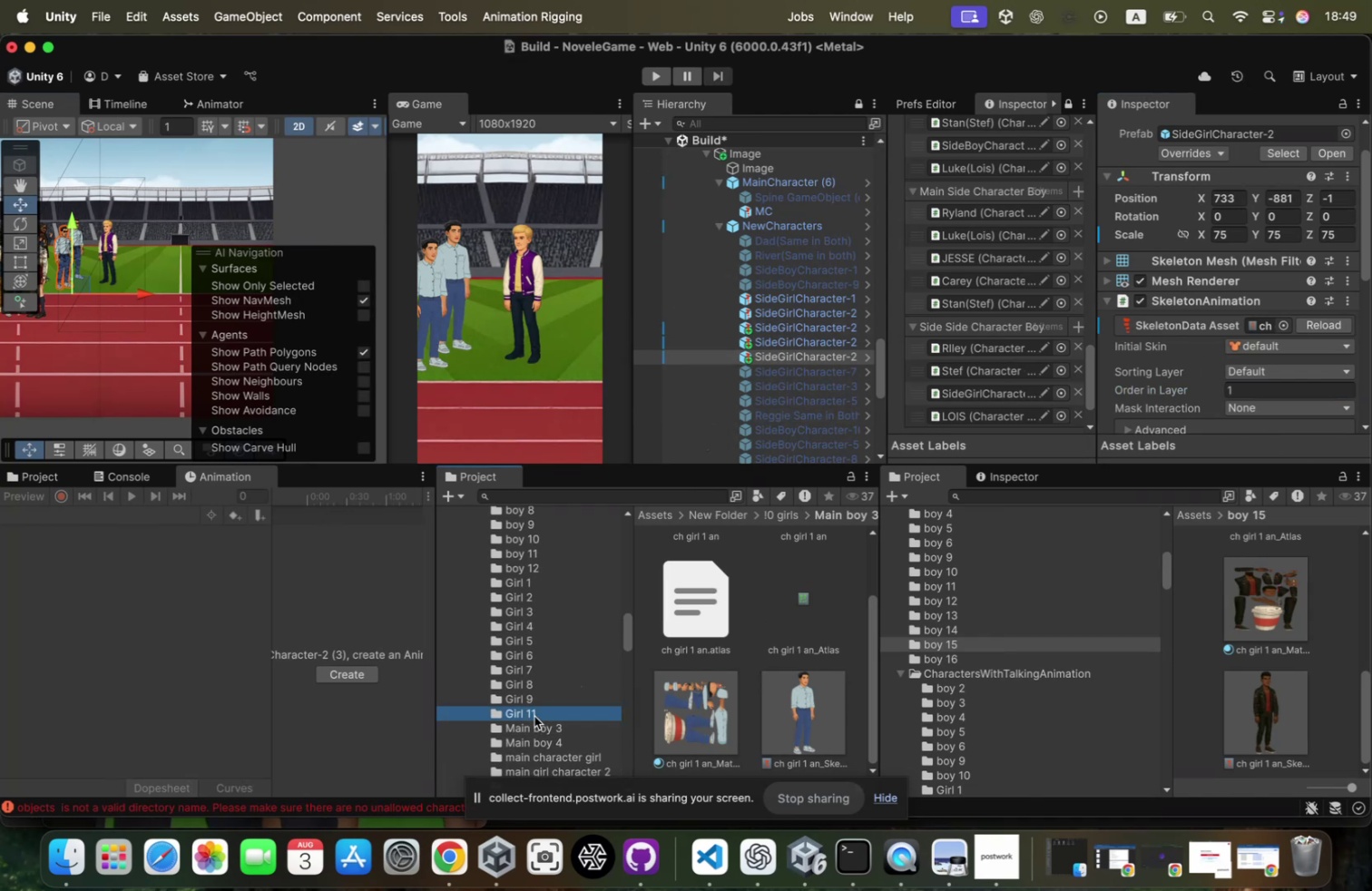 
key(ArrowUp)
 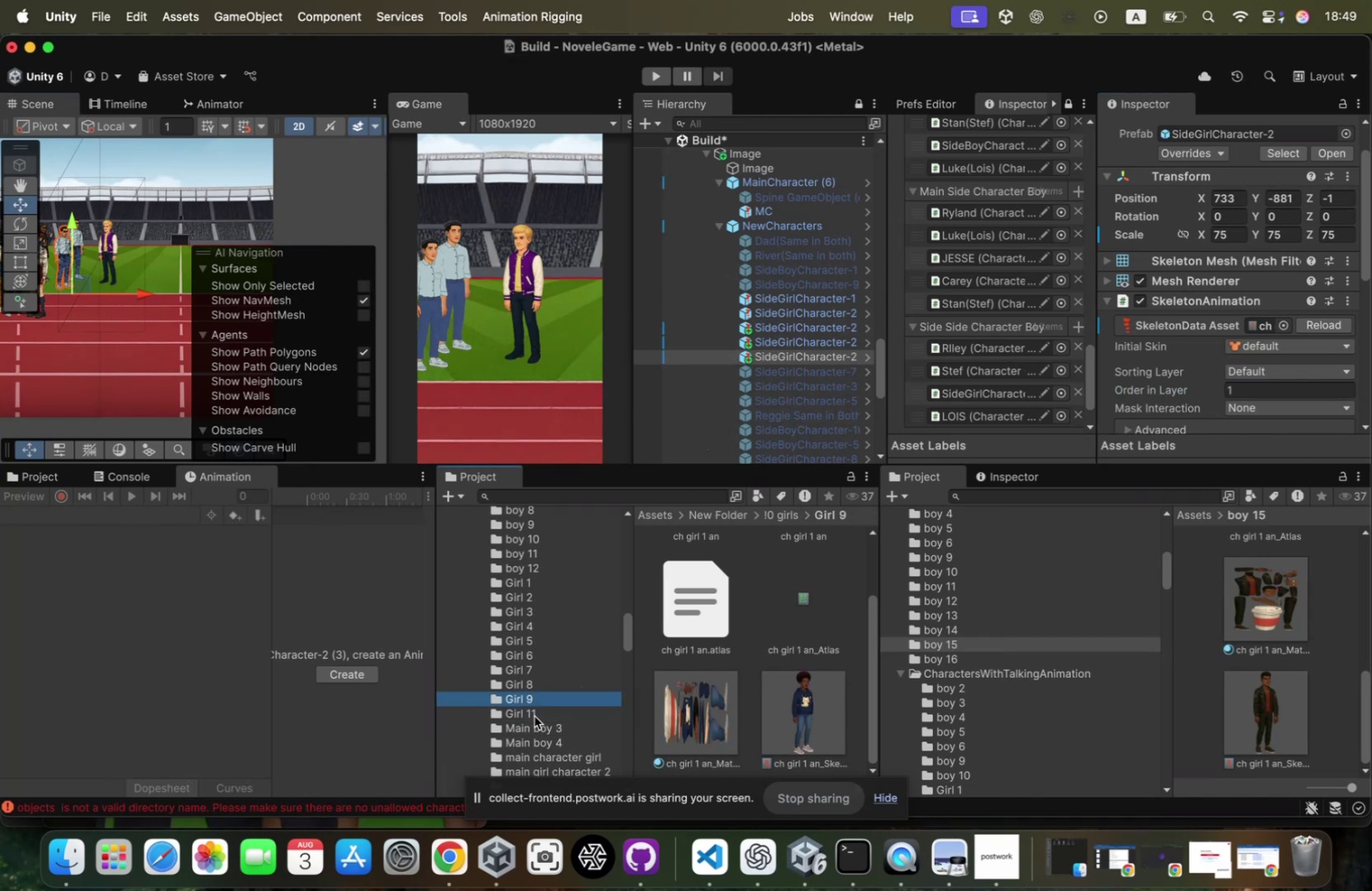 
key(ArrowUp)
 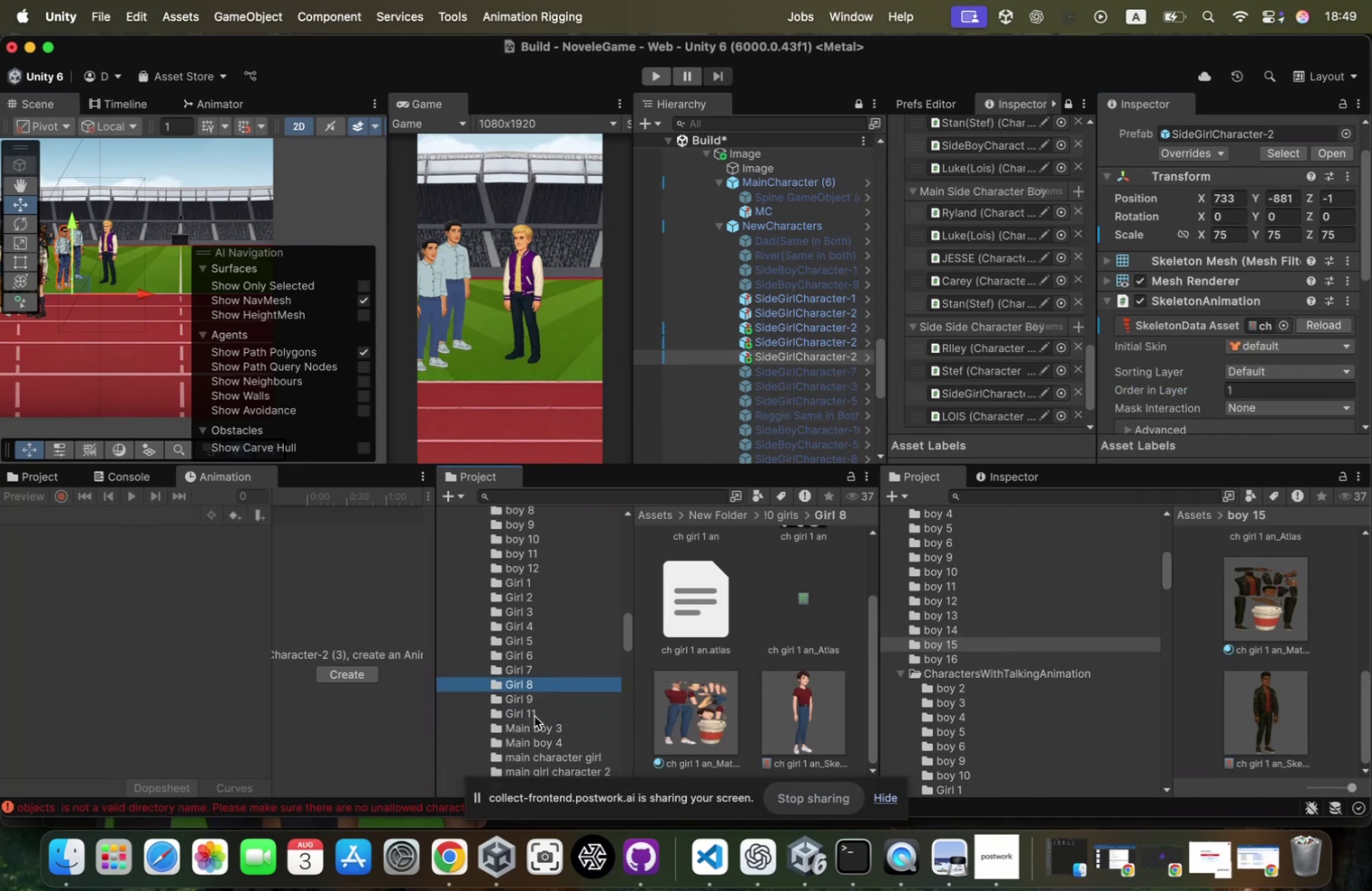 
key(ArrowUp)
 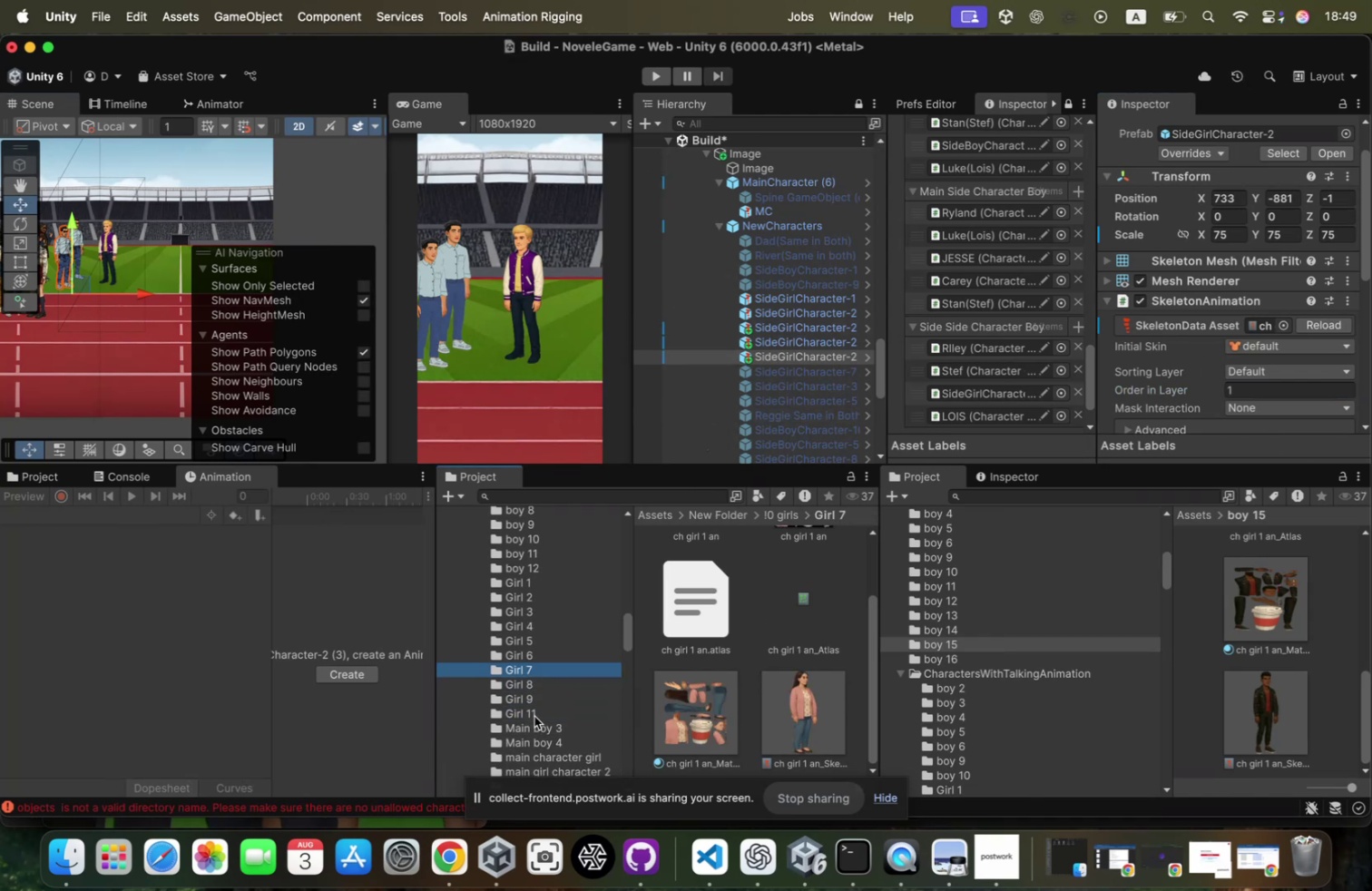 
key(ArrowUp)
 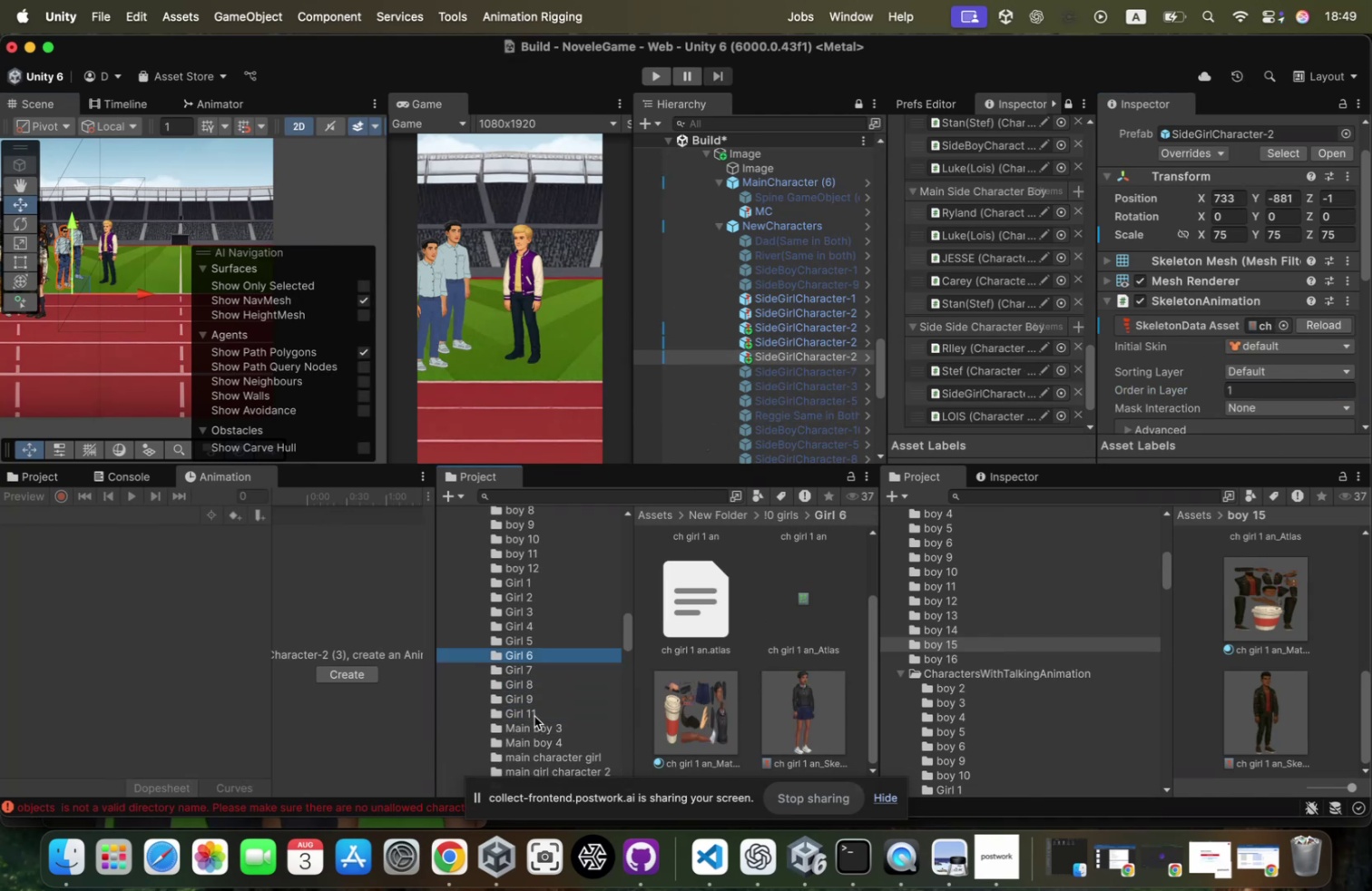 
key(ArrowUp)
 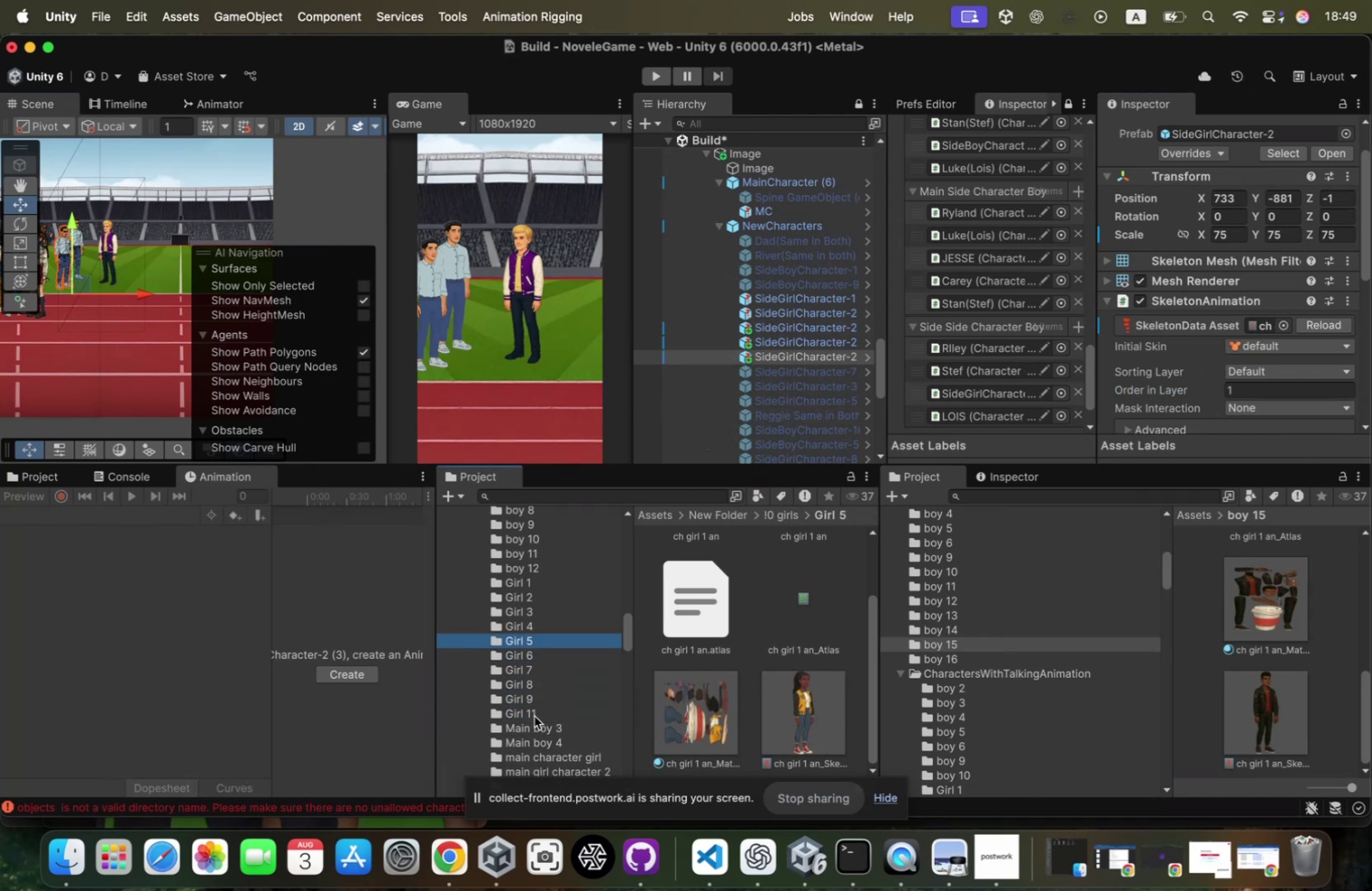 
key(ArrowUp)
 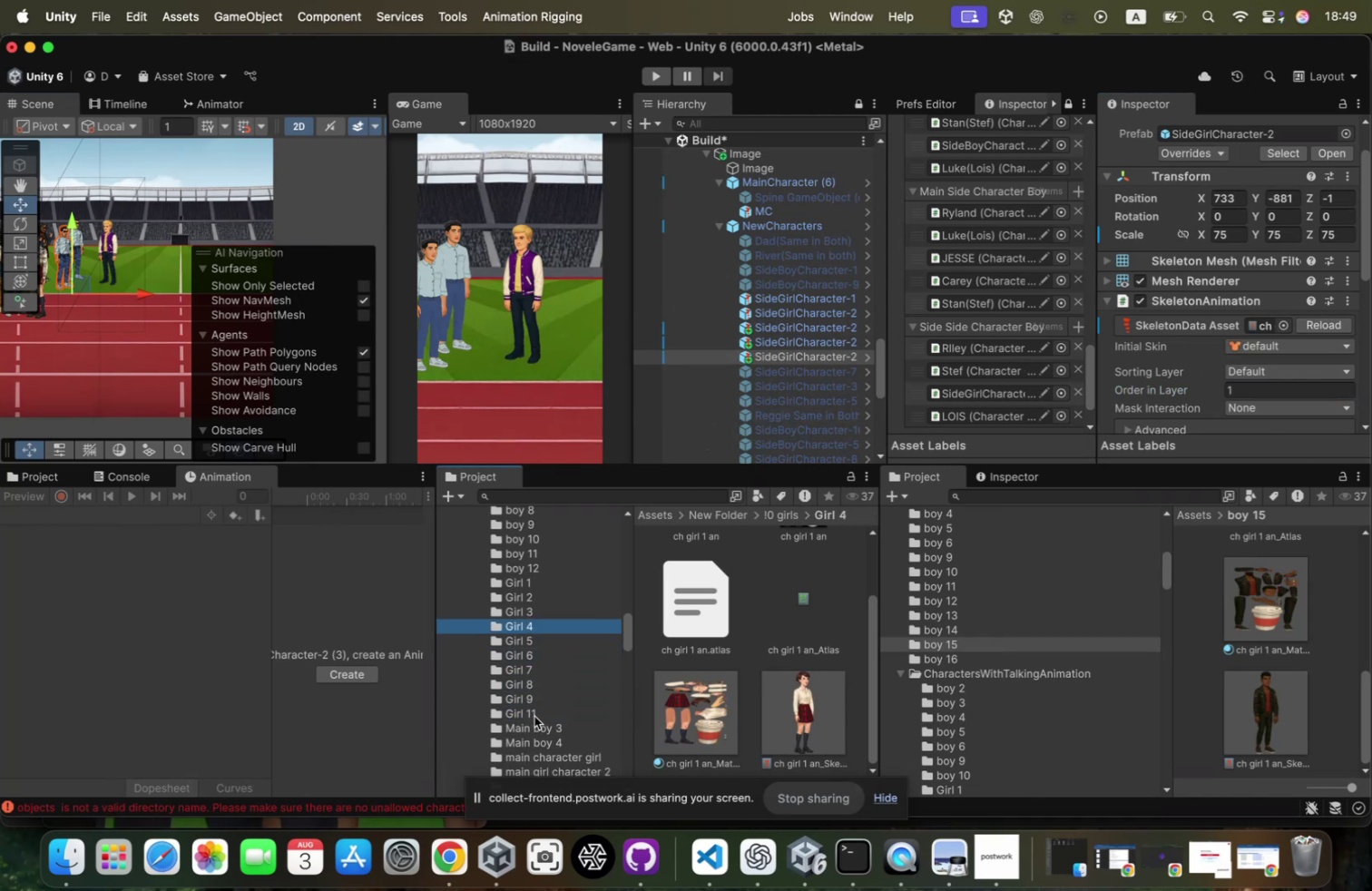 
key(ArrowUp)
 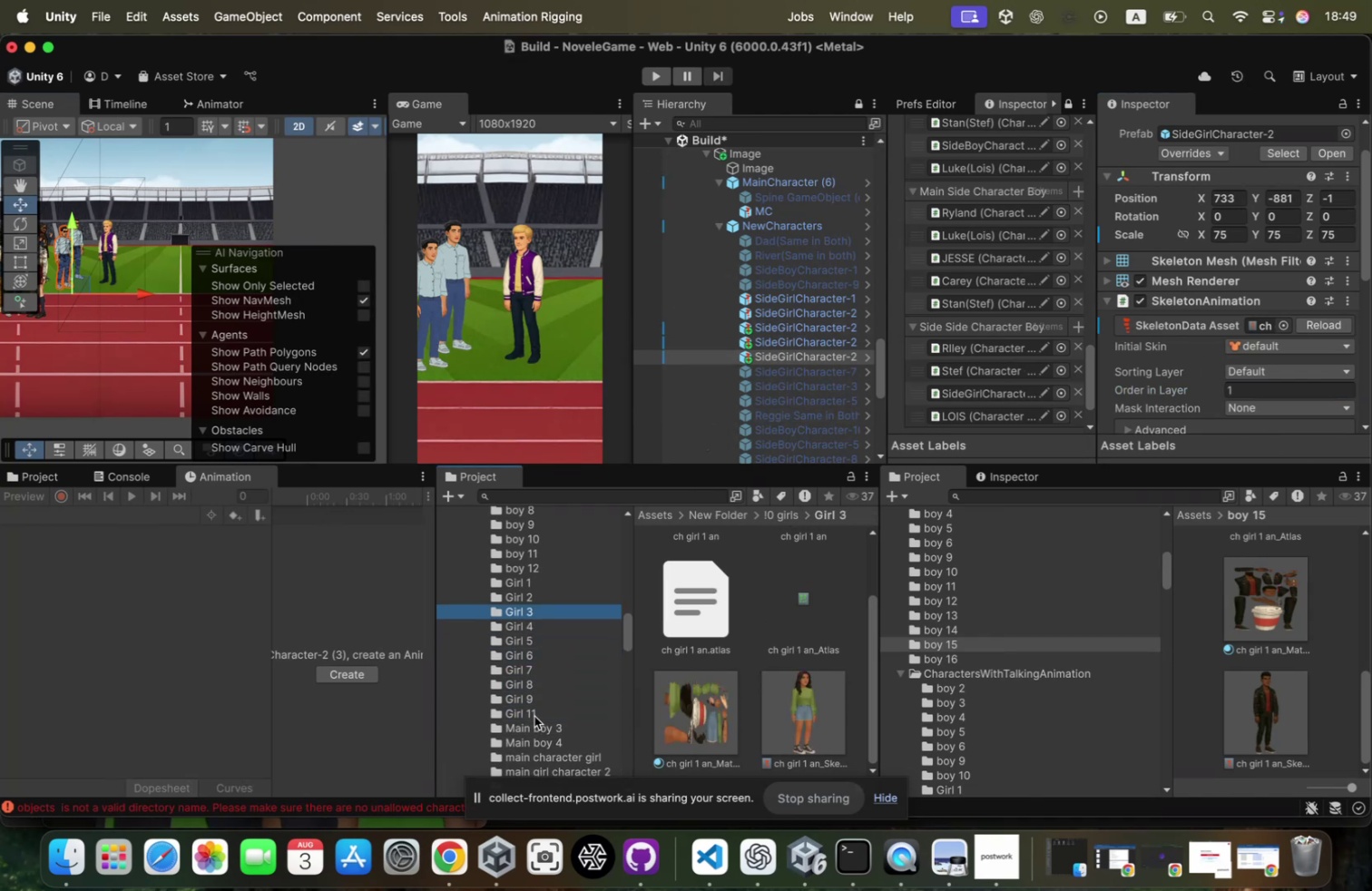 
key(ArrowUp)
 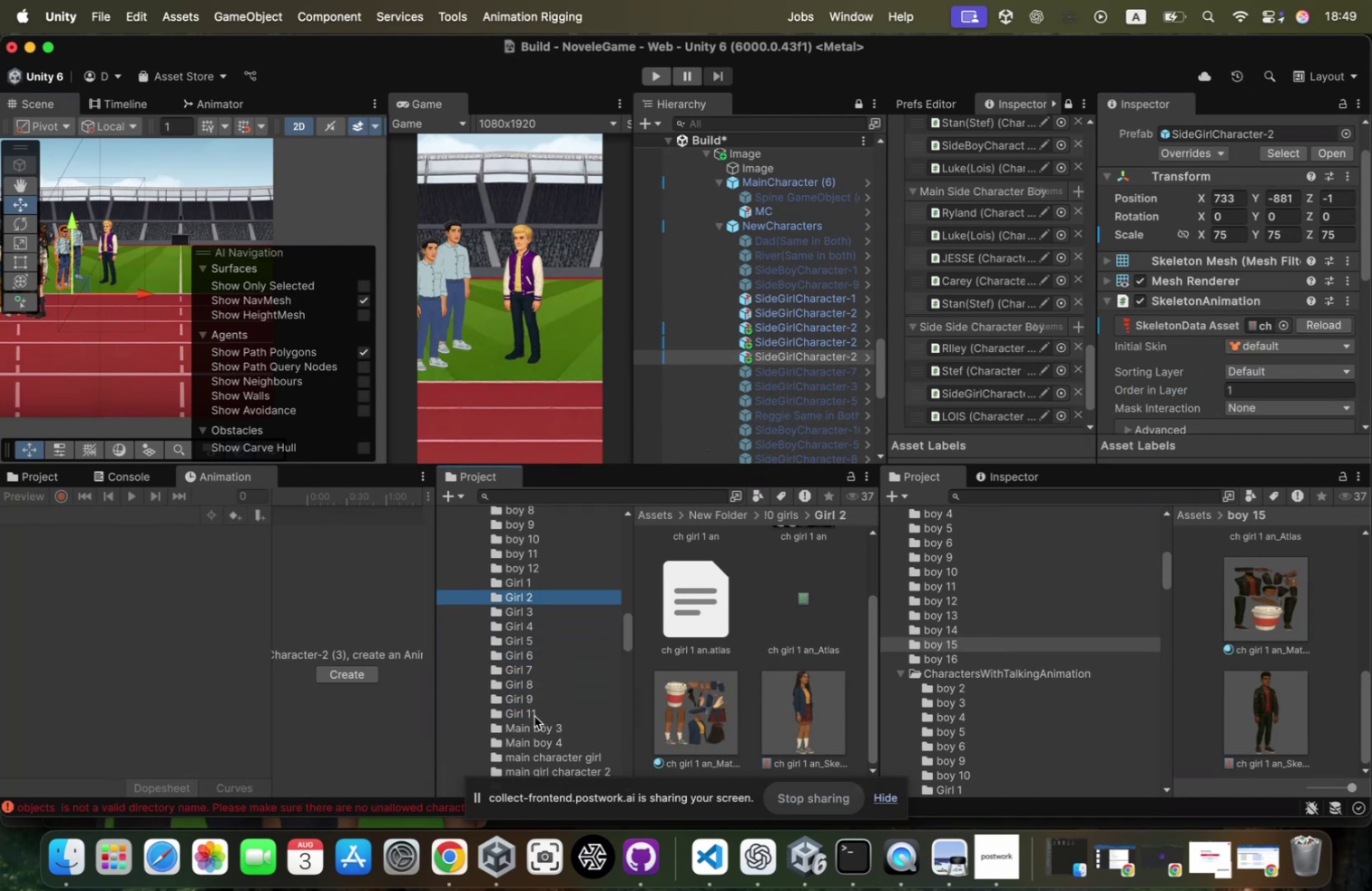 
key(ArrowUp)
 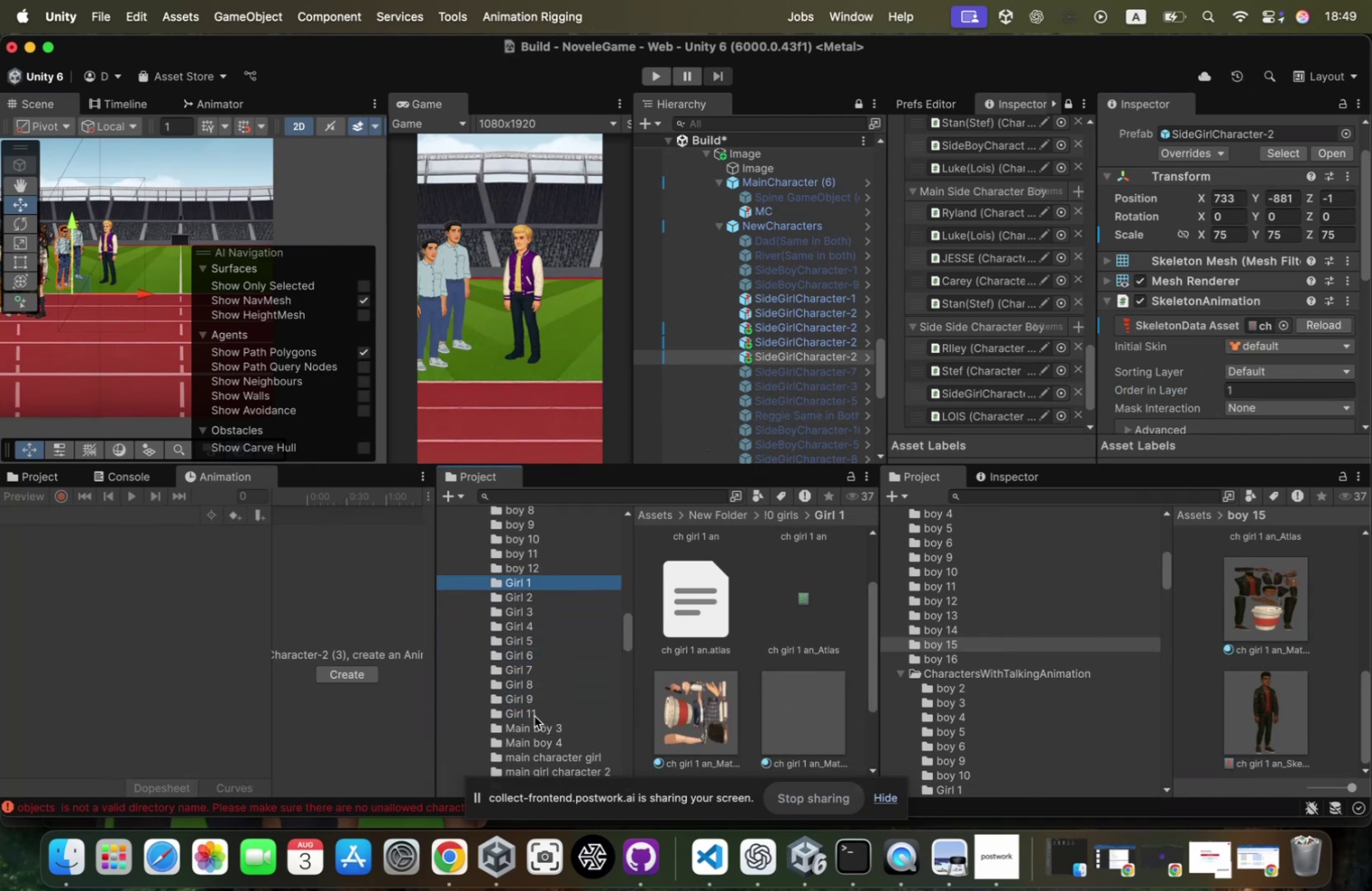 
key(ArrowUp)
 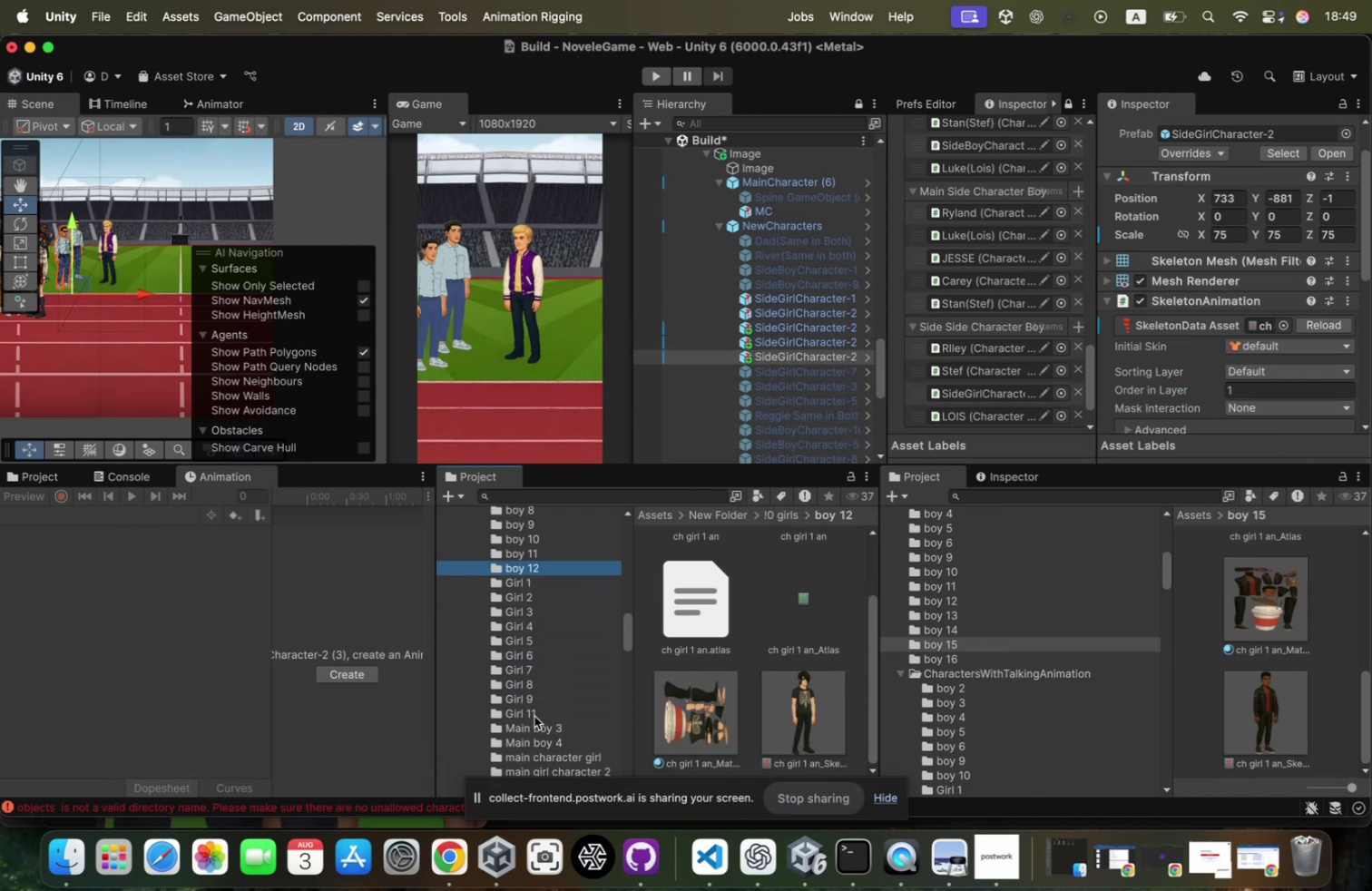 
key(ArrowUp)
 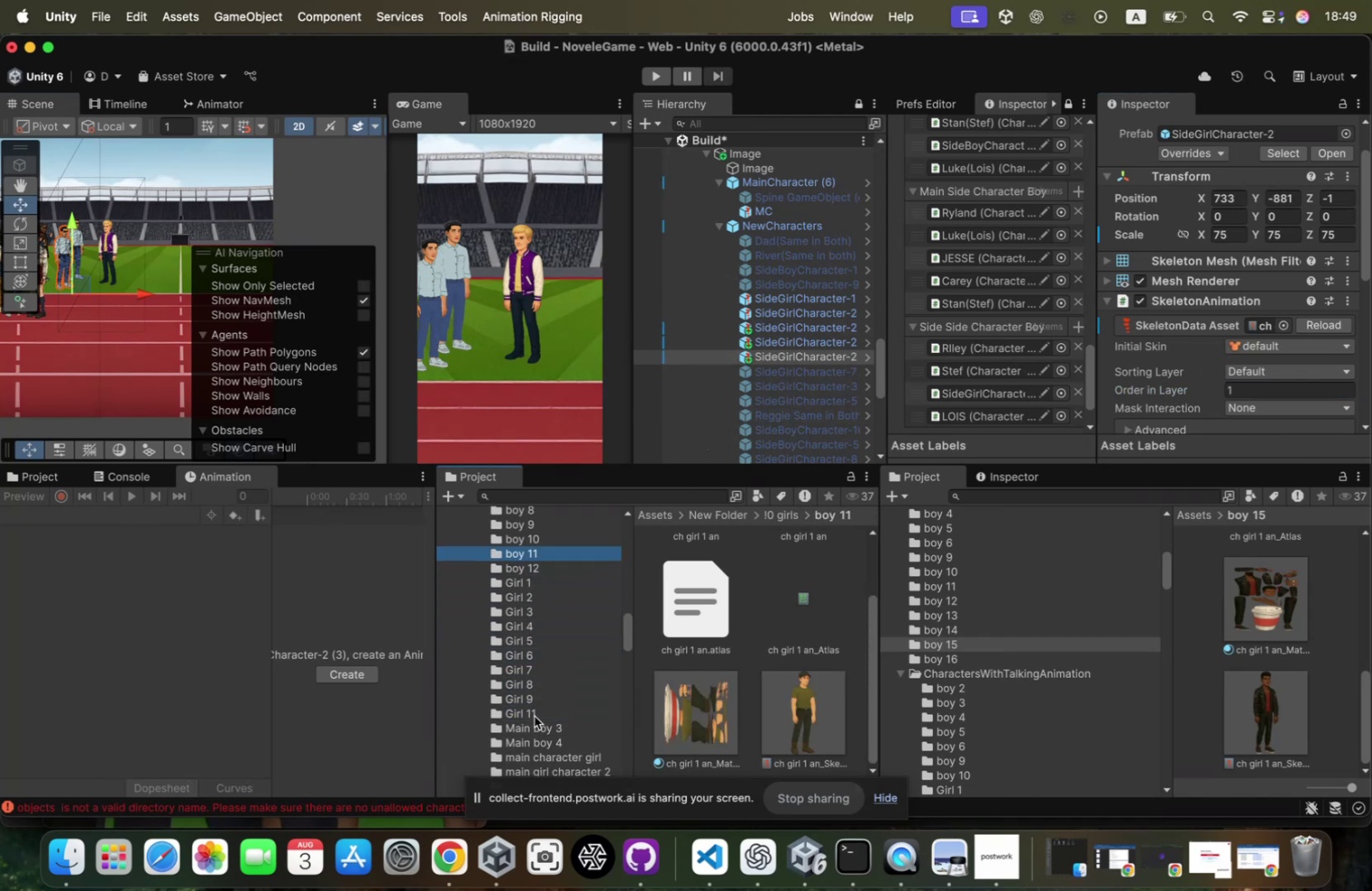 
key(ArrowUp)
 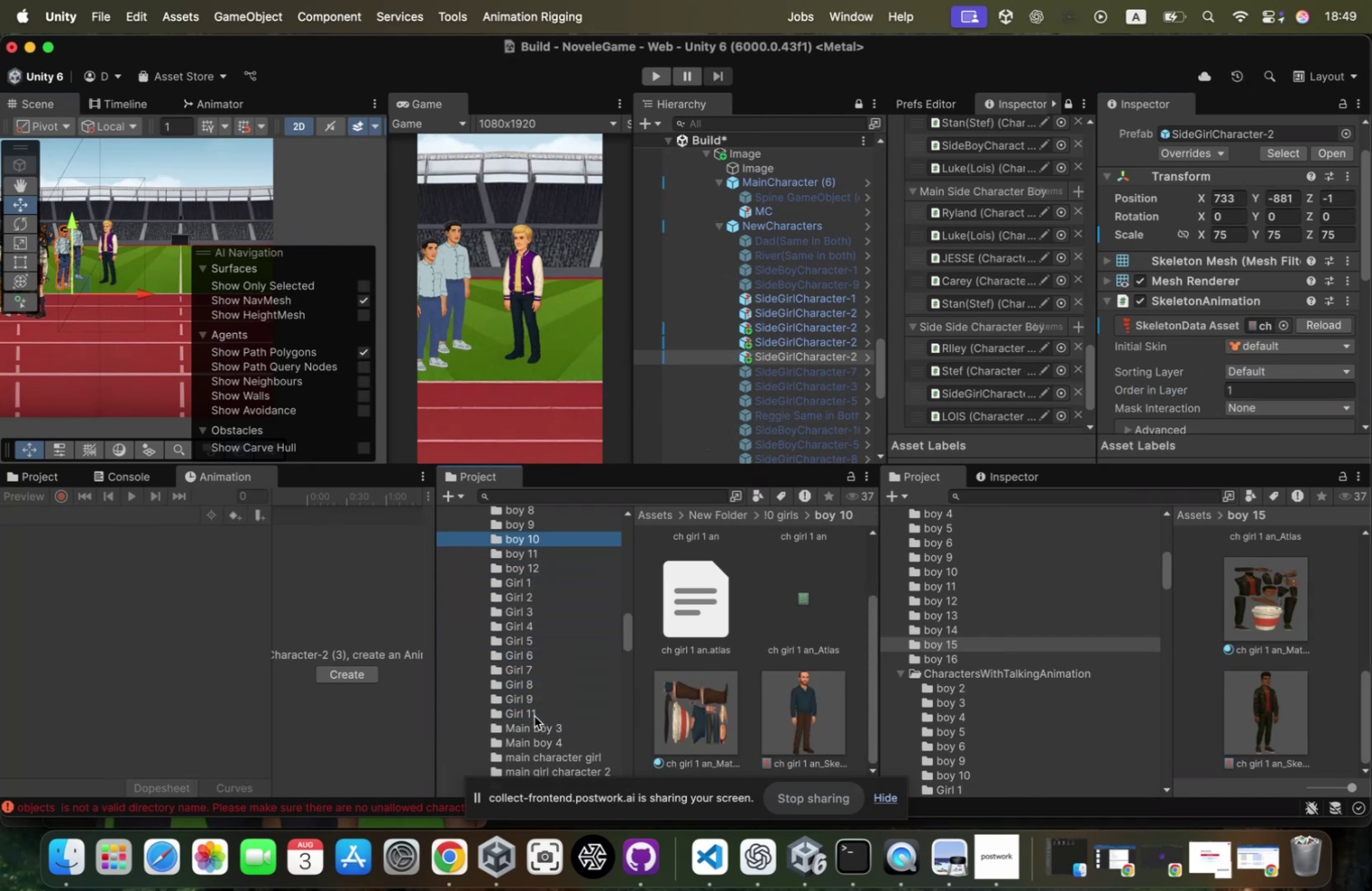 
key(ArrowUp)
 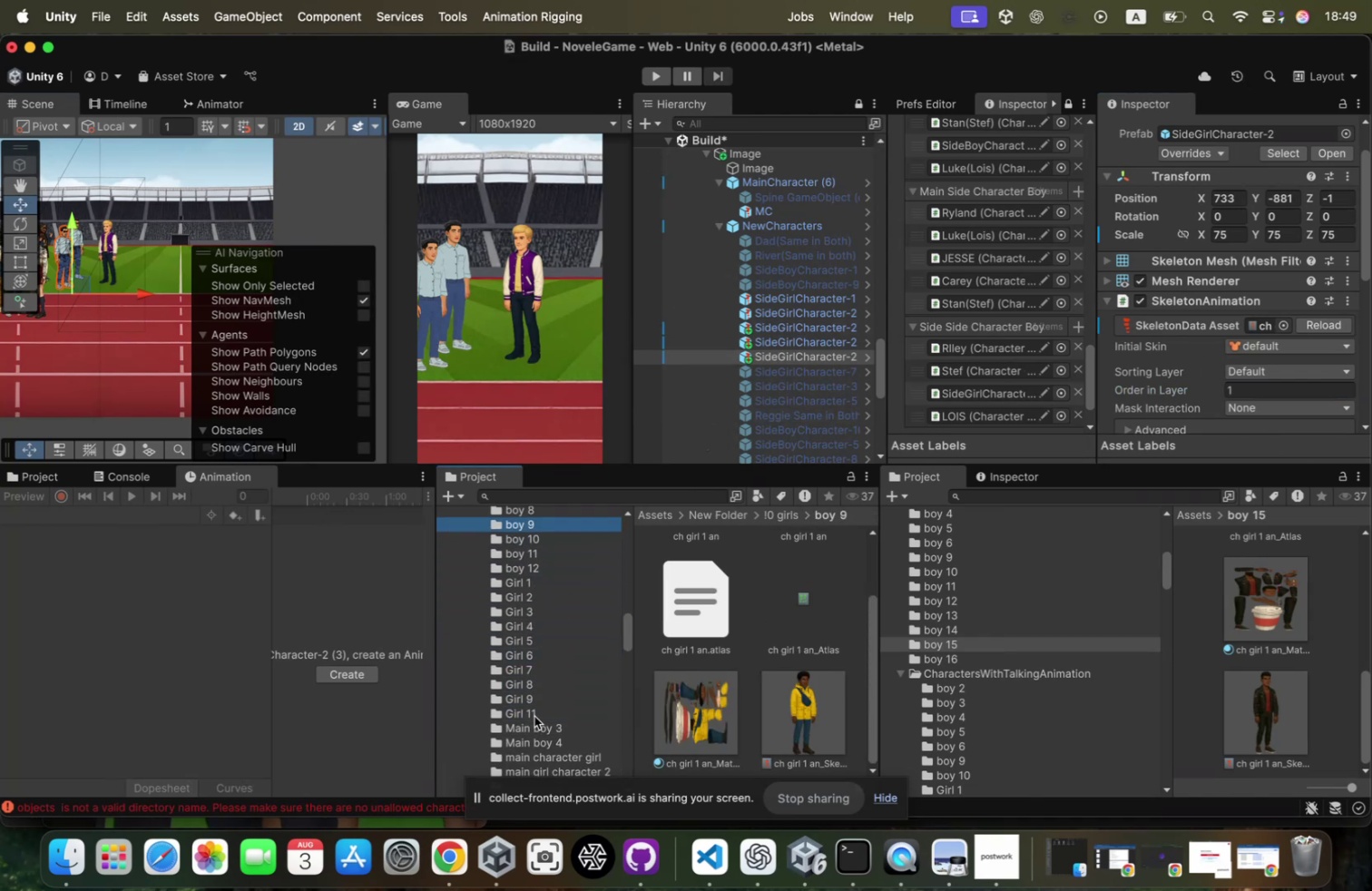 
key(ArrowUp)
 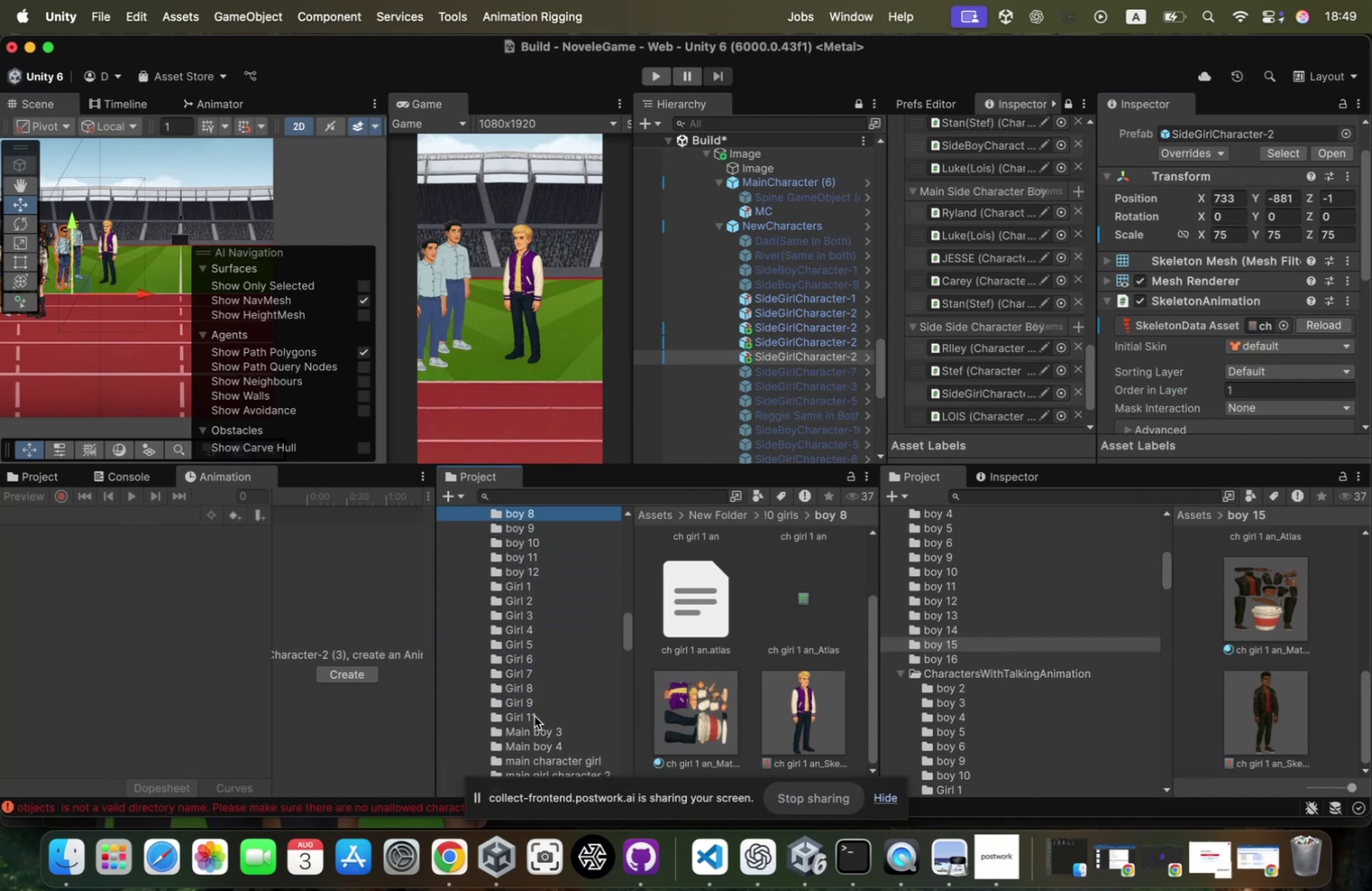 
key(ArrowUp)
 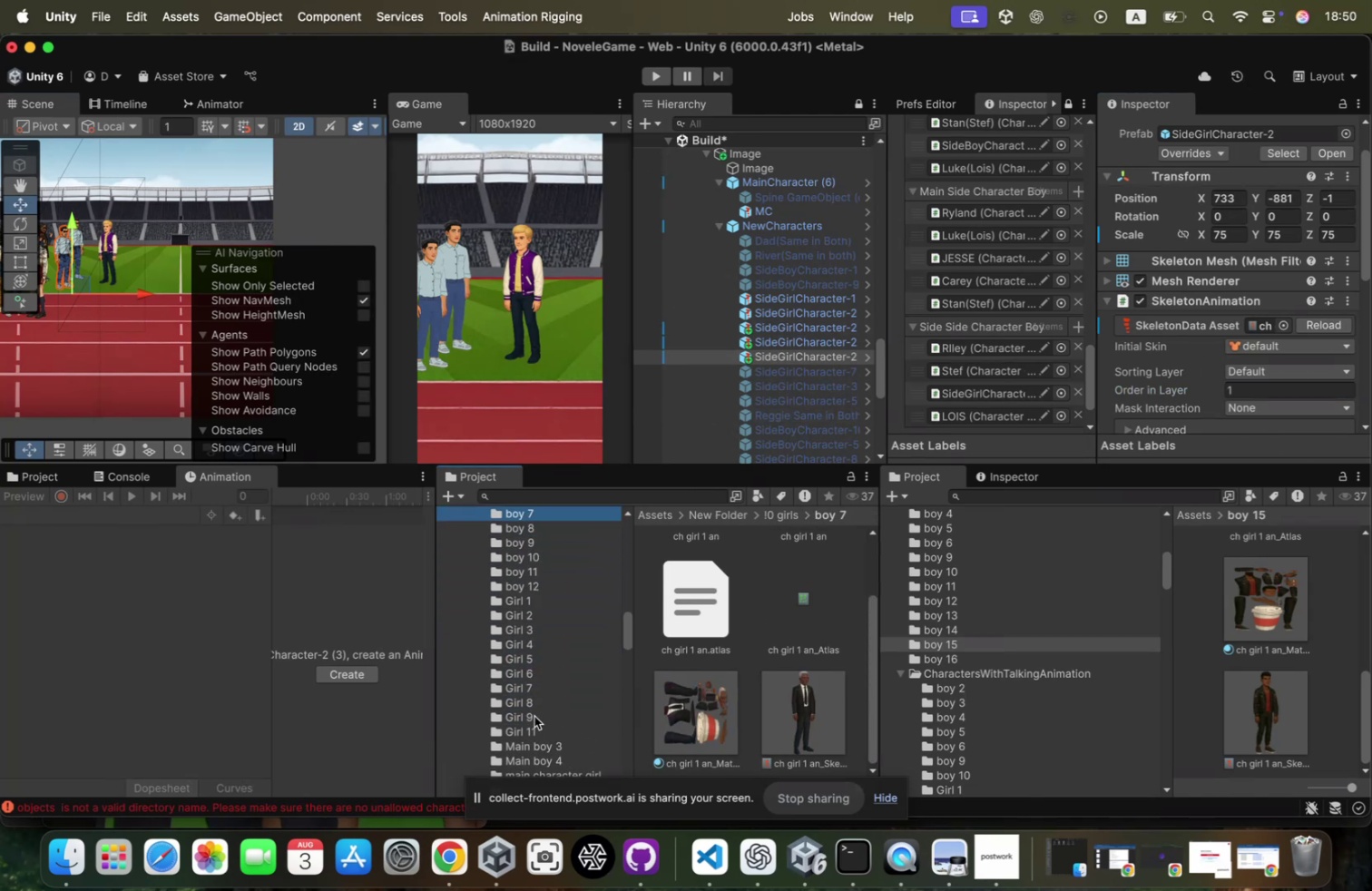 
key(ArrowUp)
 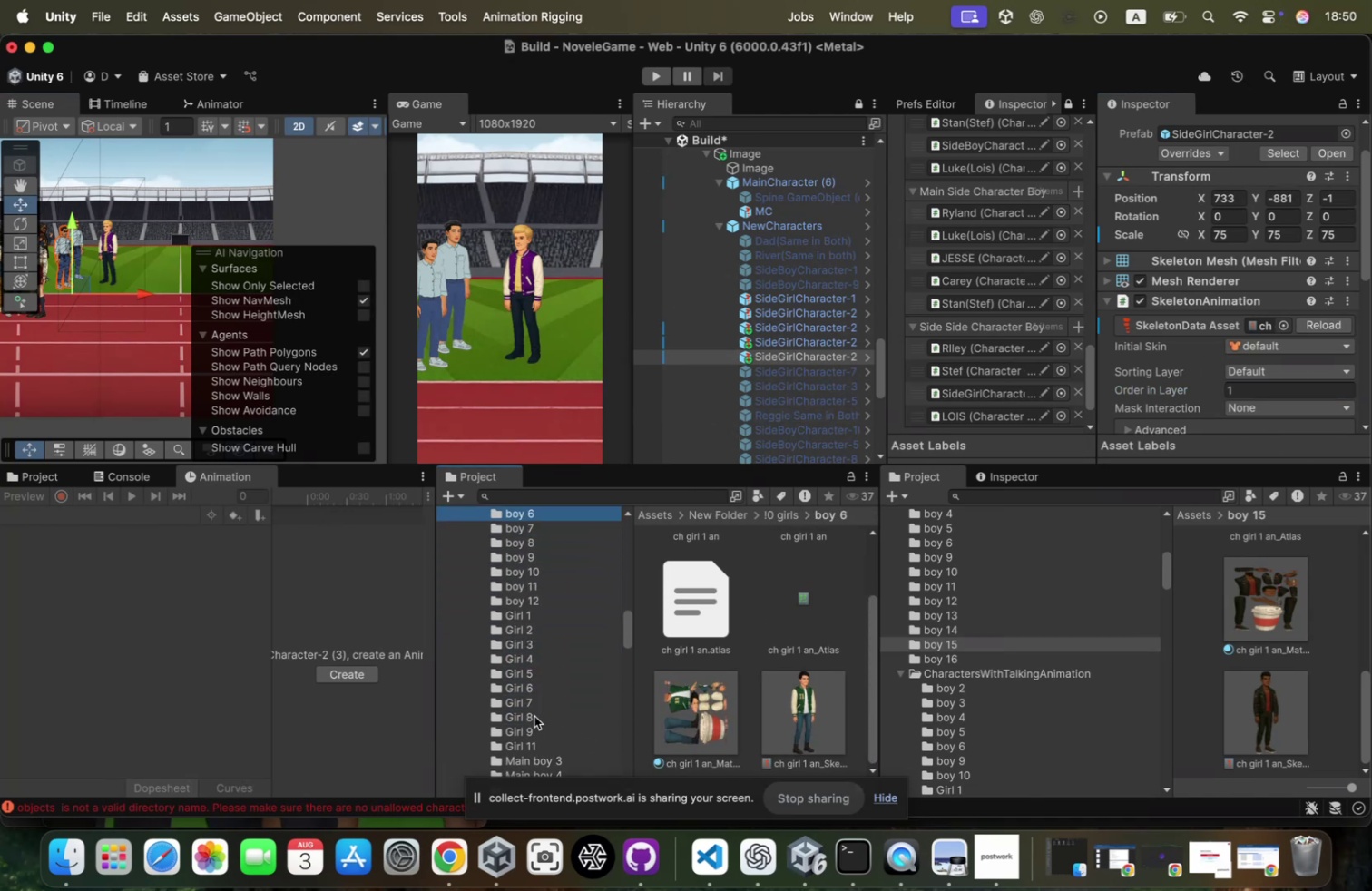 
key(ArrowUp)
 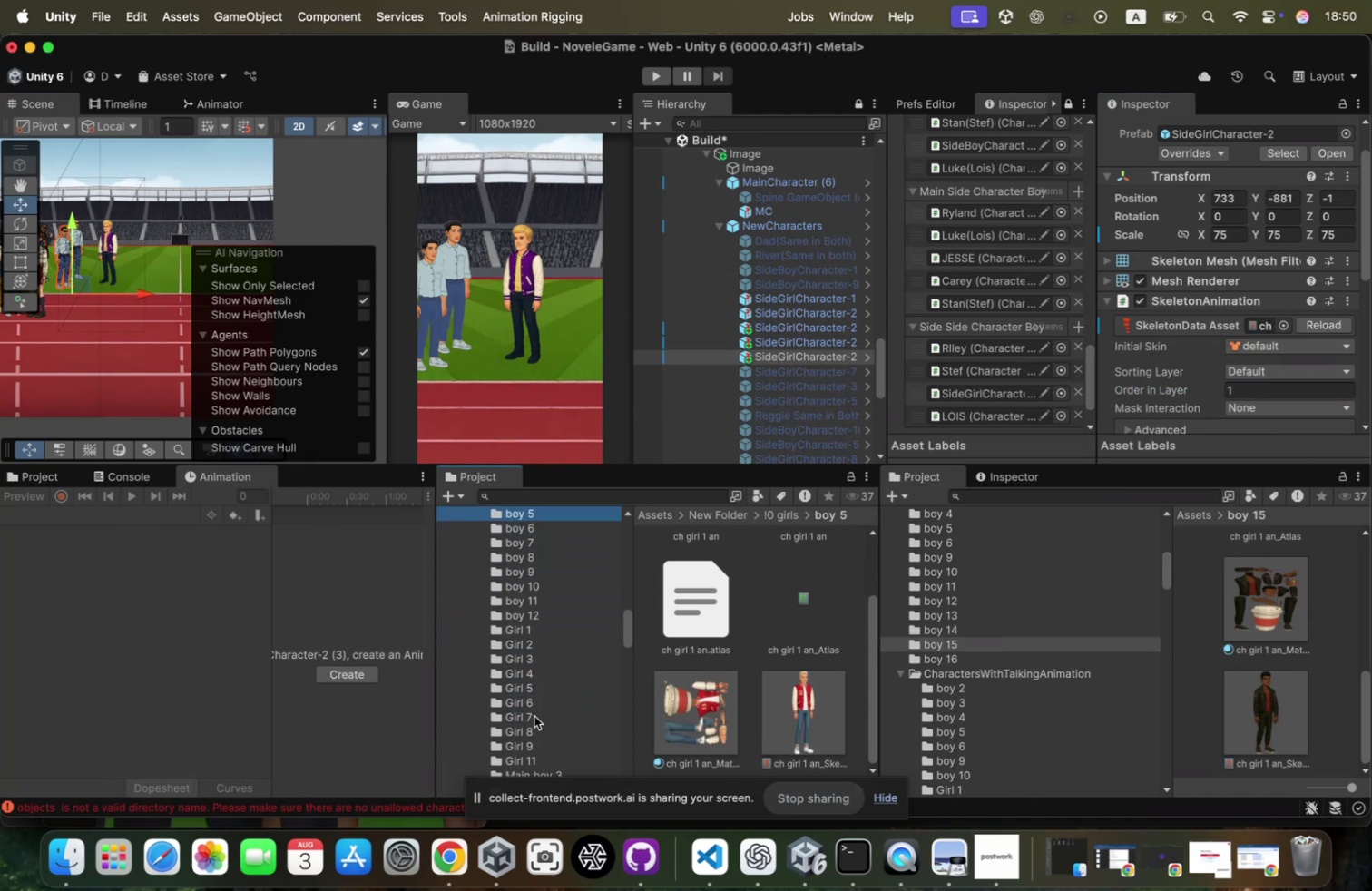 
key(ArrowUp)
 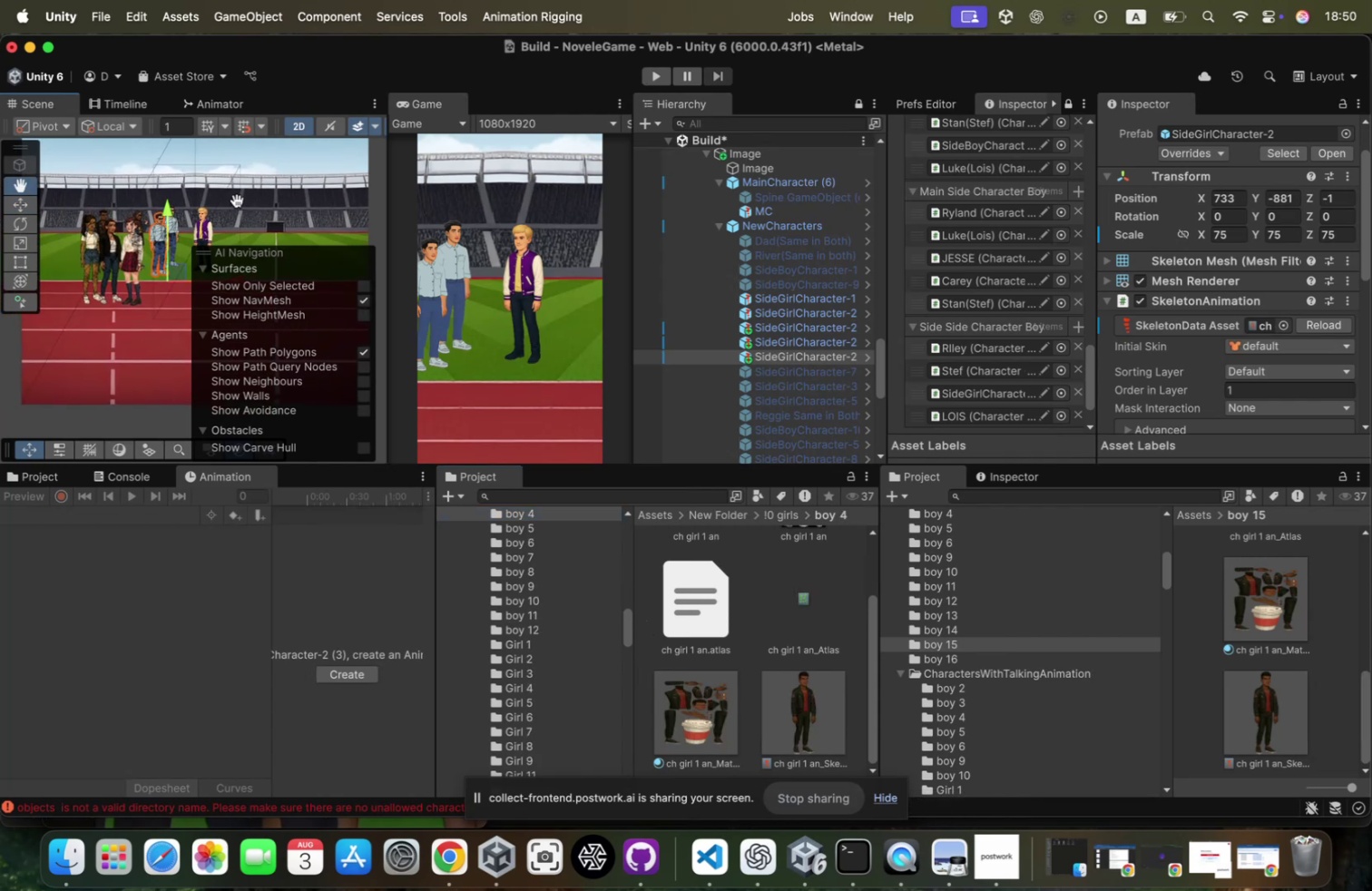 
wait(5.31)
 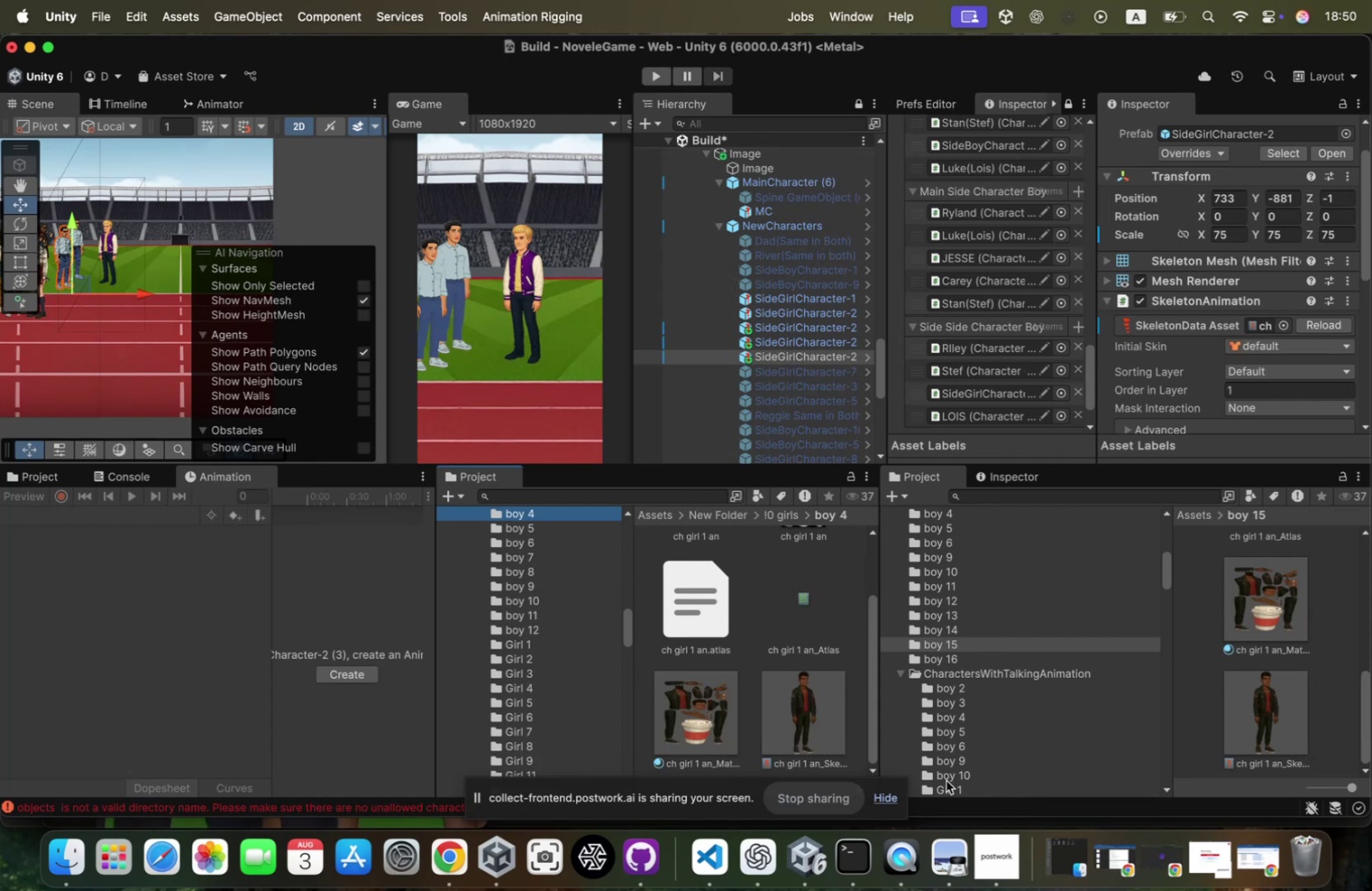 
scroll: coordinate [466, 591], scroll_direction: up, amount: 7.0
 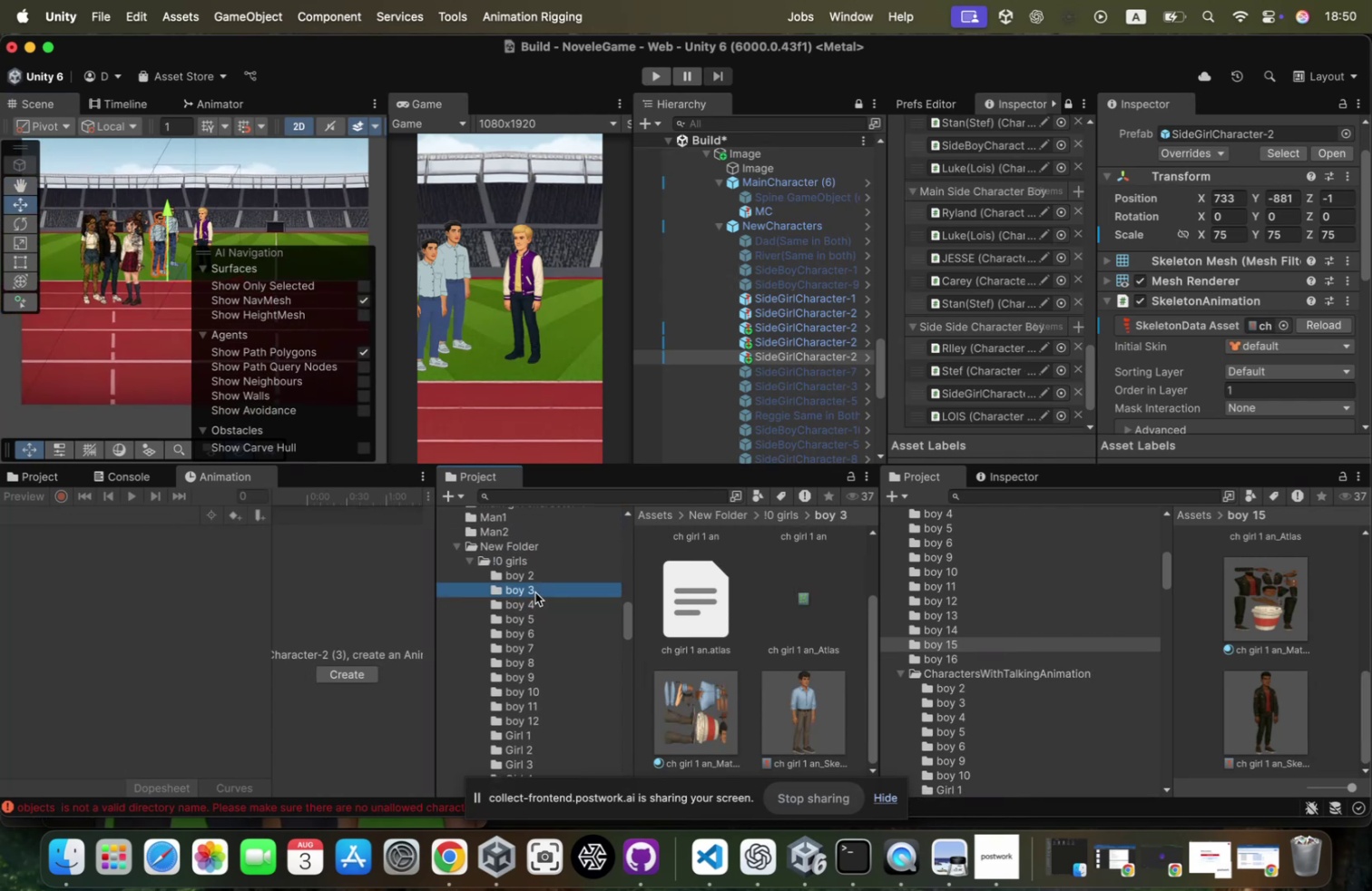 
key(ArrowUp)
 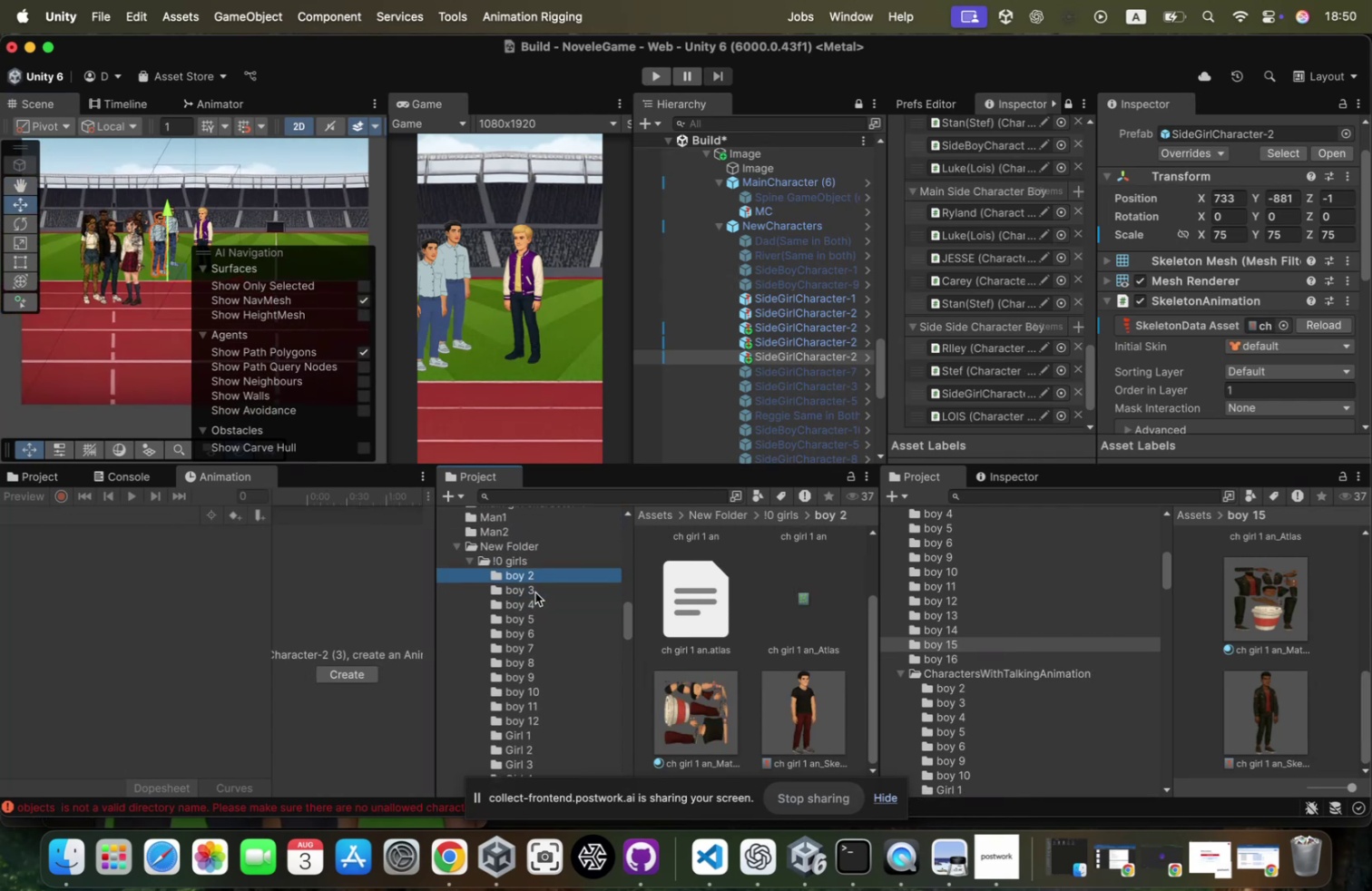 
key(ArrowDown)
 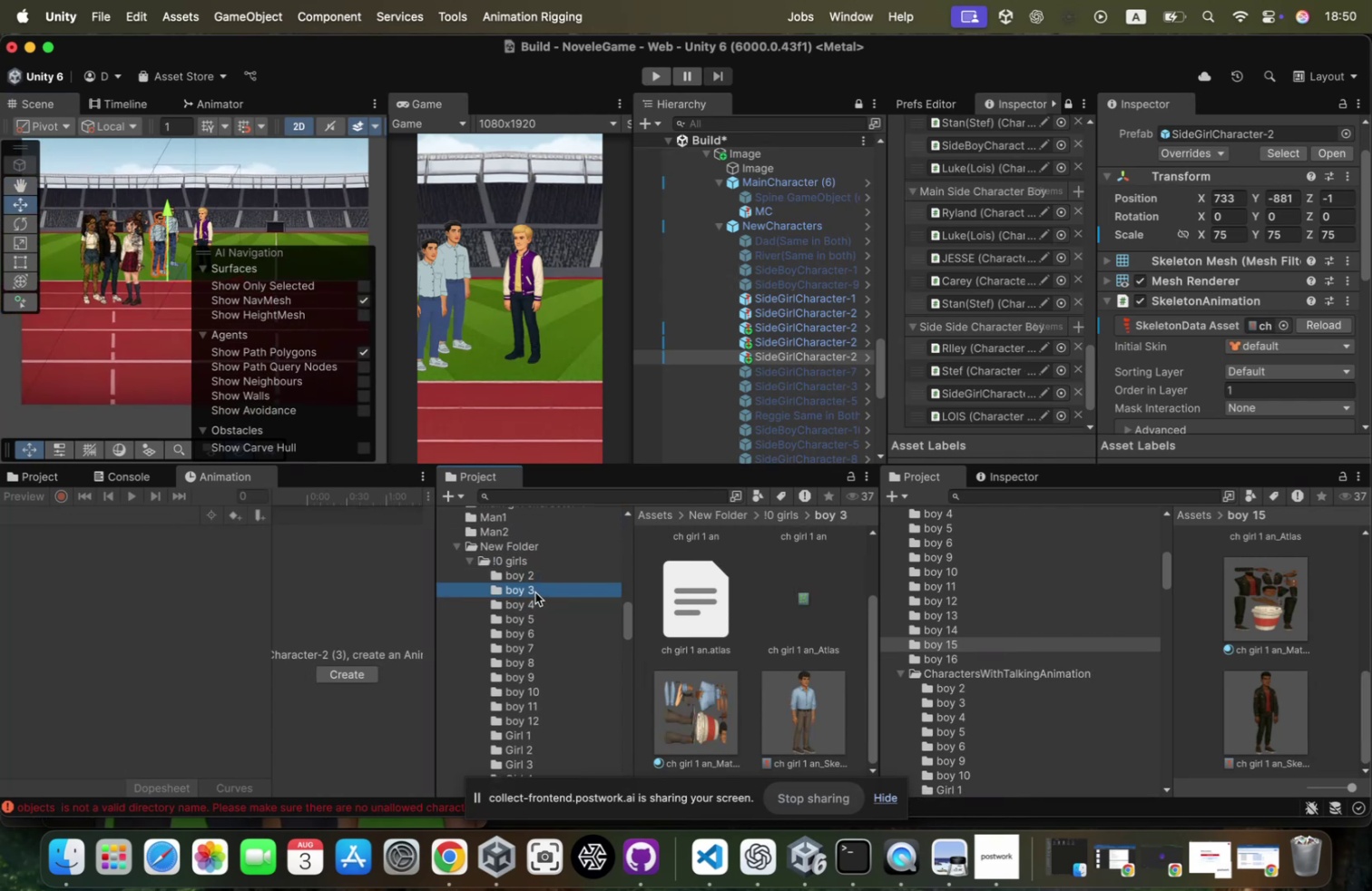 
key(ArrowDown)
 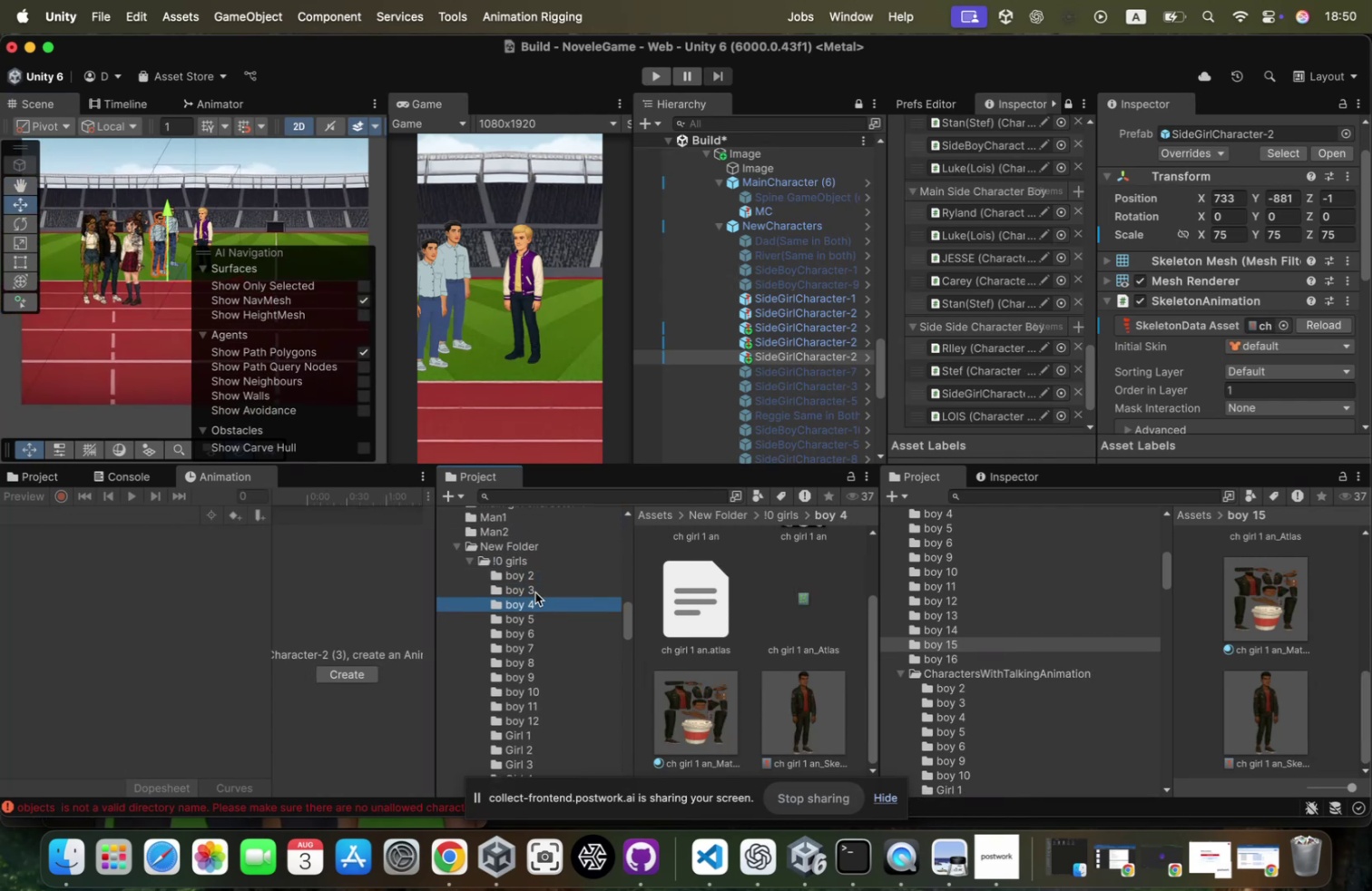 
key(ArrowDown)
 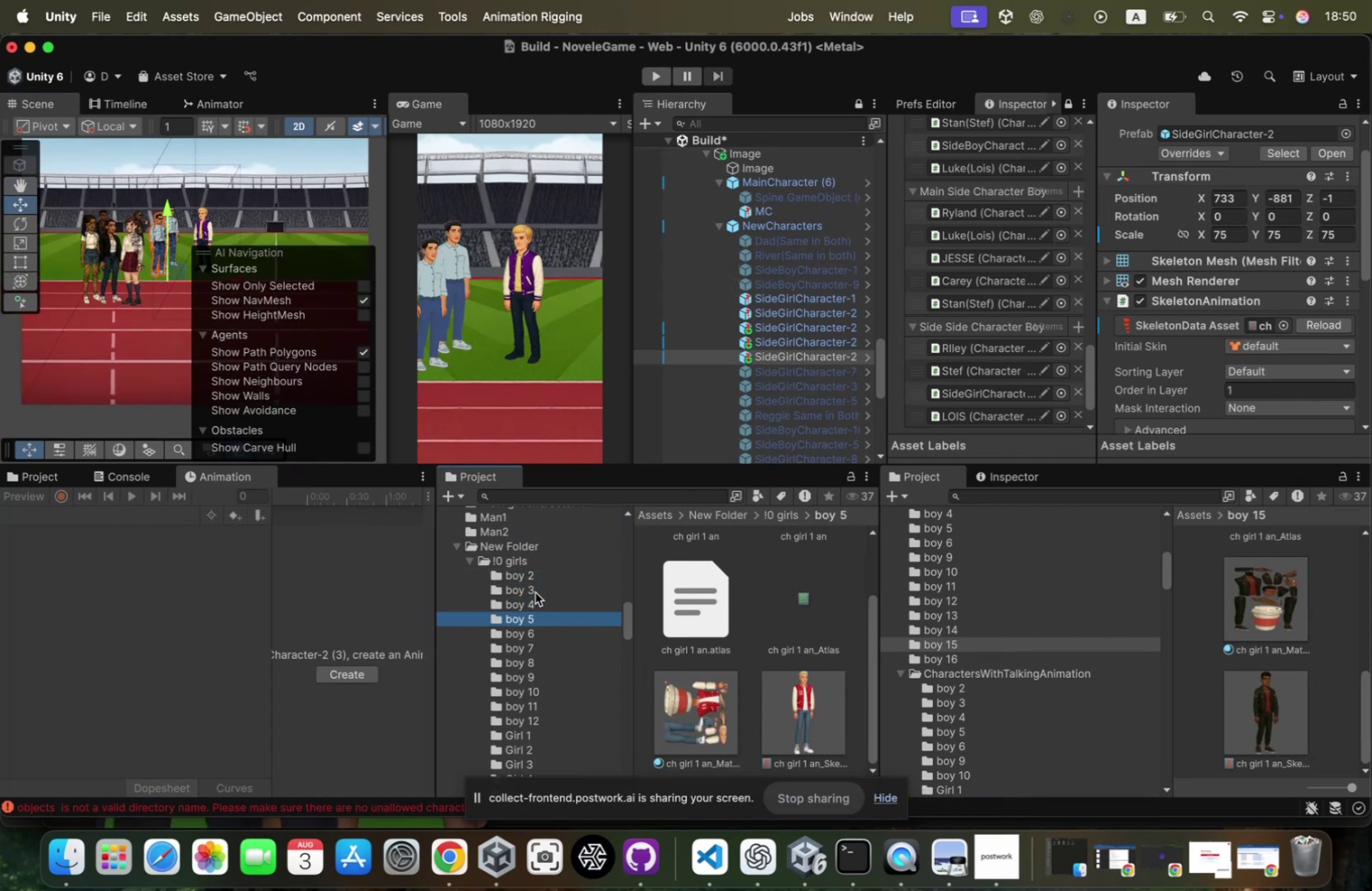 
key(ArrowDown)
 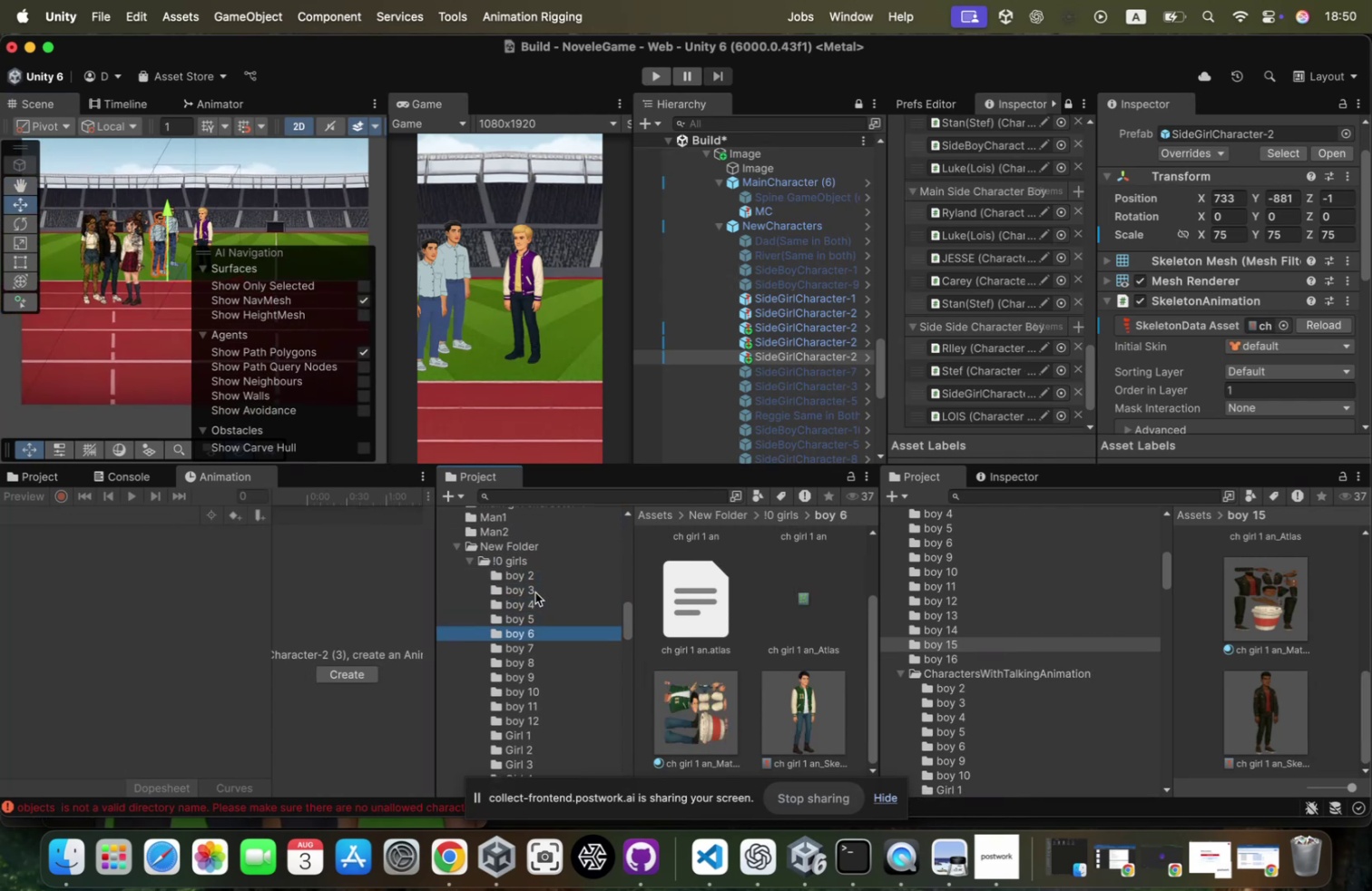 
key(ArrowDown)
 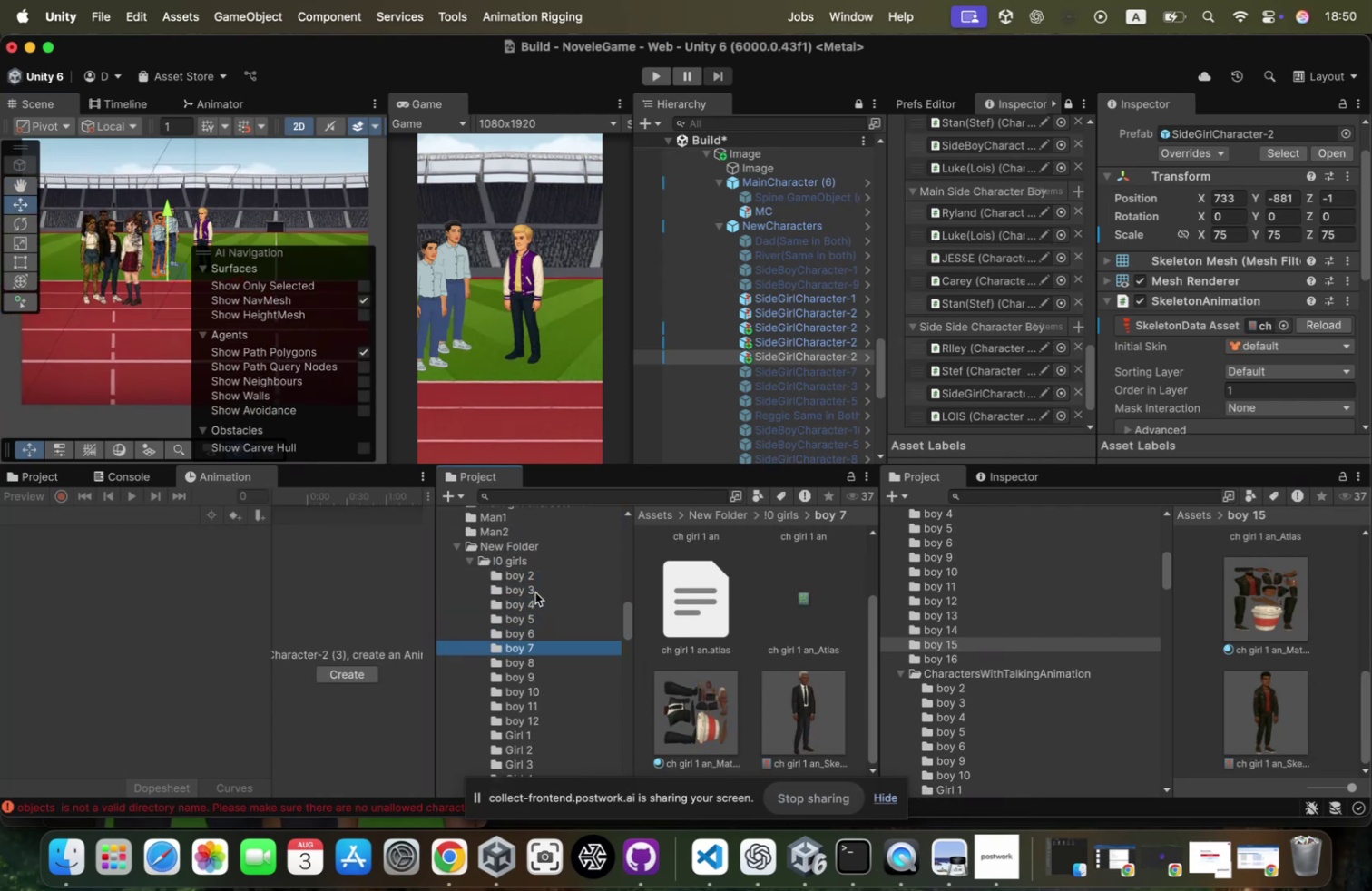 
key(ArrowDown)
 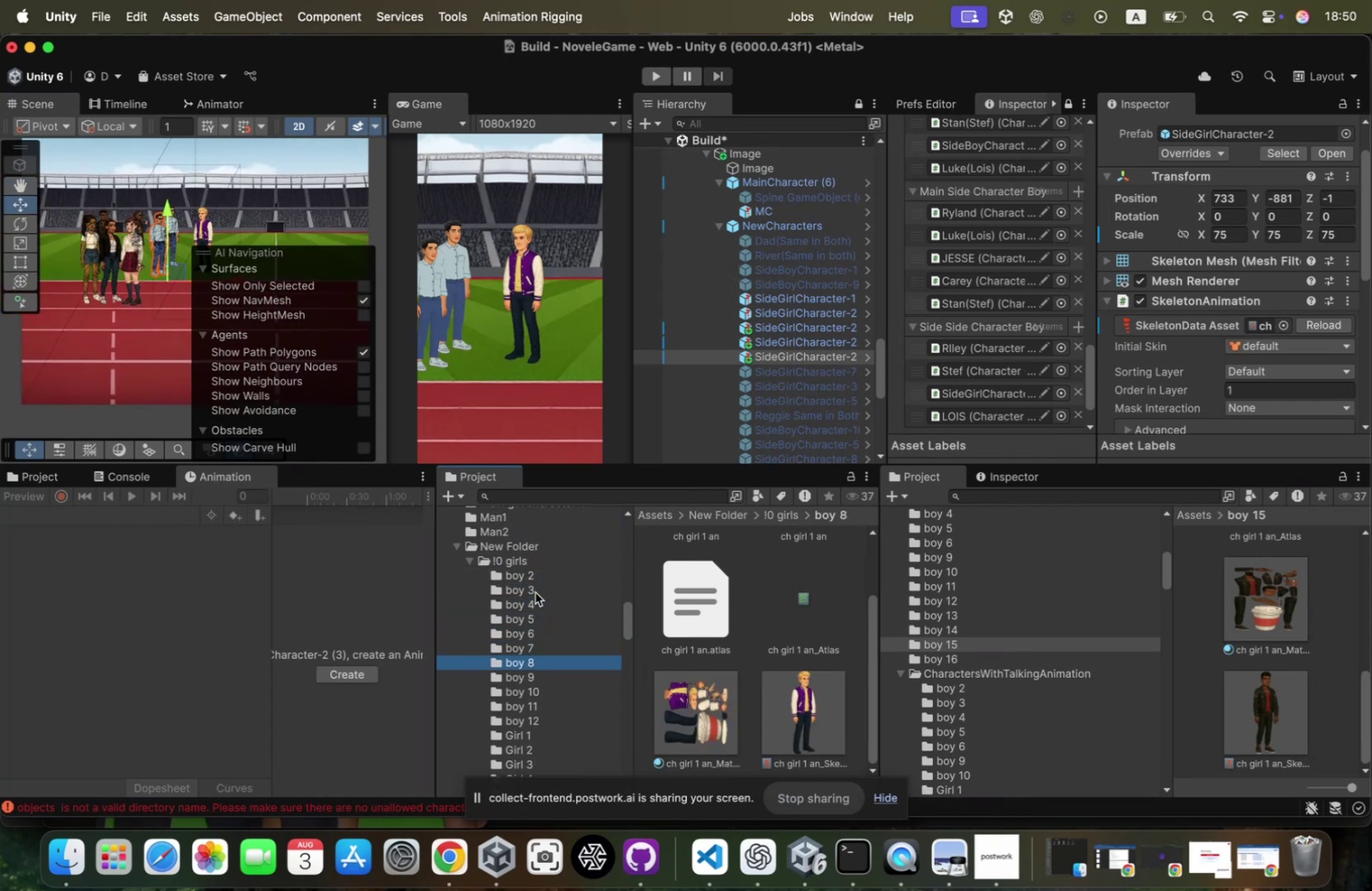 
key(ArrowDown)
 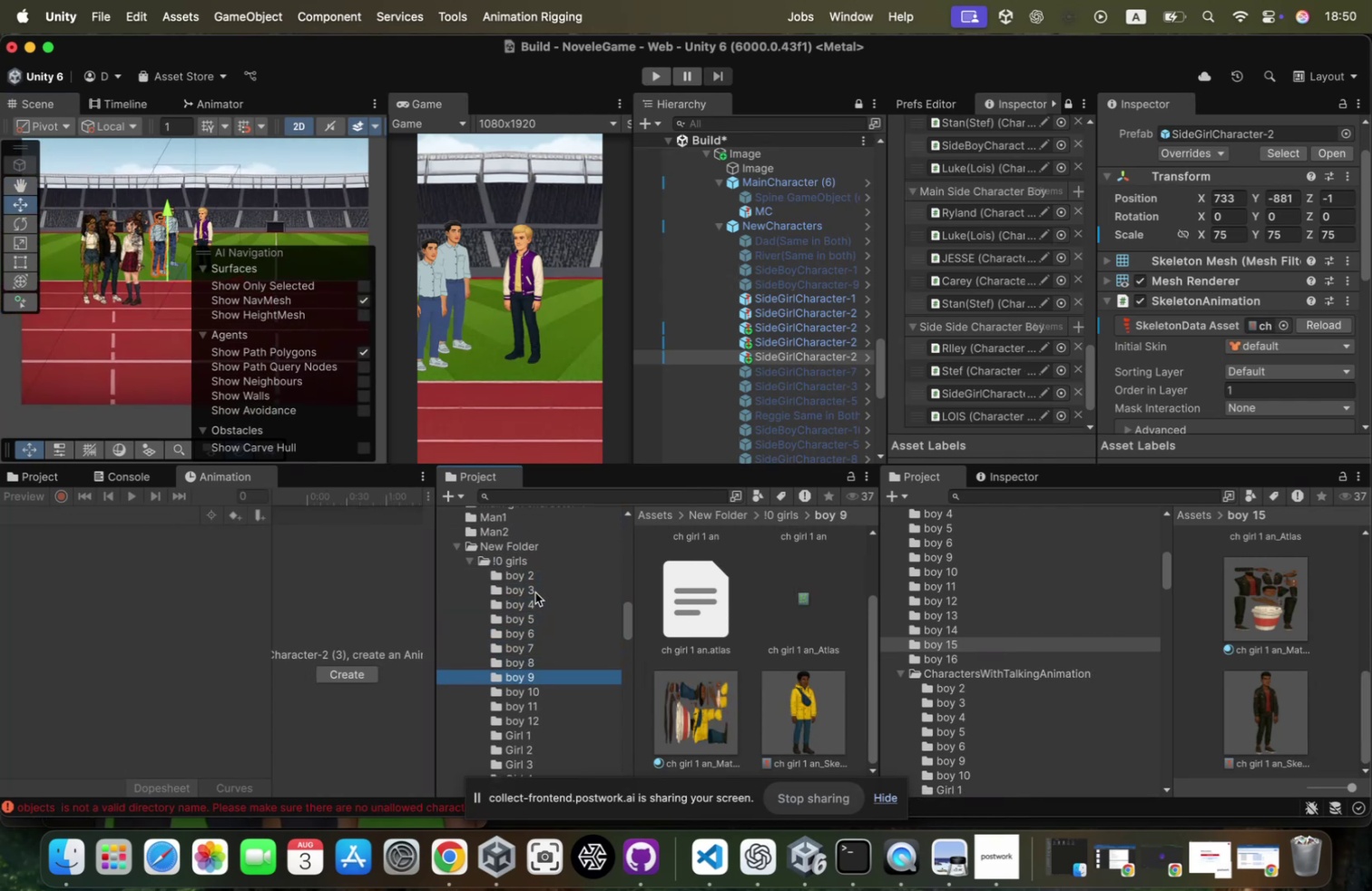 
key(ArrowDown)
 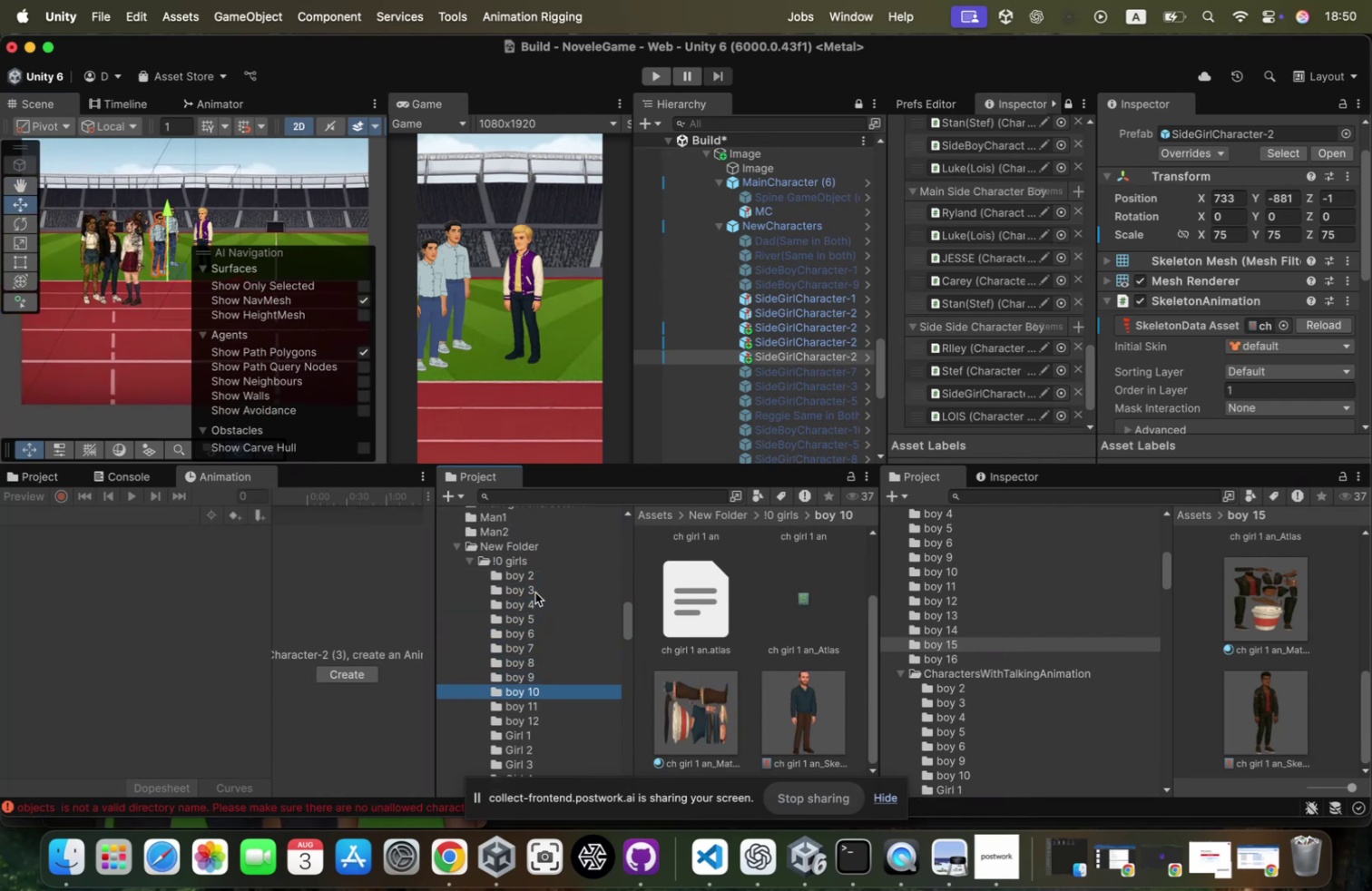 
key(ArrowUp)
 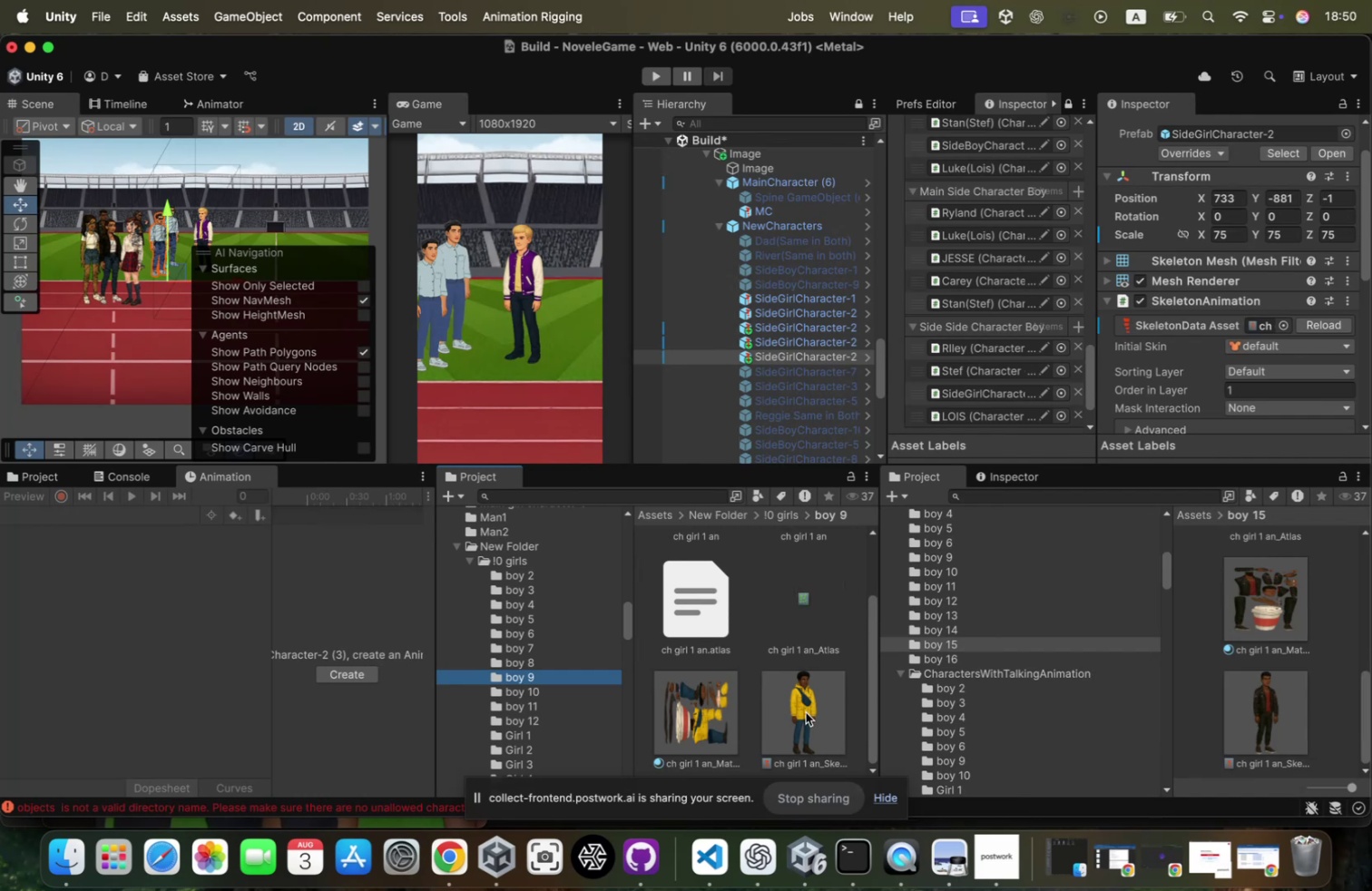 
left_click_drag(start_coordinate=[789, 712], to_coordinate=[1262, 320])
 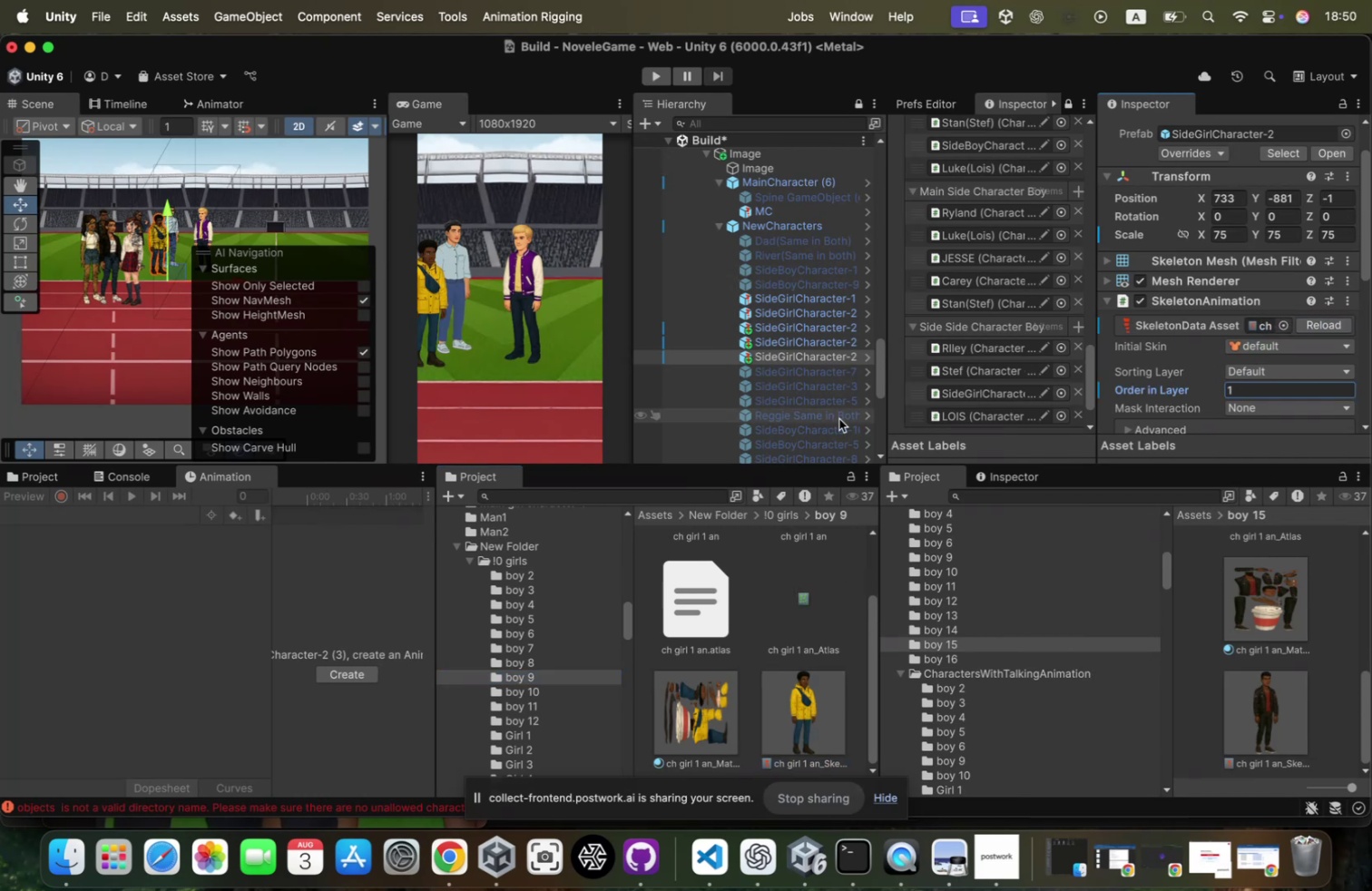 
wait(5.39)
 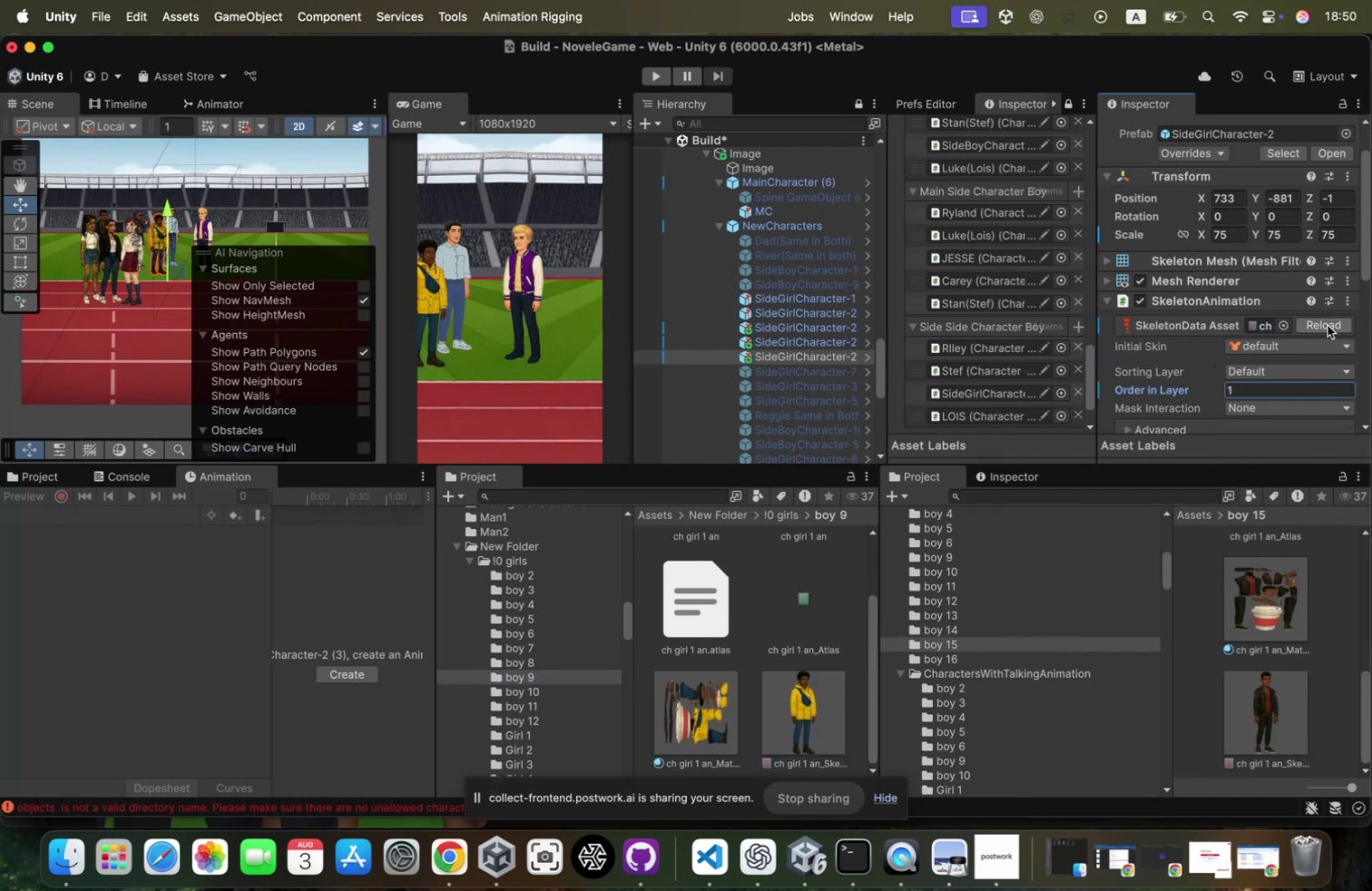 
left_click([547, 597])
 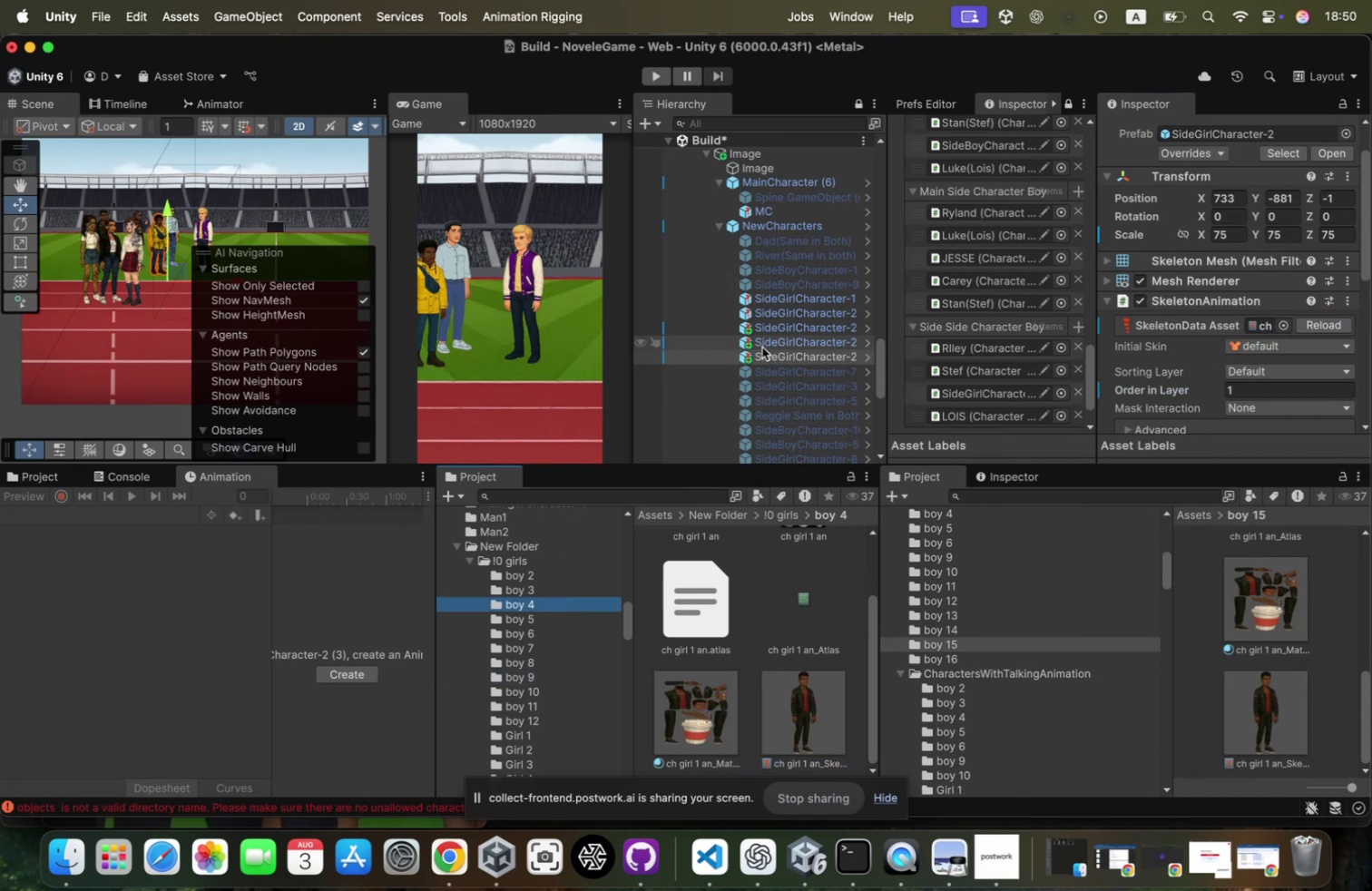 
scroll: coordinate [819, 318], scroll_direction: down, amount: 61.0
 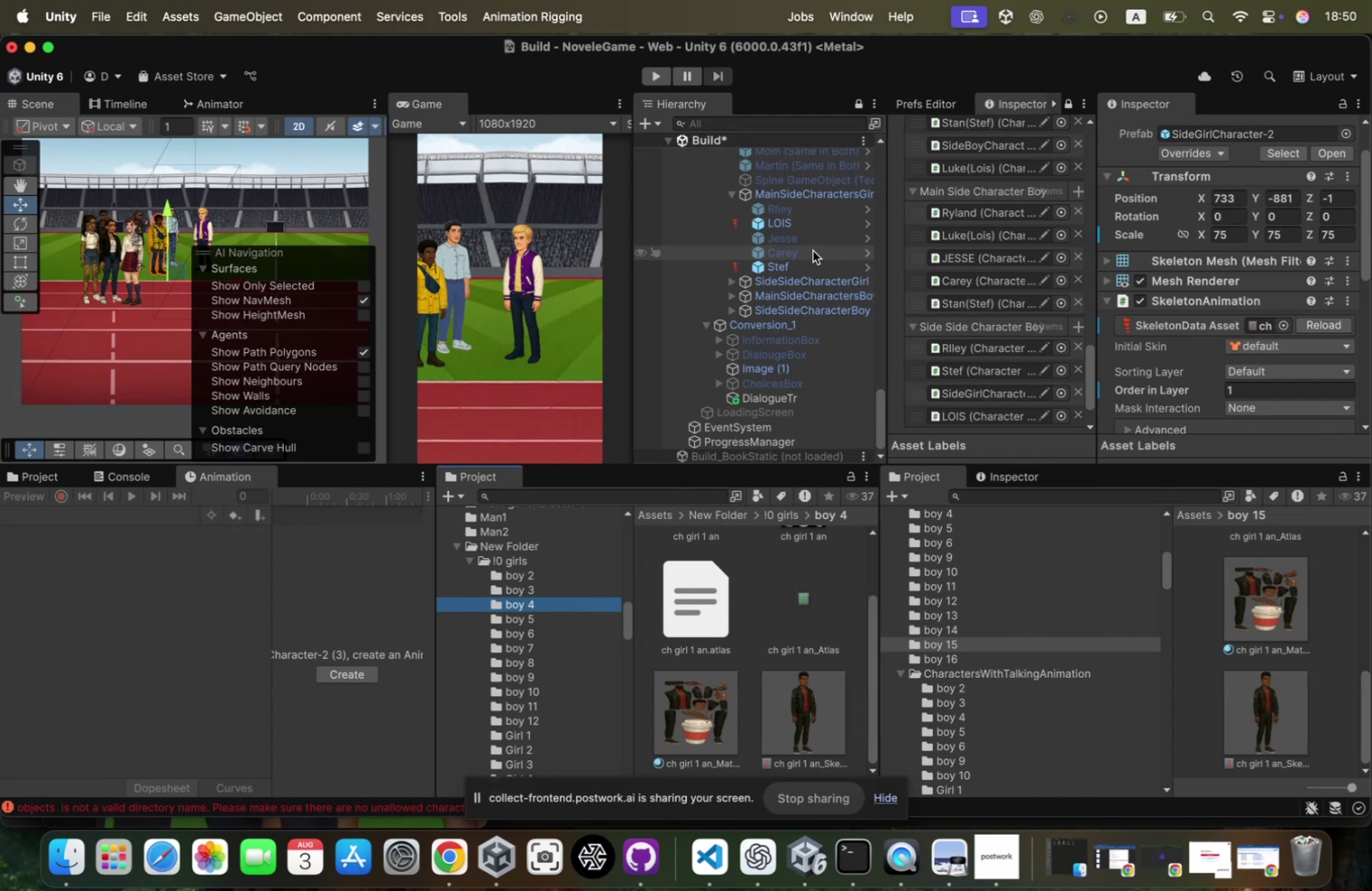 
left_click([819, 240])
 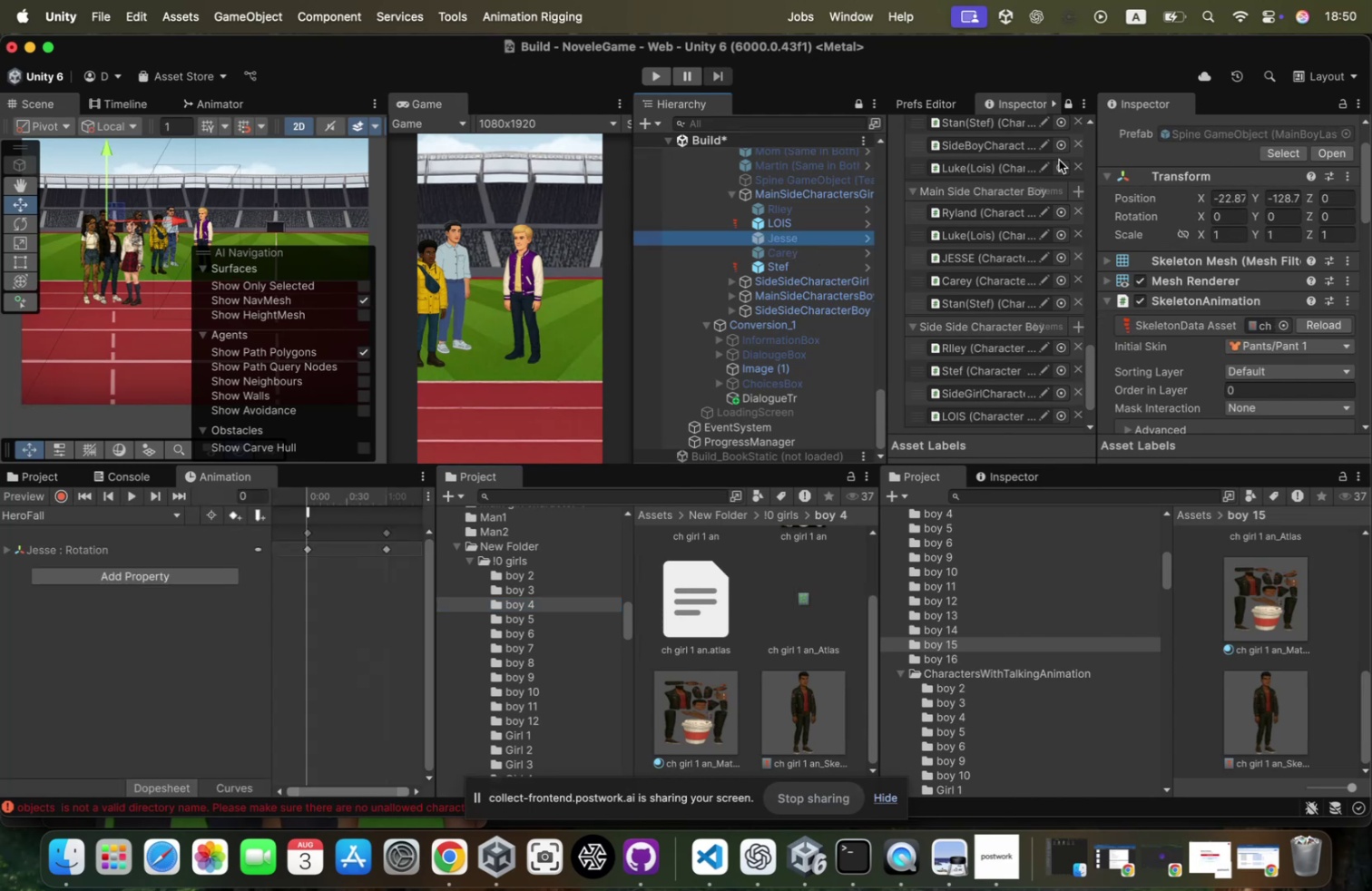 
scroll: coordinate [1210, 217], scroll_direction: up, amount: 83.0
 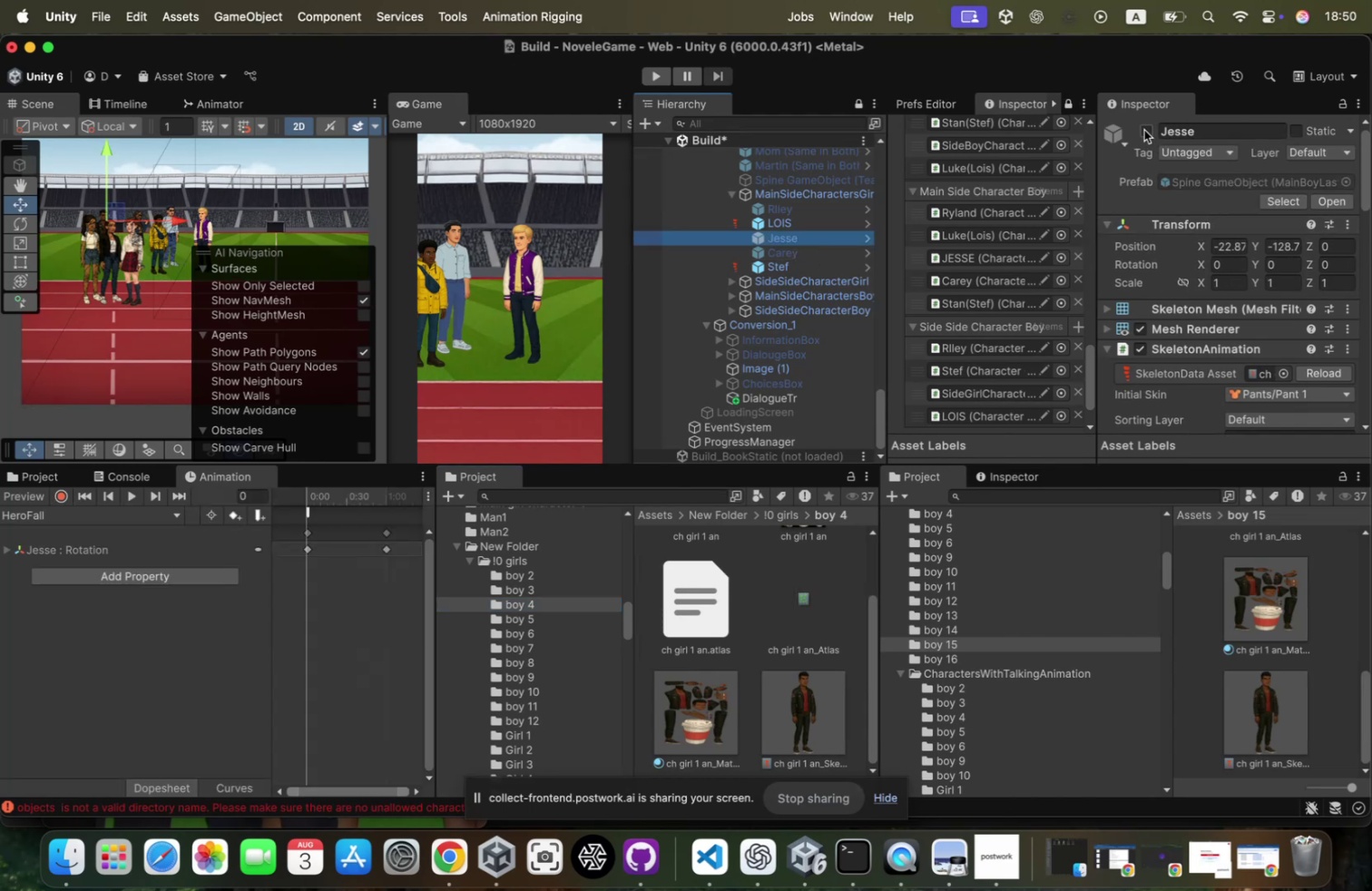 
left_click([1141, 126])
 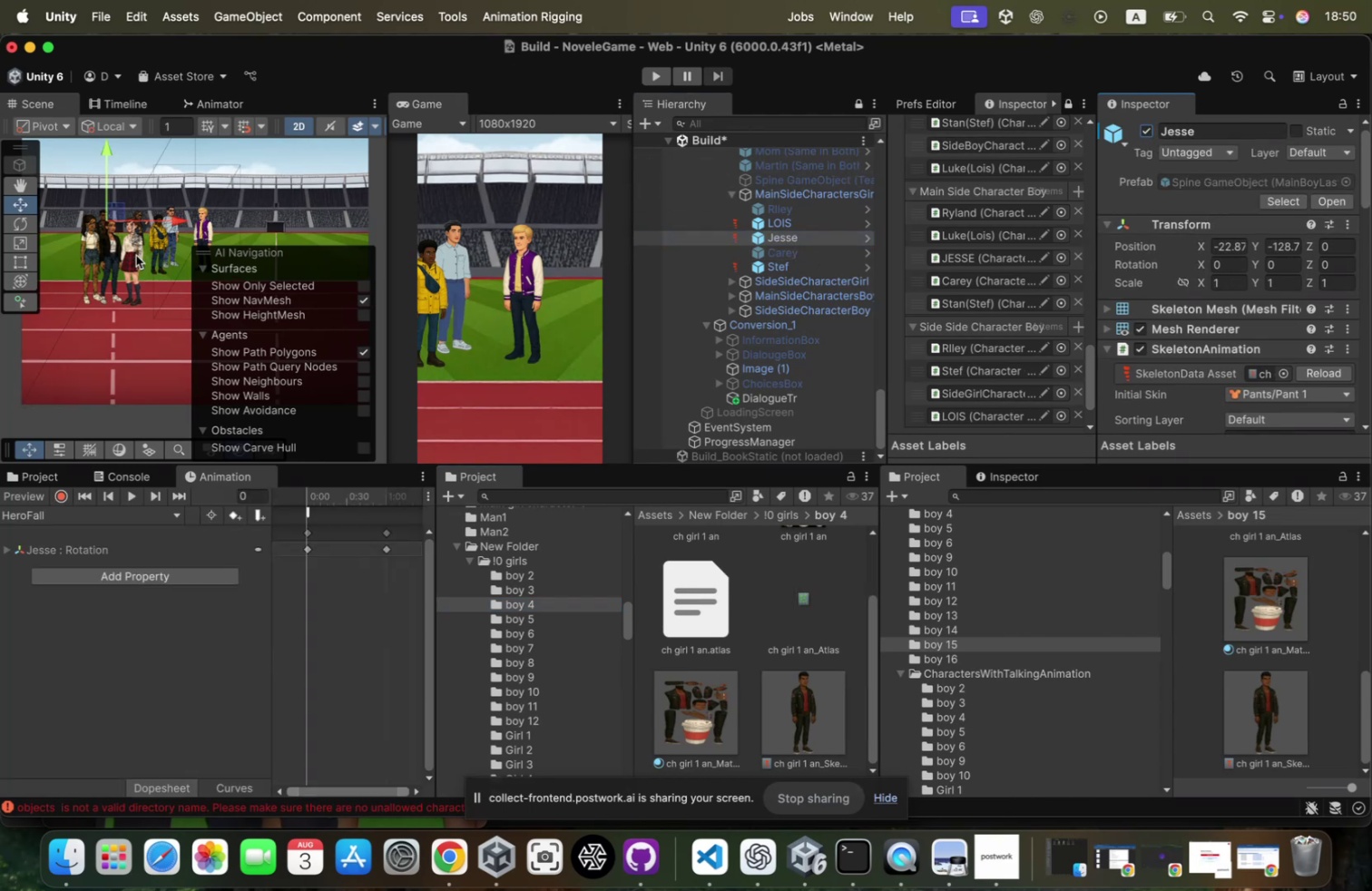 
left_click_drag(start_coordinate=[162, 222], to_coordinate=[239, 215])
 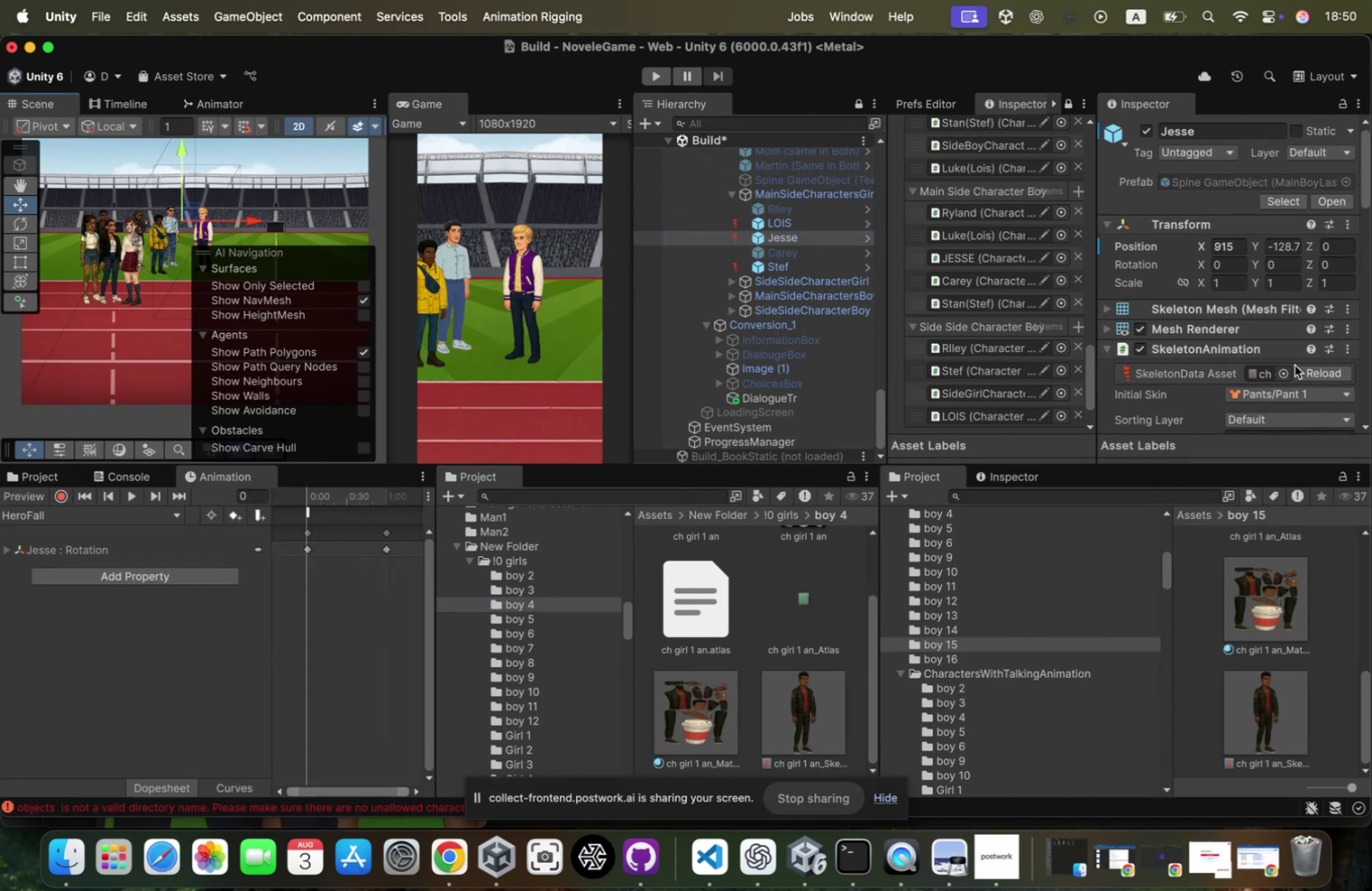 
left_click([1307, 368])
 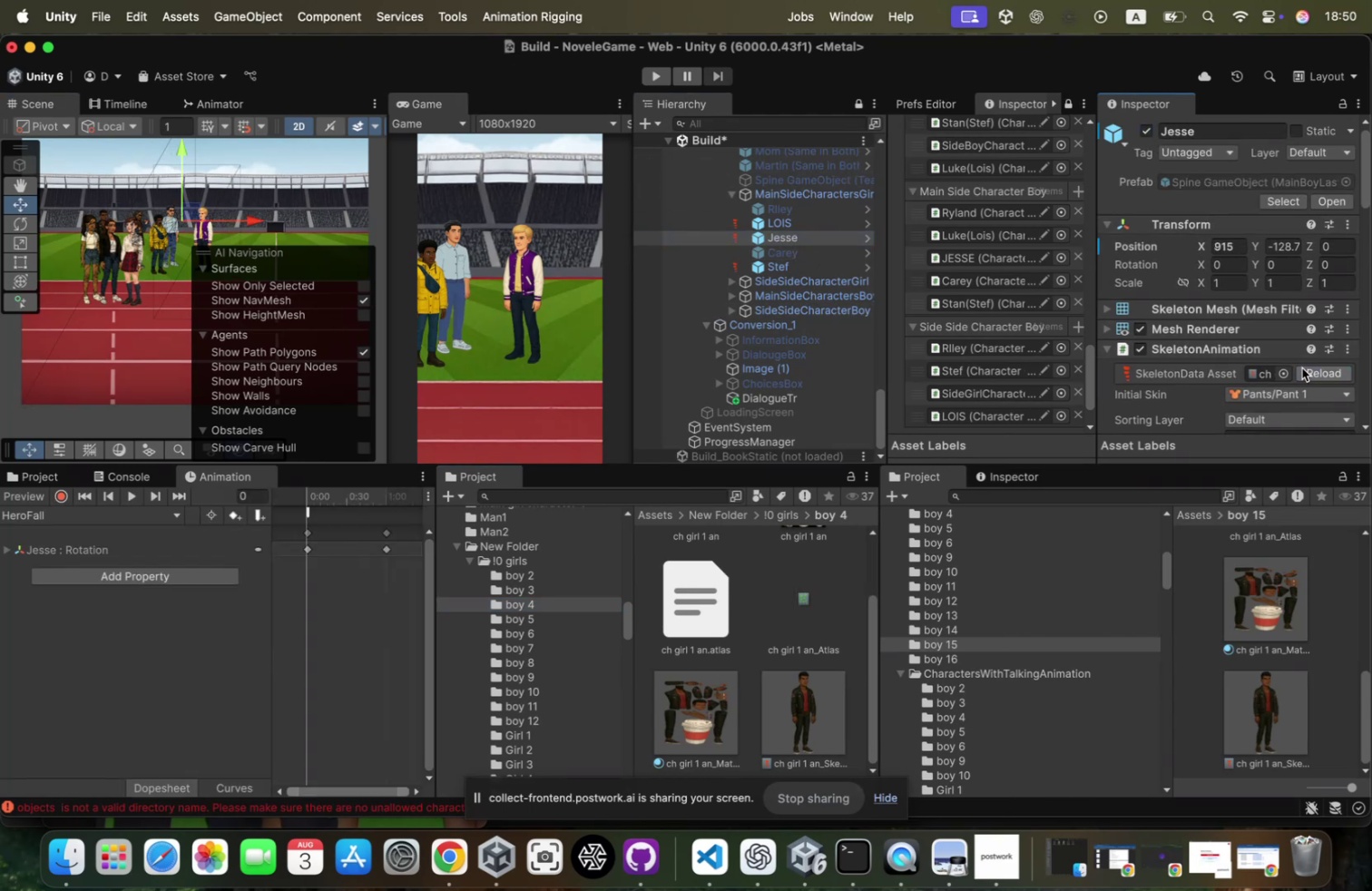 
scroll: coordinate [569, 585], scroll_direction: down, amount: 54.0
 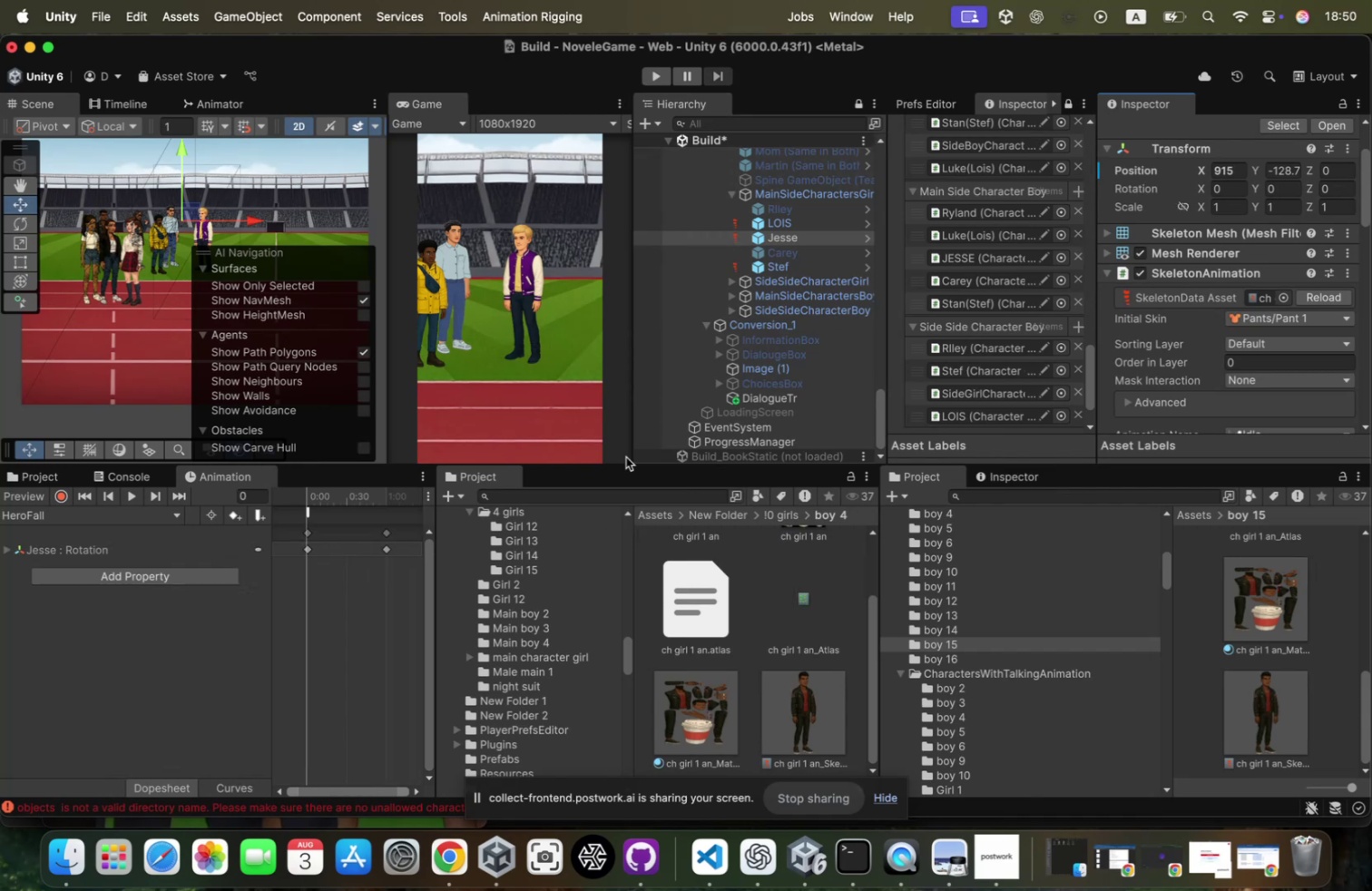 
wait(28.23)
 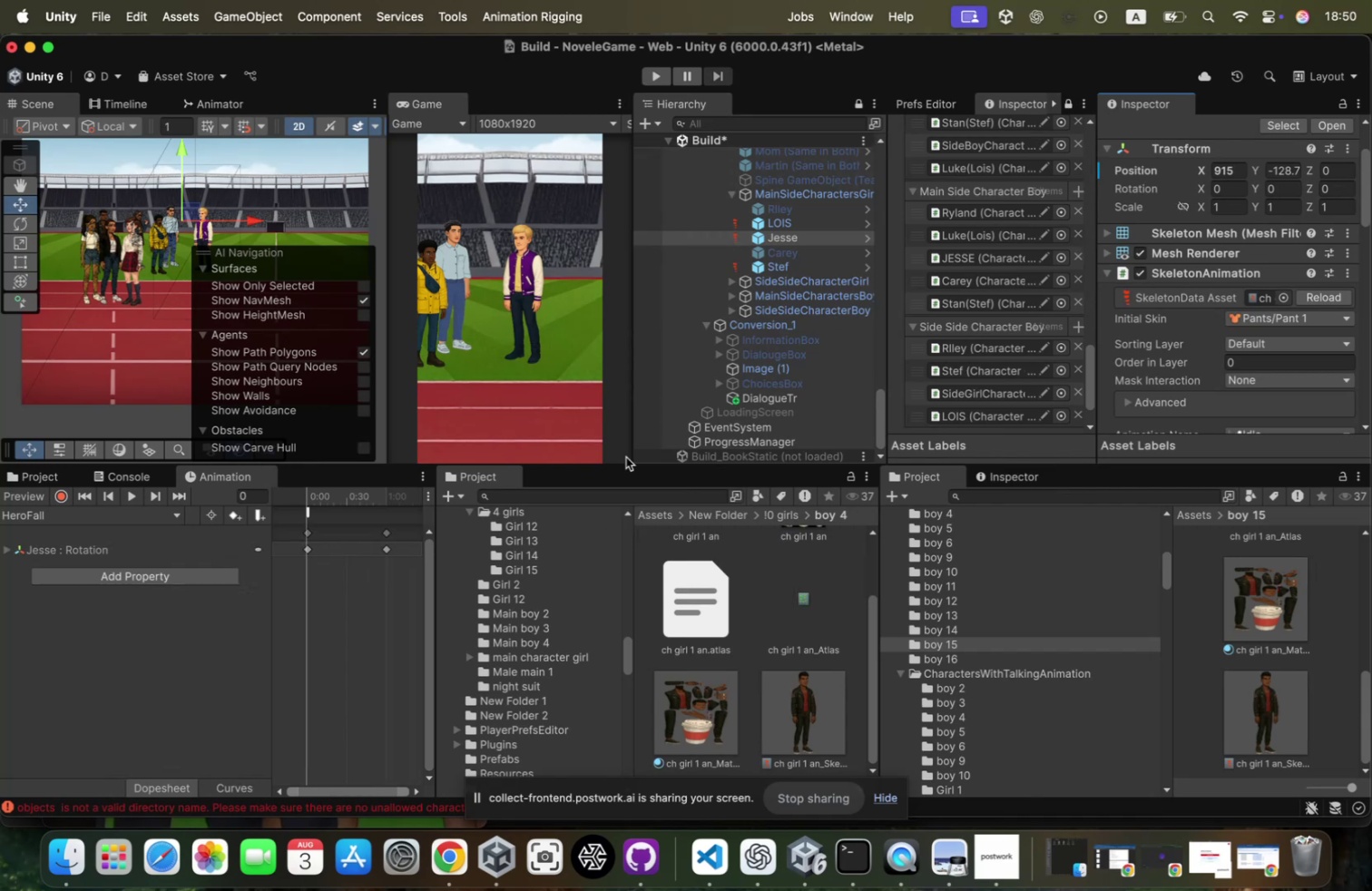 
left_click([1286, 294])
 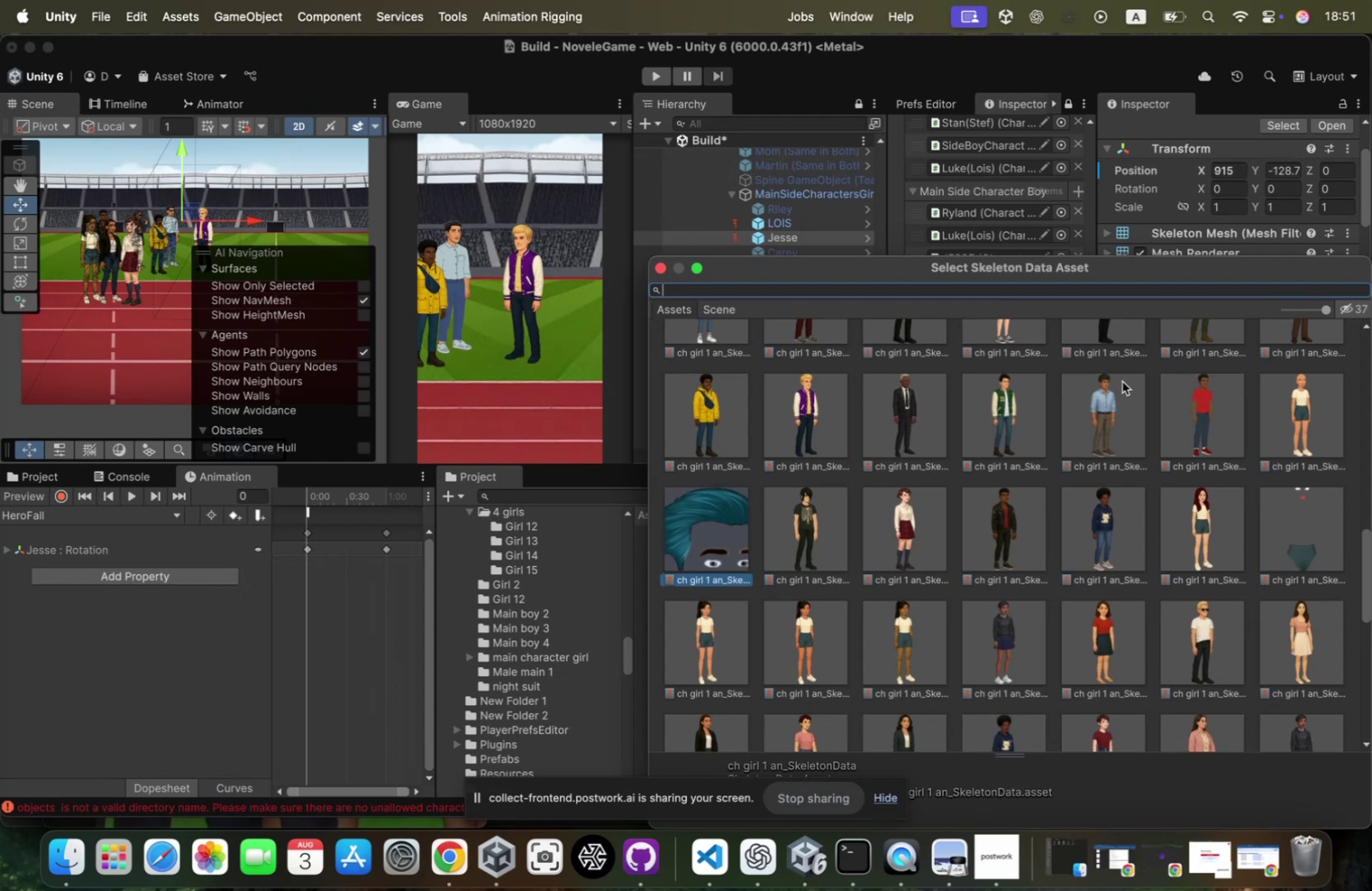 
wait(12.2)
 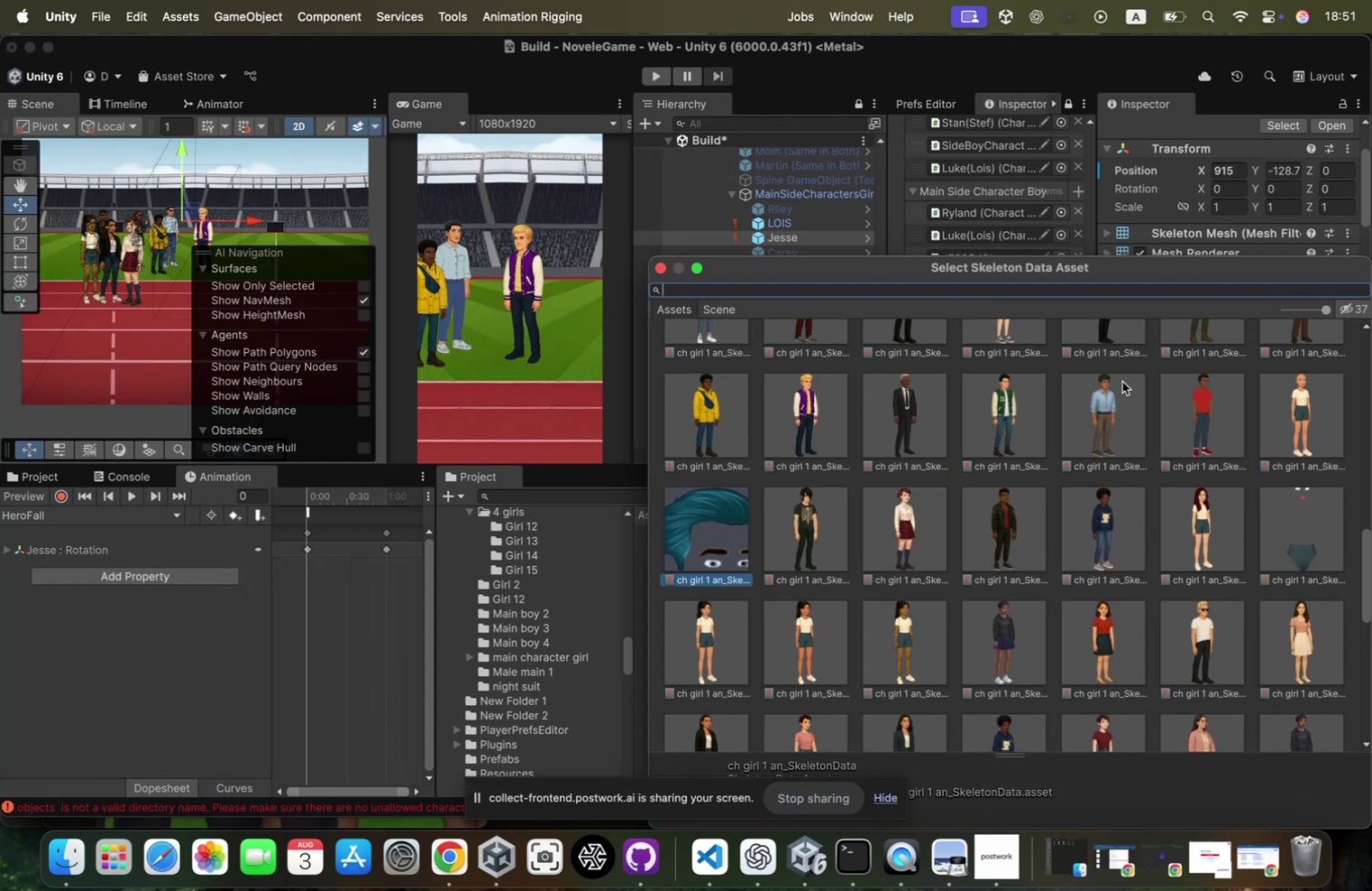 
scroll: coordinate [1184, 594], scroll_direction: down, amount: 16.0
 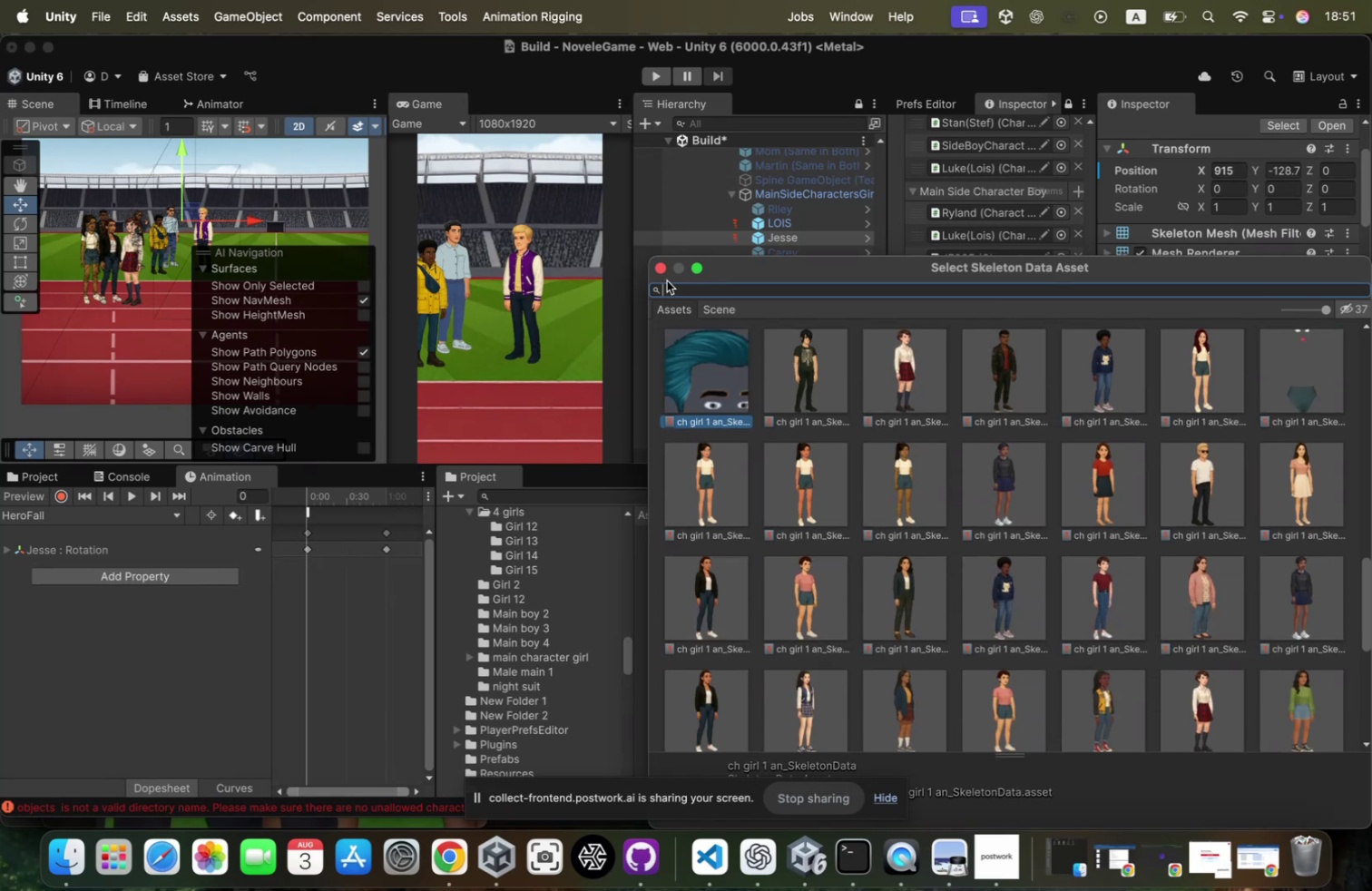 
left_click([662, 272])
 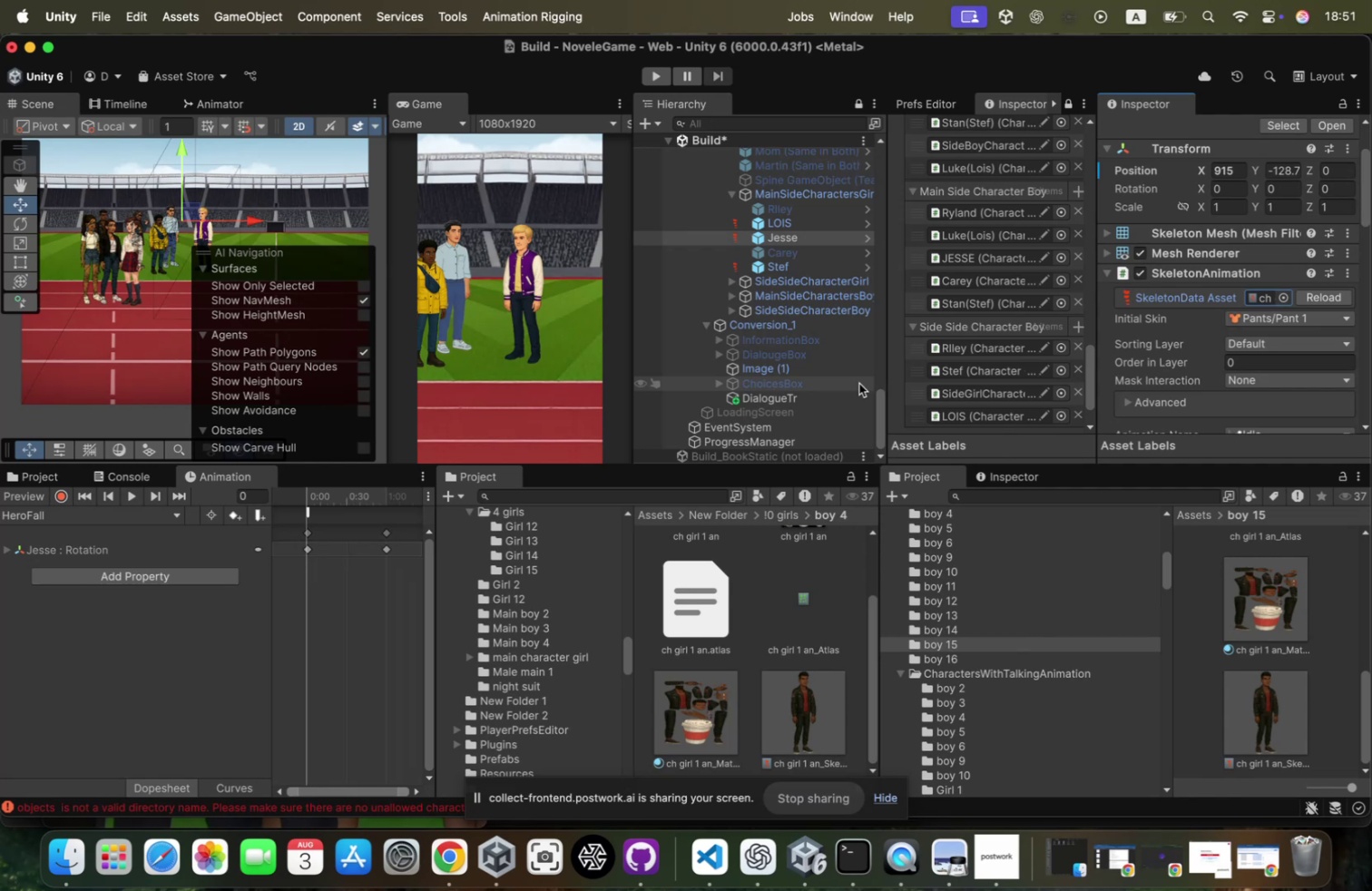 
wait(21.05)
 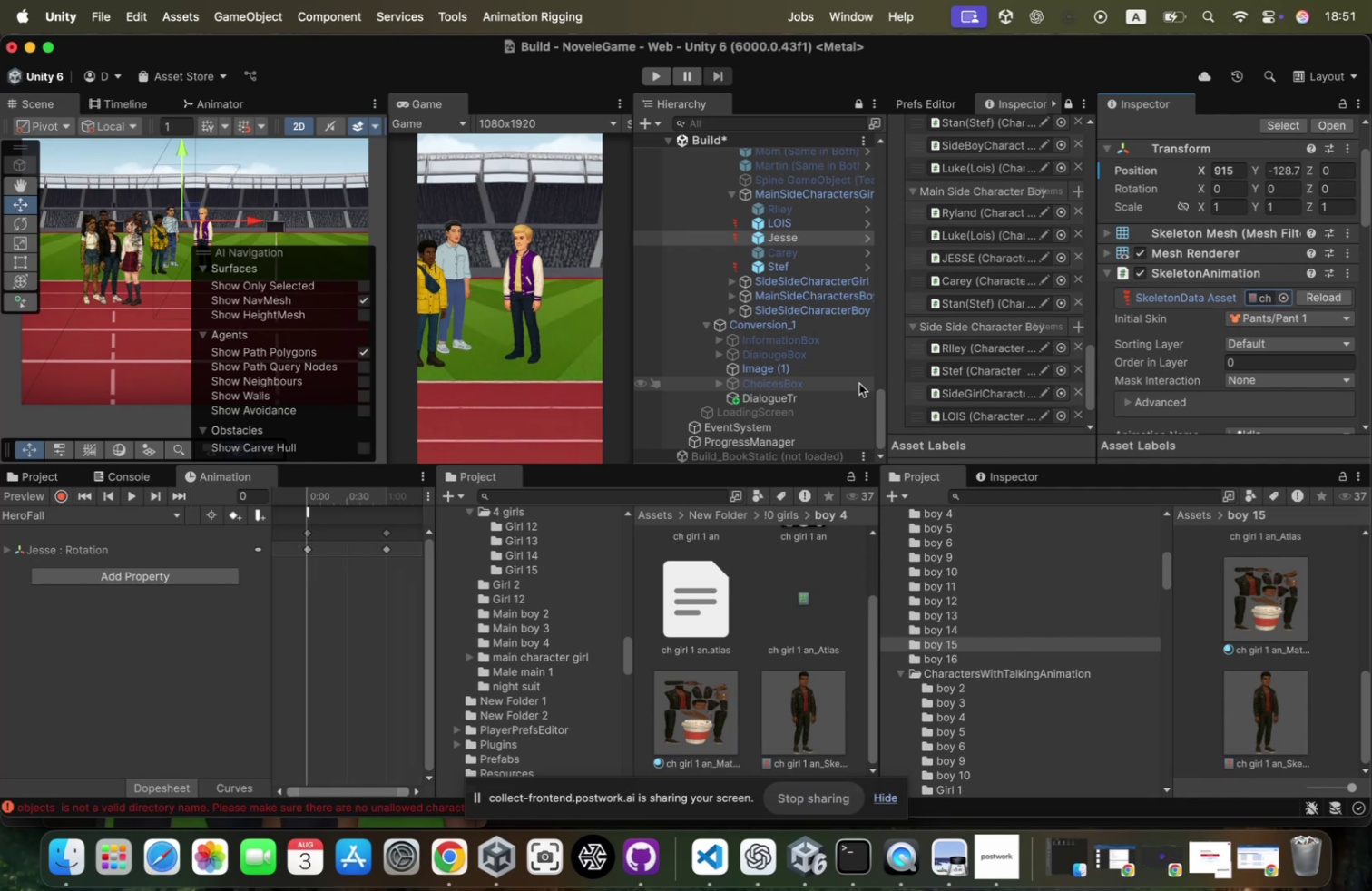 
left_click([988, 657])
 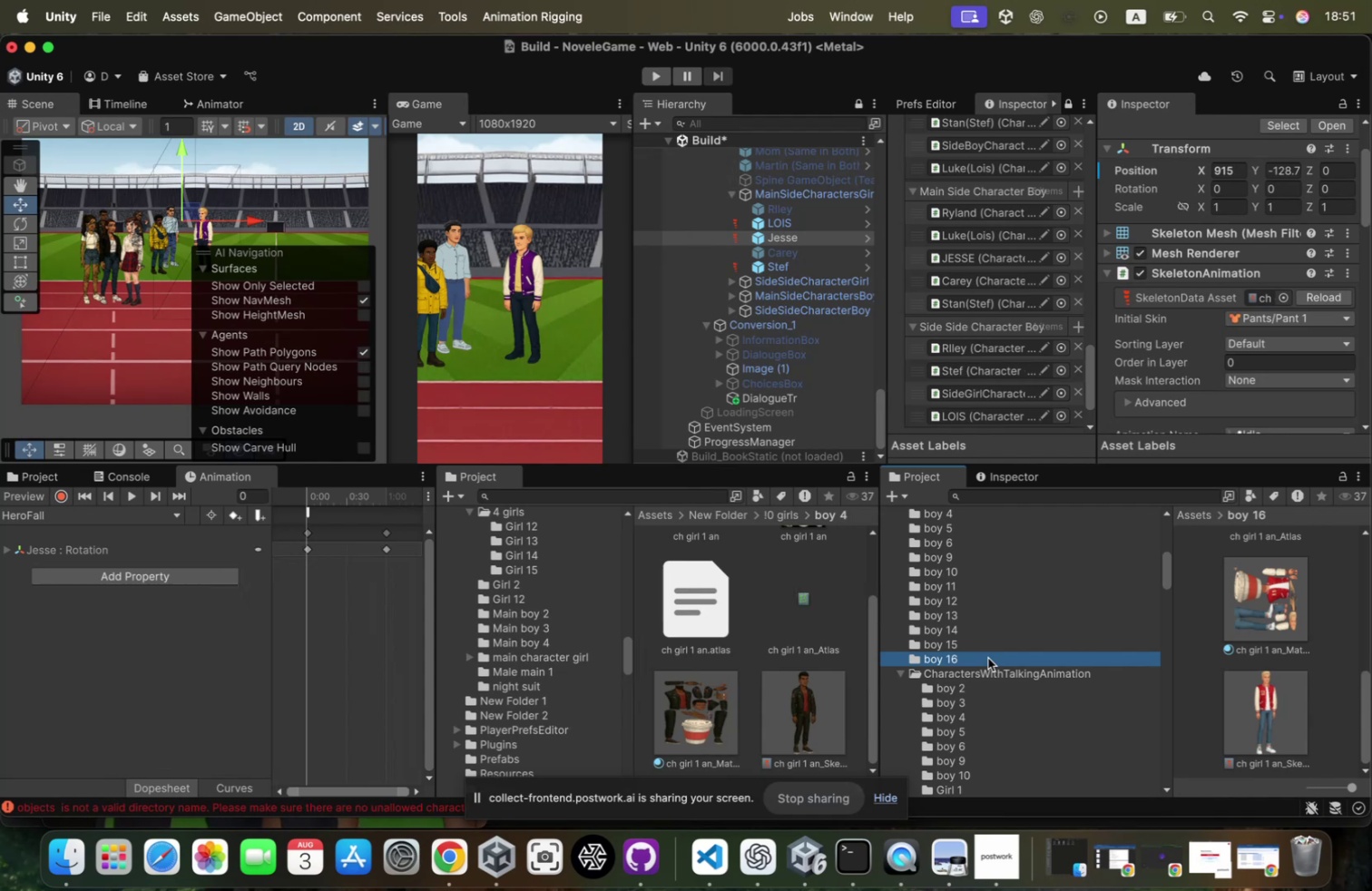 
wait(5.01)
 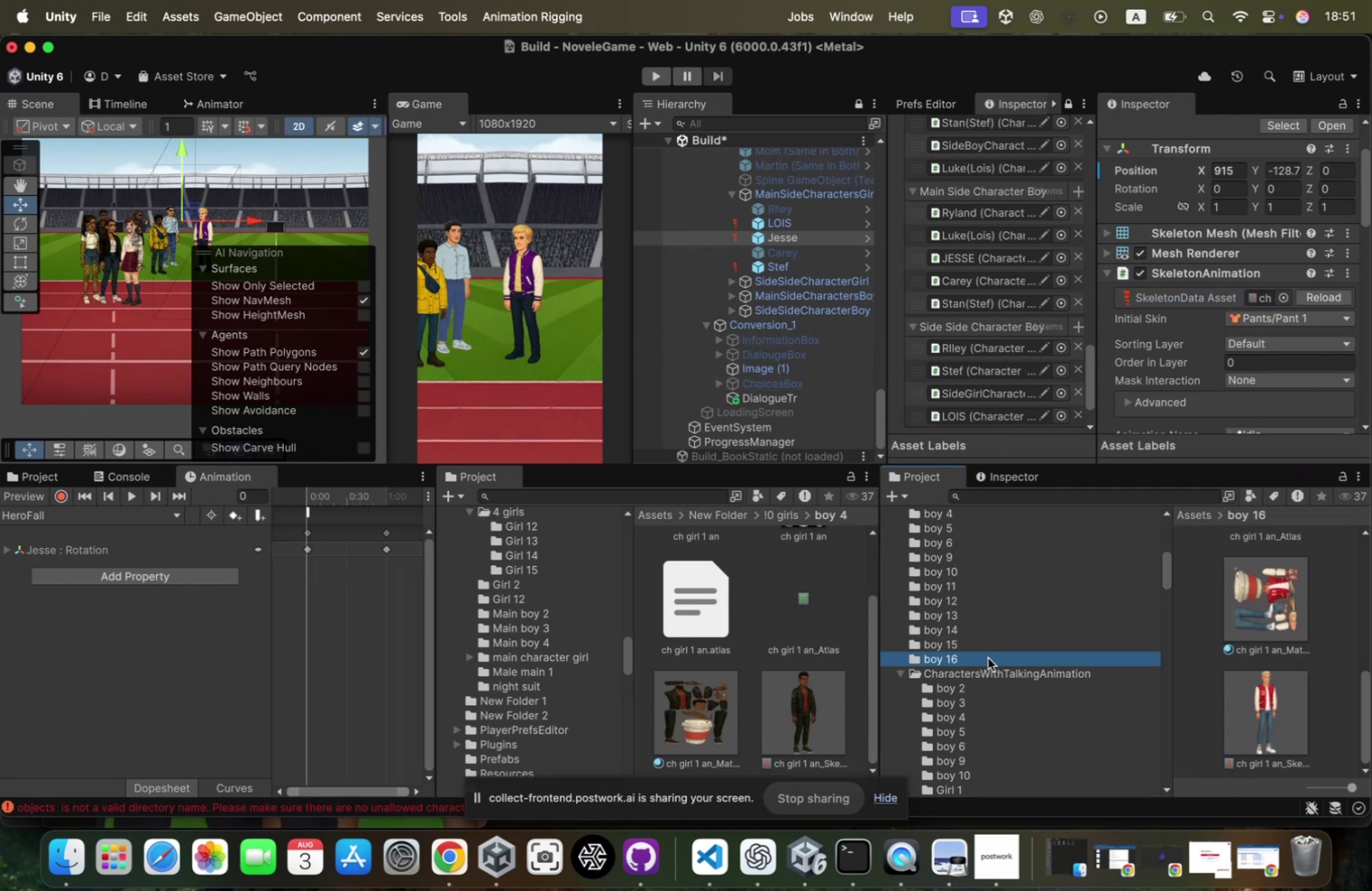 
key(ArrowUp)
 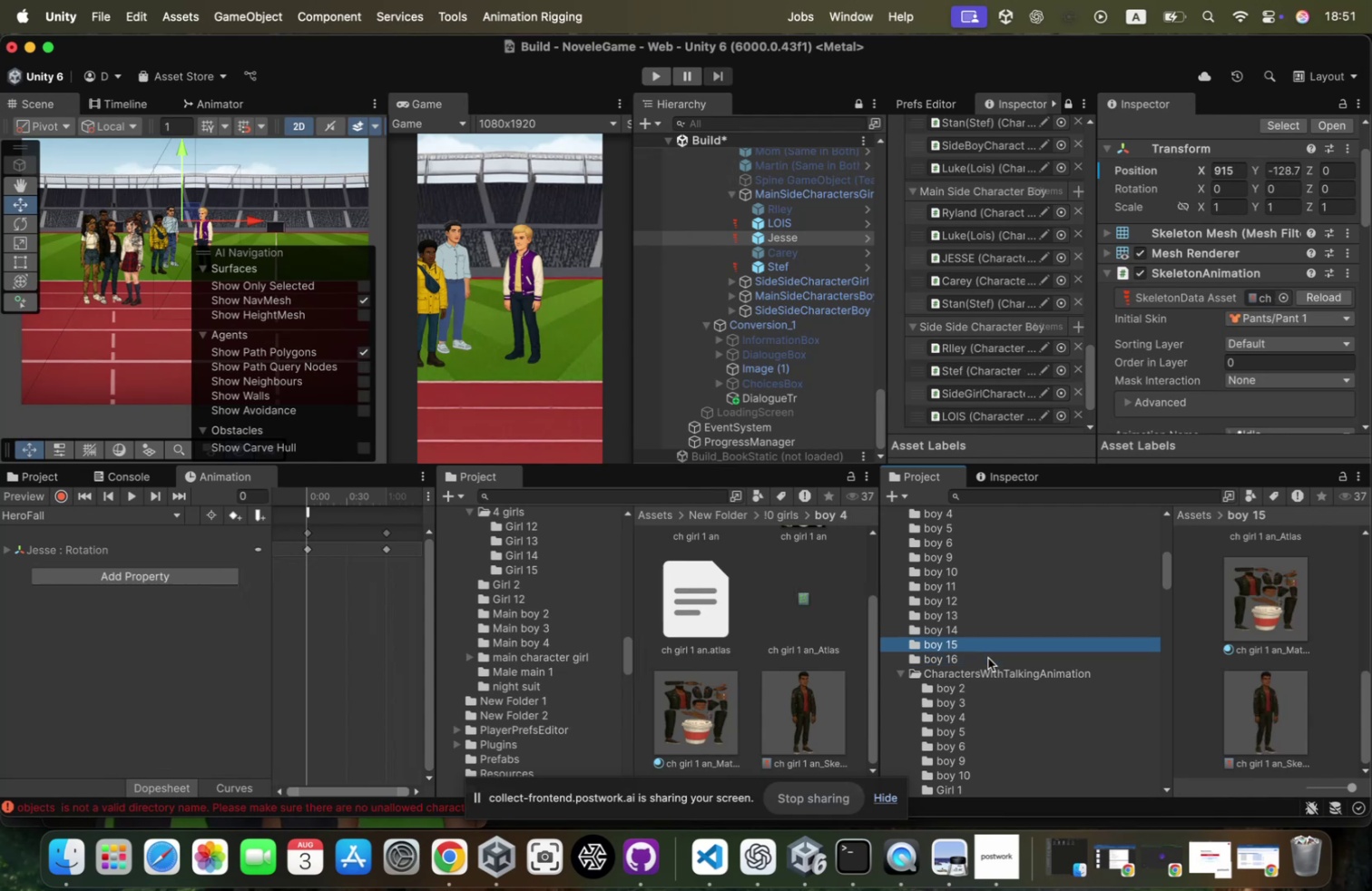 
key(ArrowDown)
 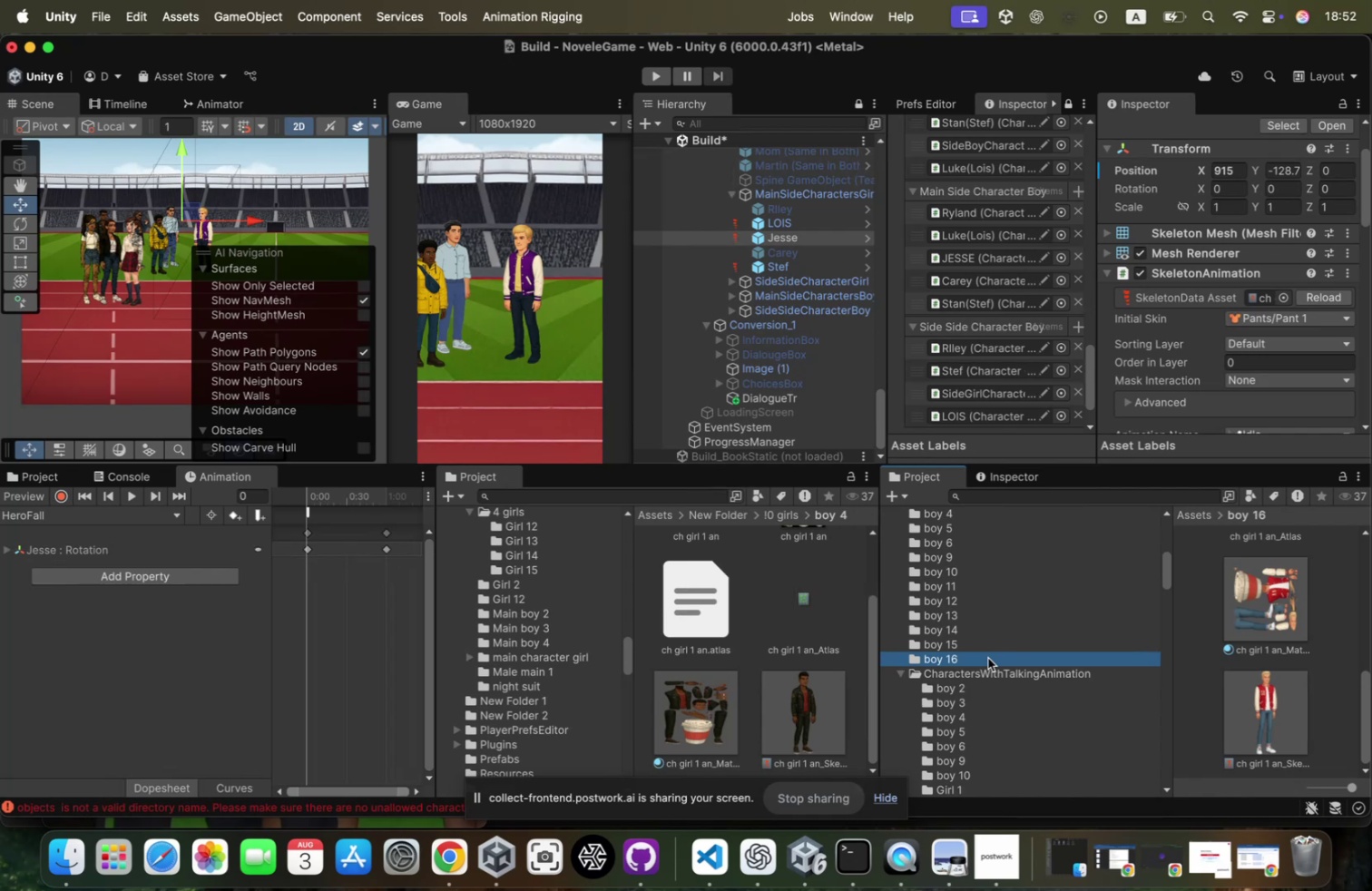 
wait(51.85)
 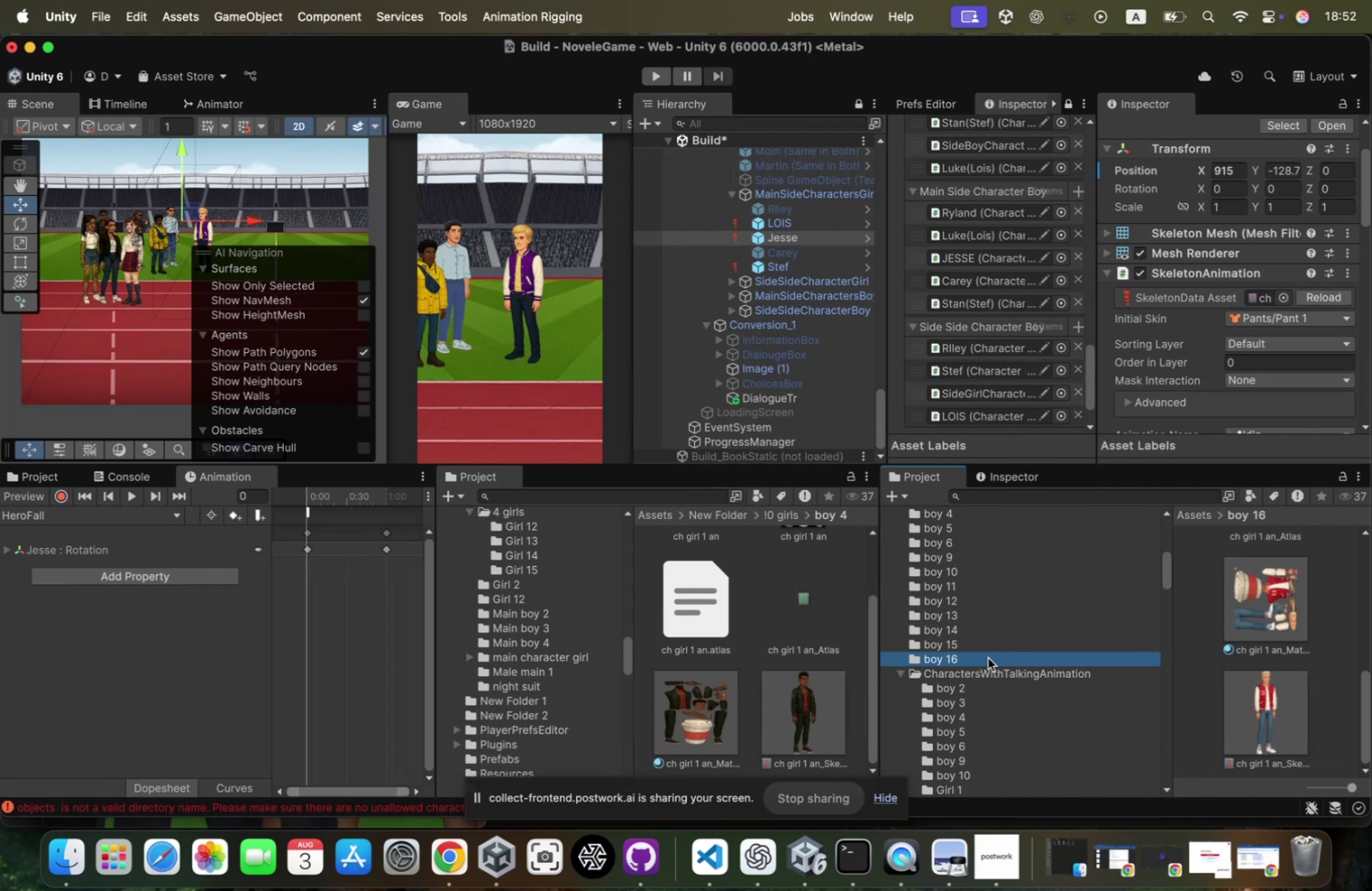 
mouse_move([982, 250])
 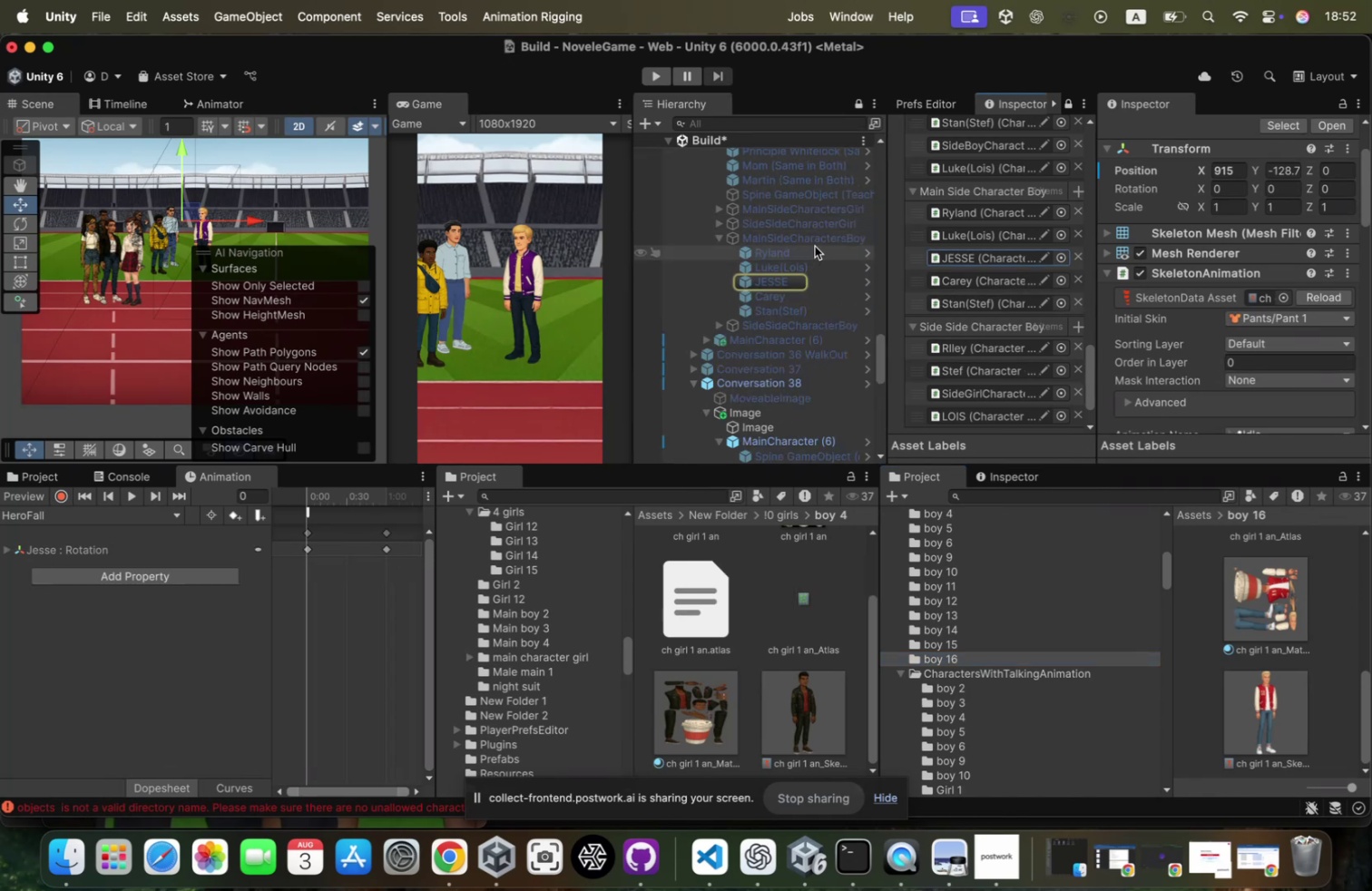 
left_click([818, 240])
 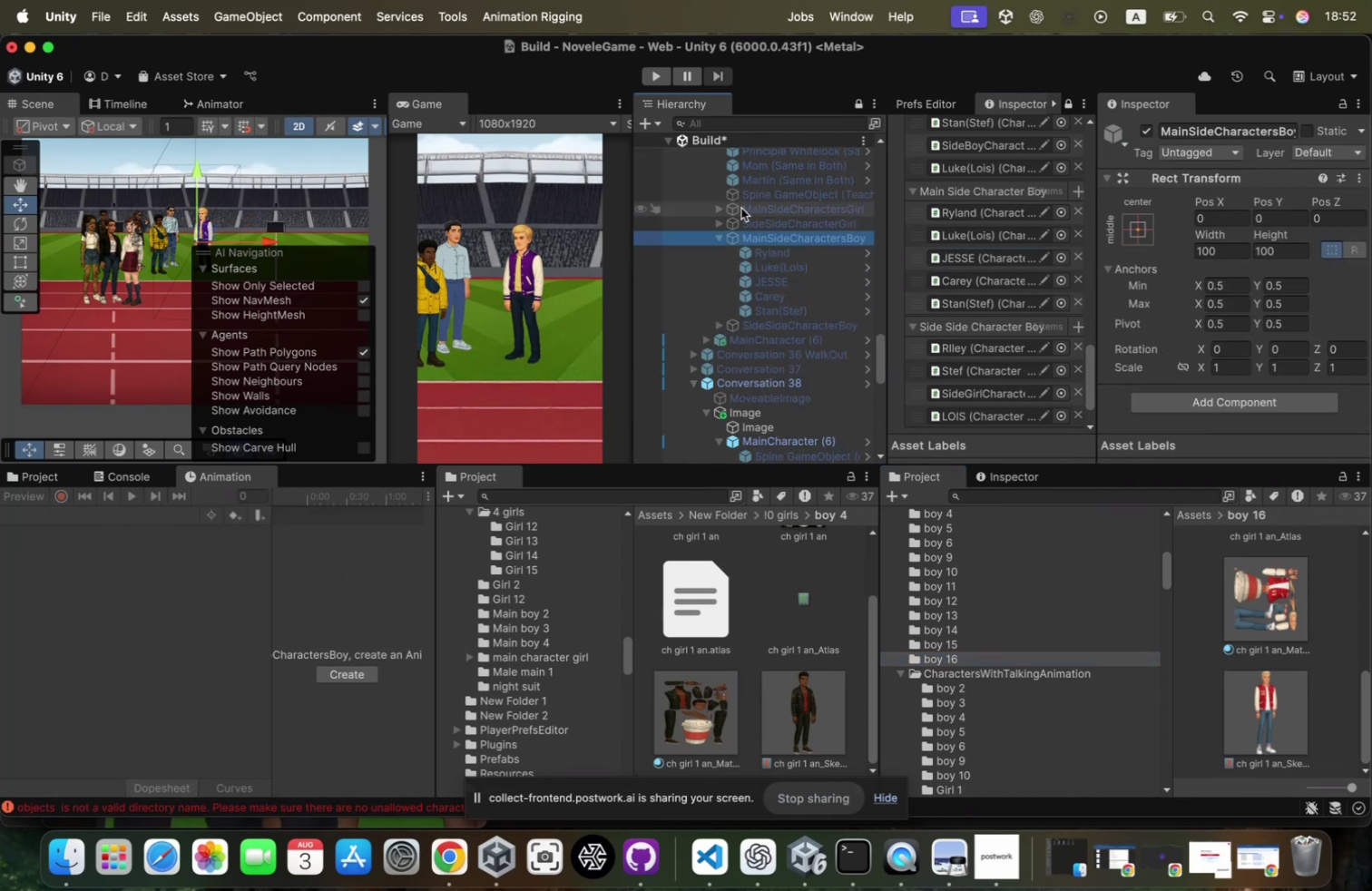 
scroll: coordinate [987, 240], scroll_direction: up, amount: 34.0
 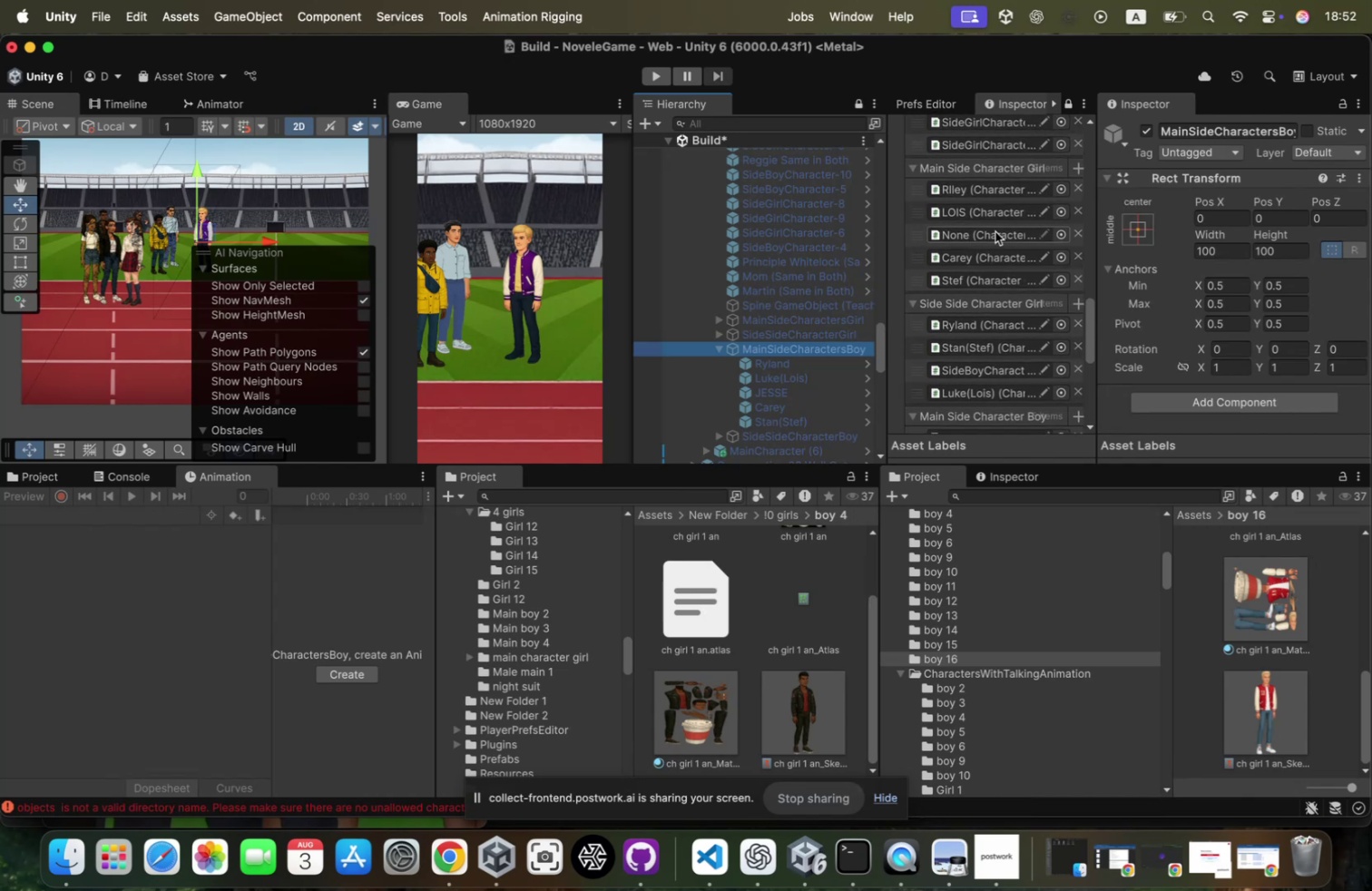 
left_click([994, 232])
 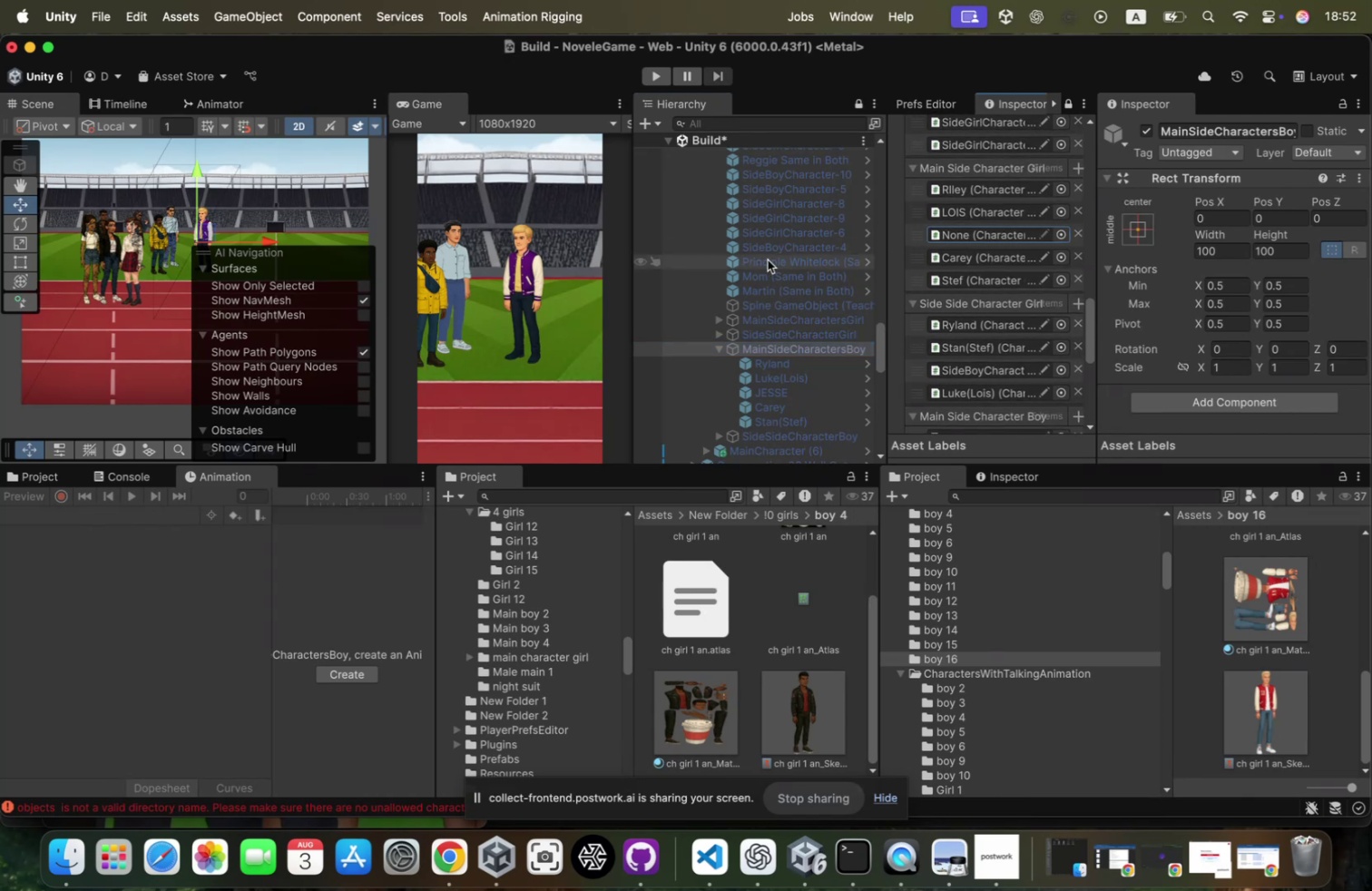 
scroll: coordinate [768, 259], scroll_direction: up, amount: 40.0
 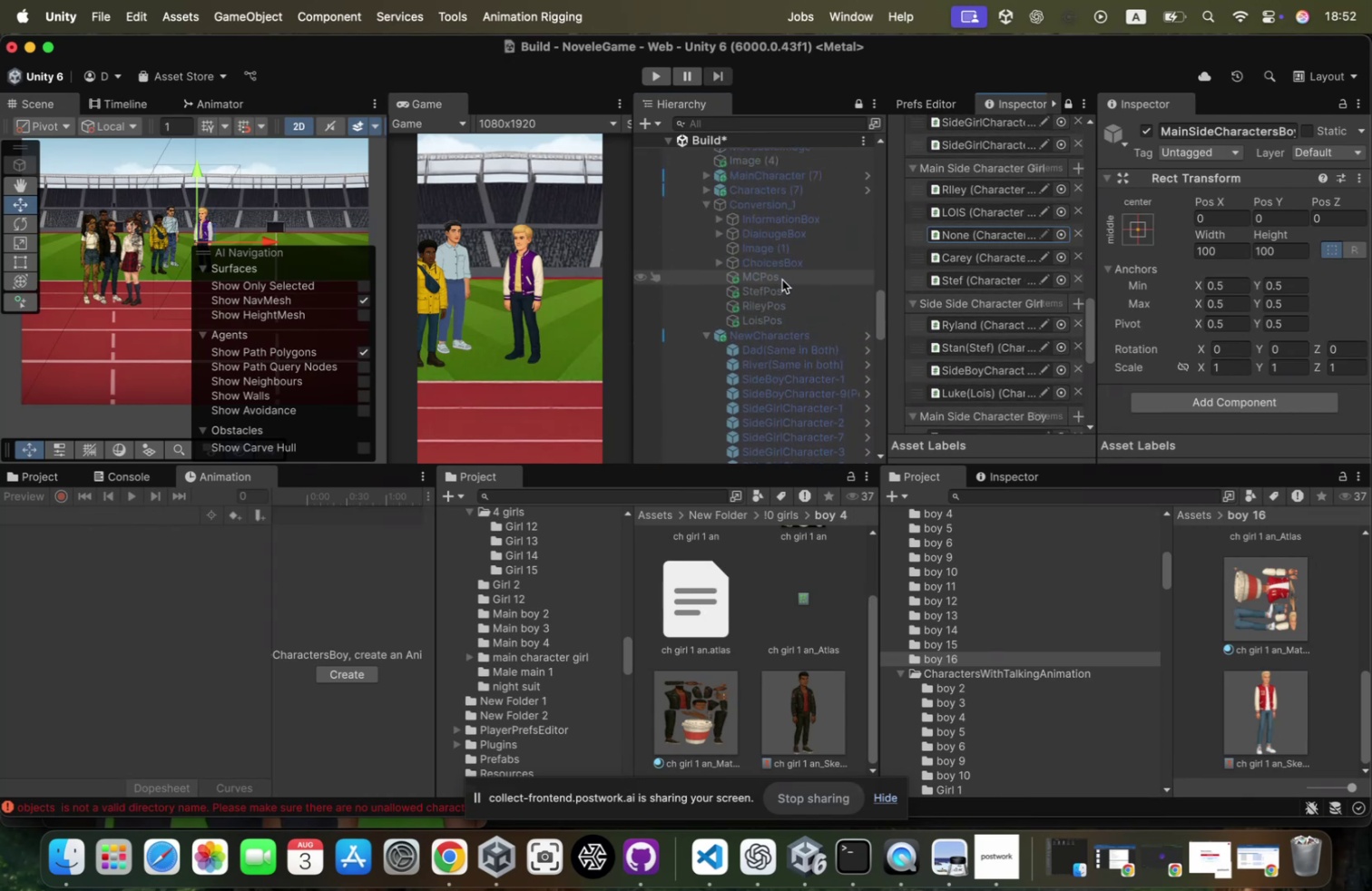 
scroll: coordinate [785, 281], scroll_direction: down, amount: 55.0
 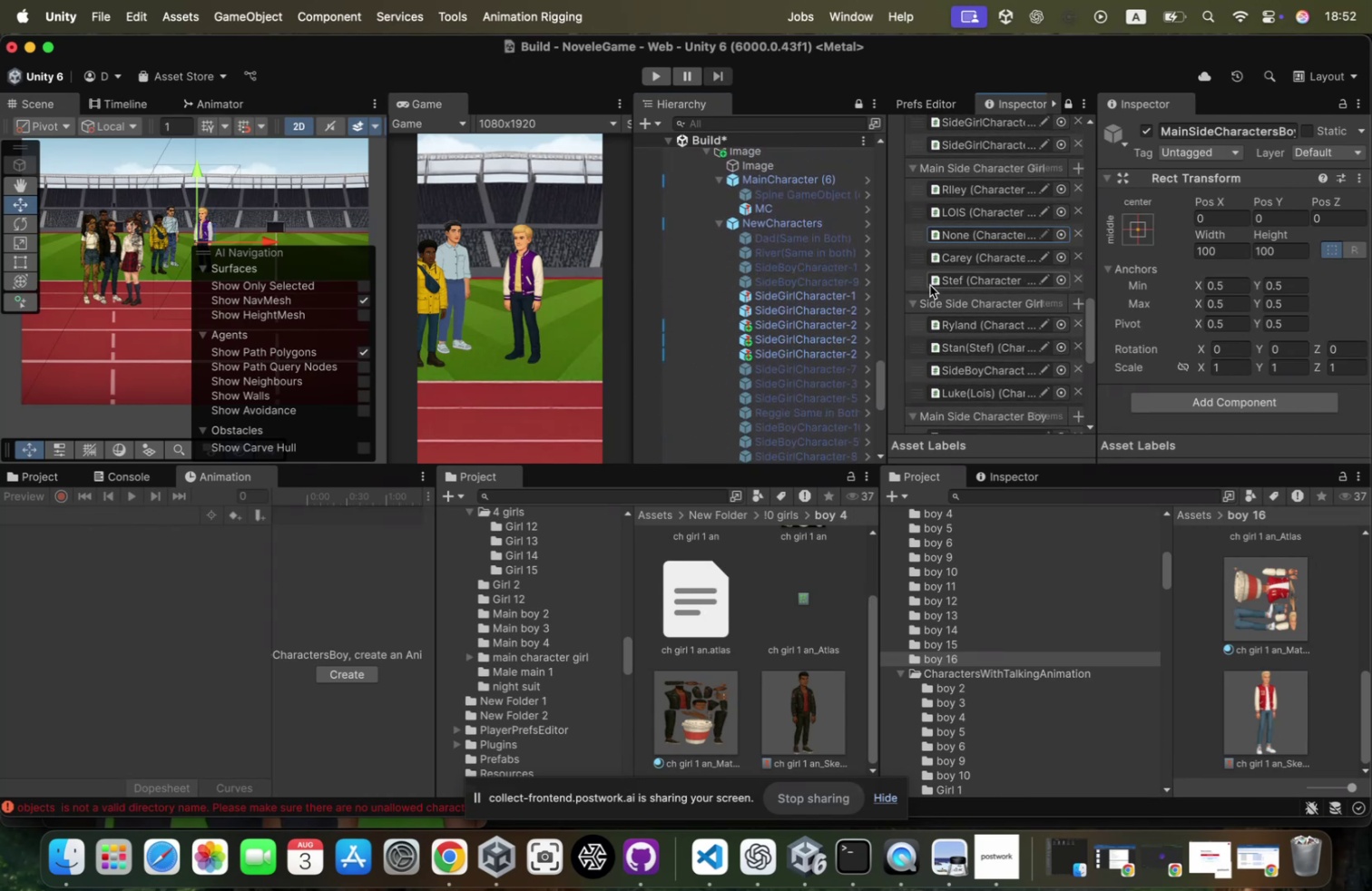 
scroll: coordinate [767, 231], scroll_direction: up, amount: 6.0
 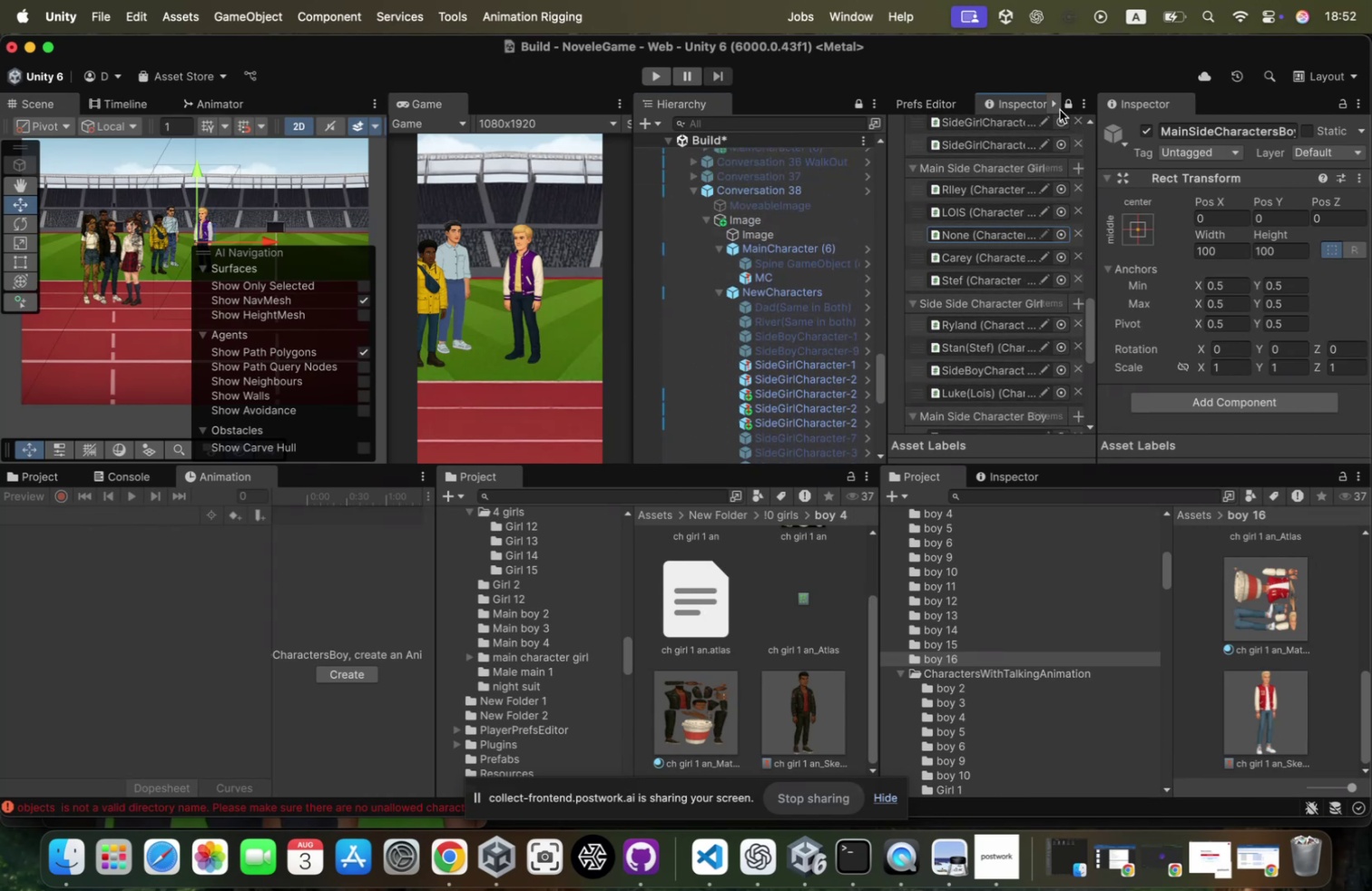 
left_click([1066, 107])
 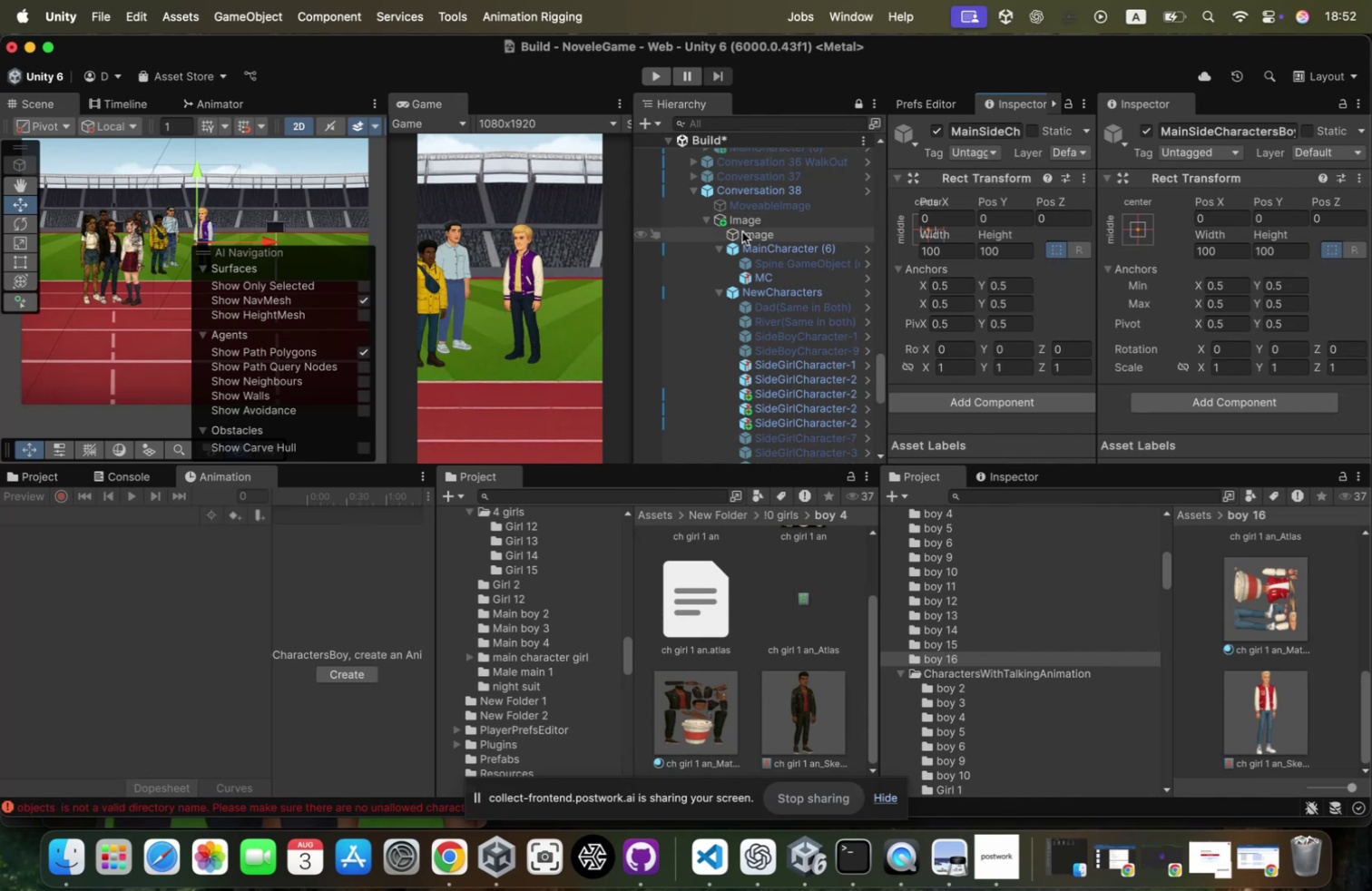 
scroll: coordinate [742, 230], scroll_direction: up, amount: 1.0
 